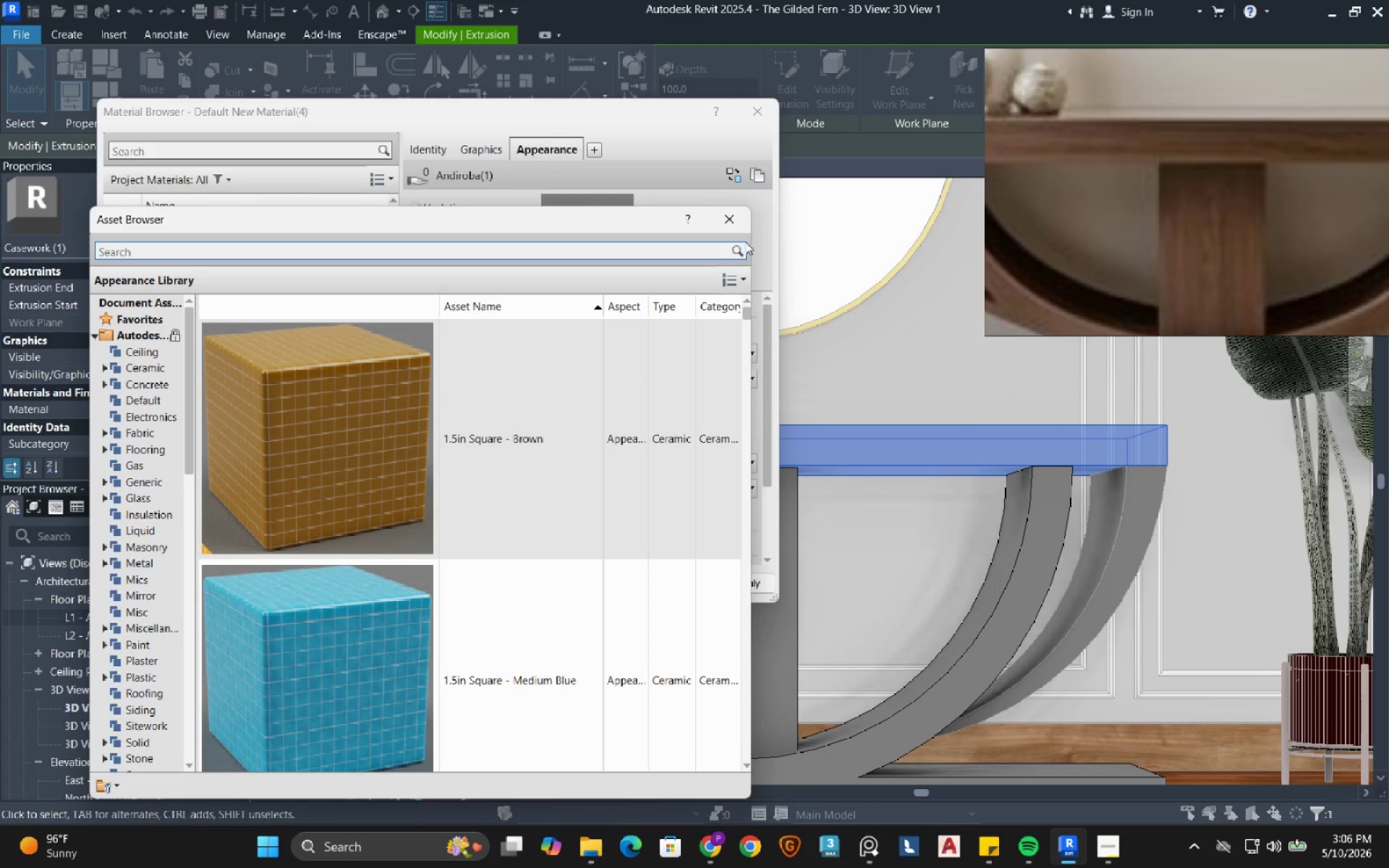 
left_click([747, 229])
 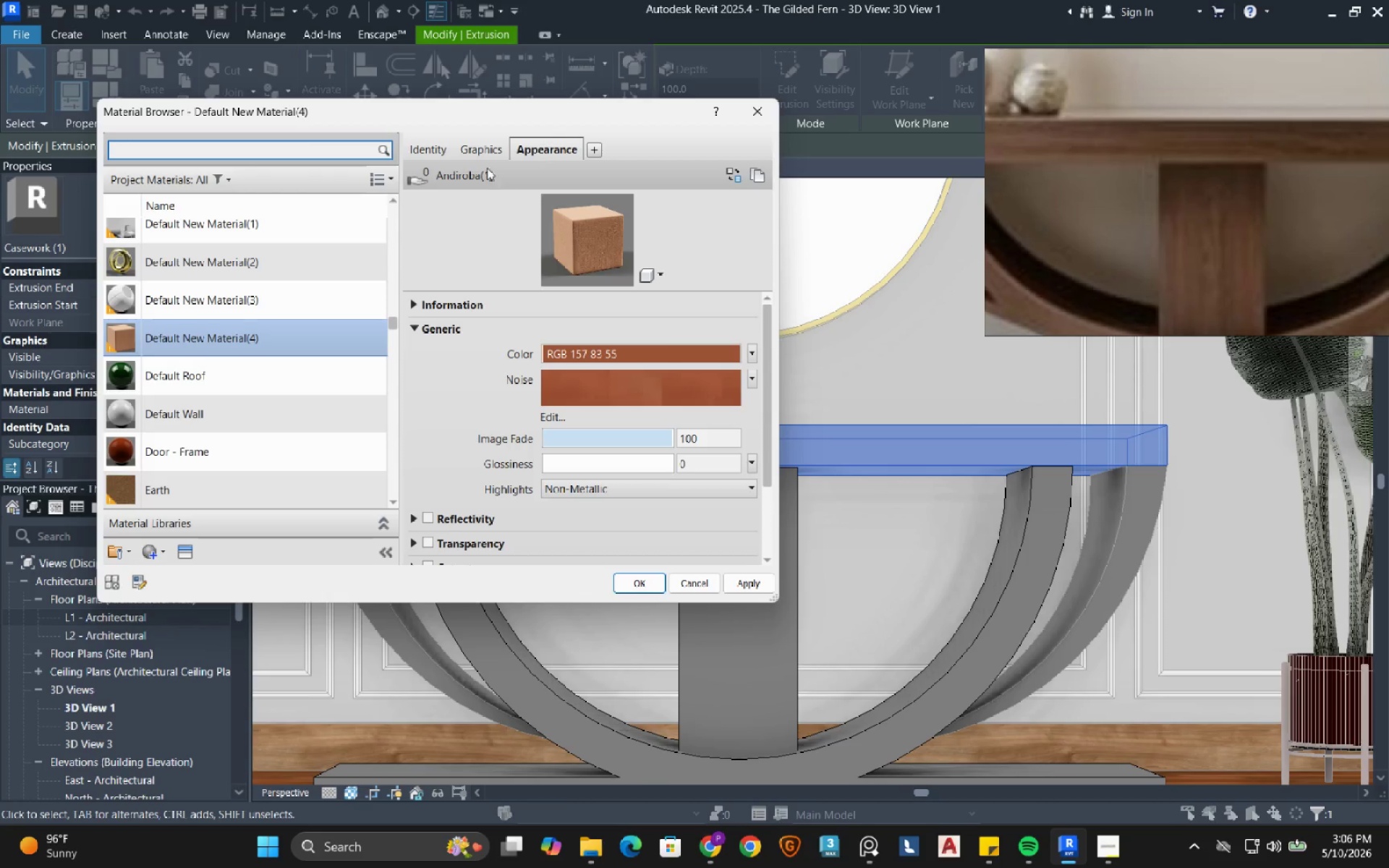 
left_click([485, 146])
 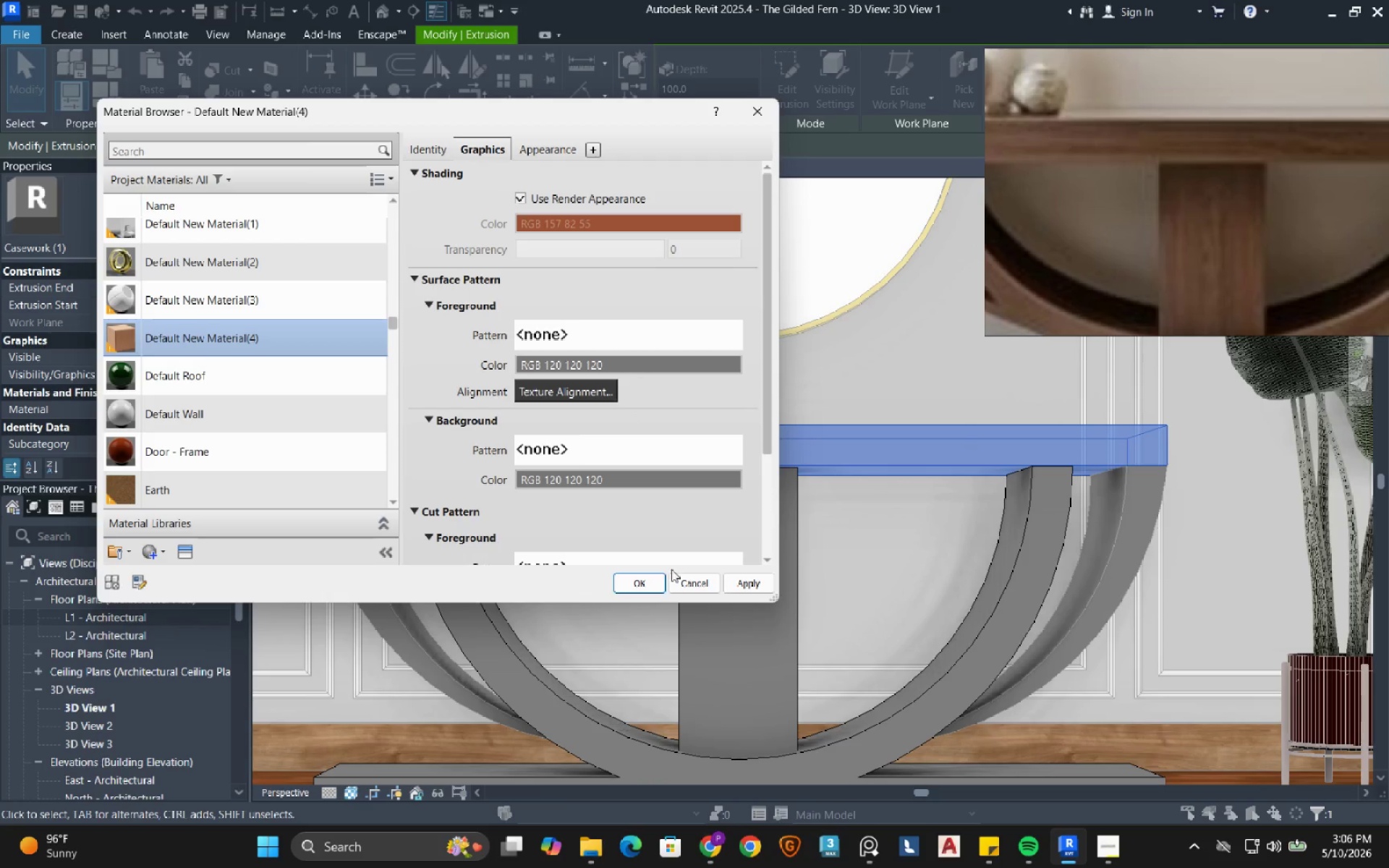 
left_click([748, 583])
 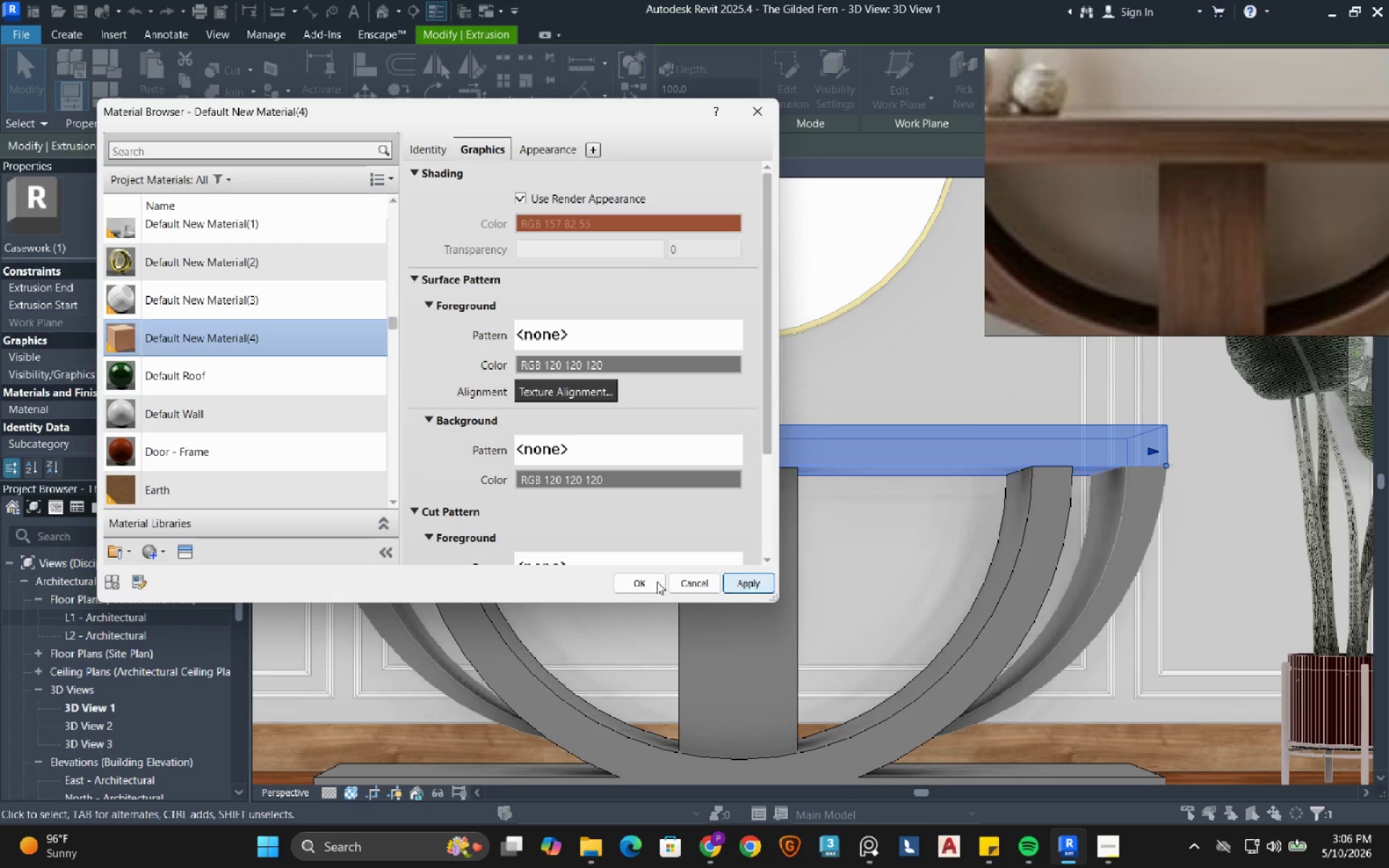 
left_click([657, 582])
 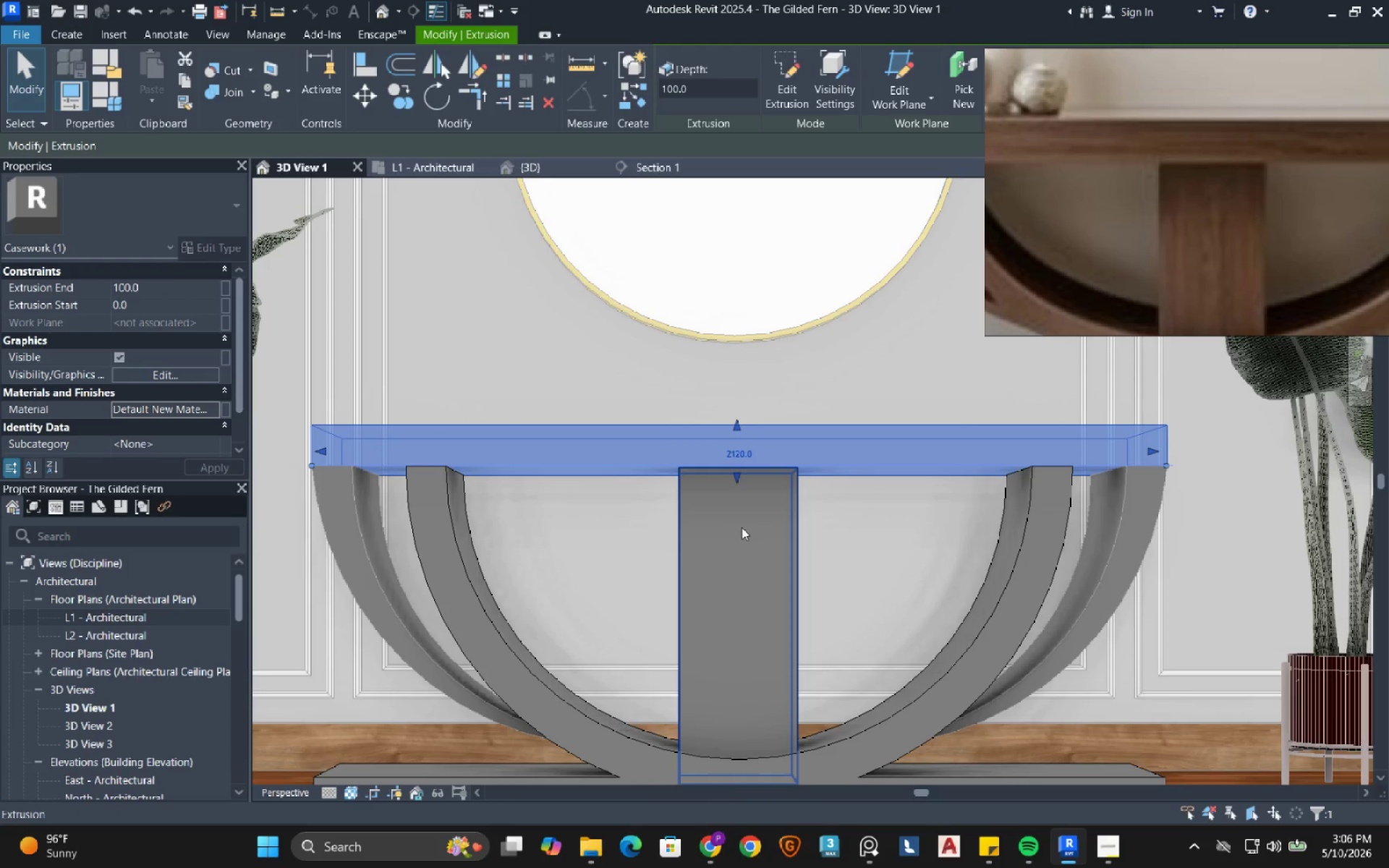 
left_click([742, 527])
 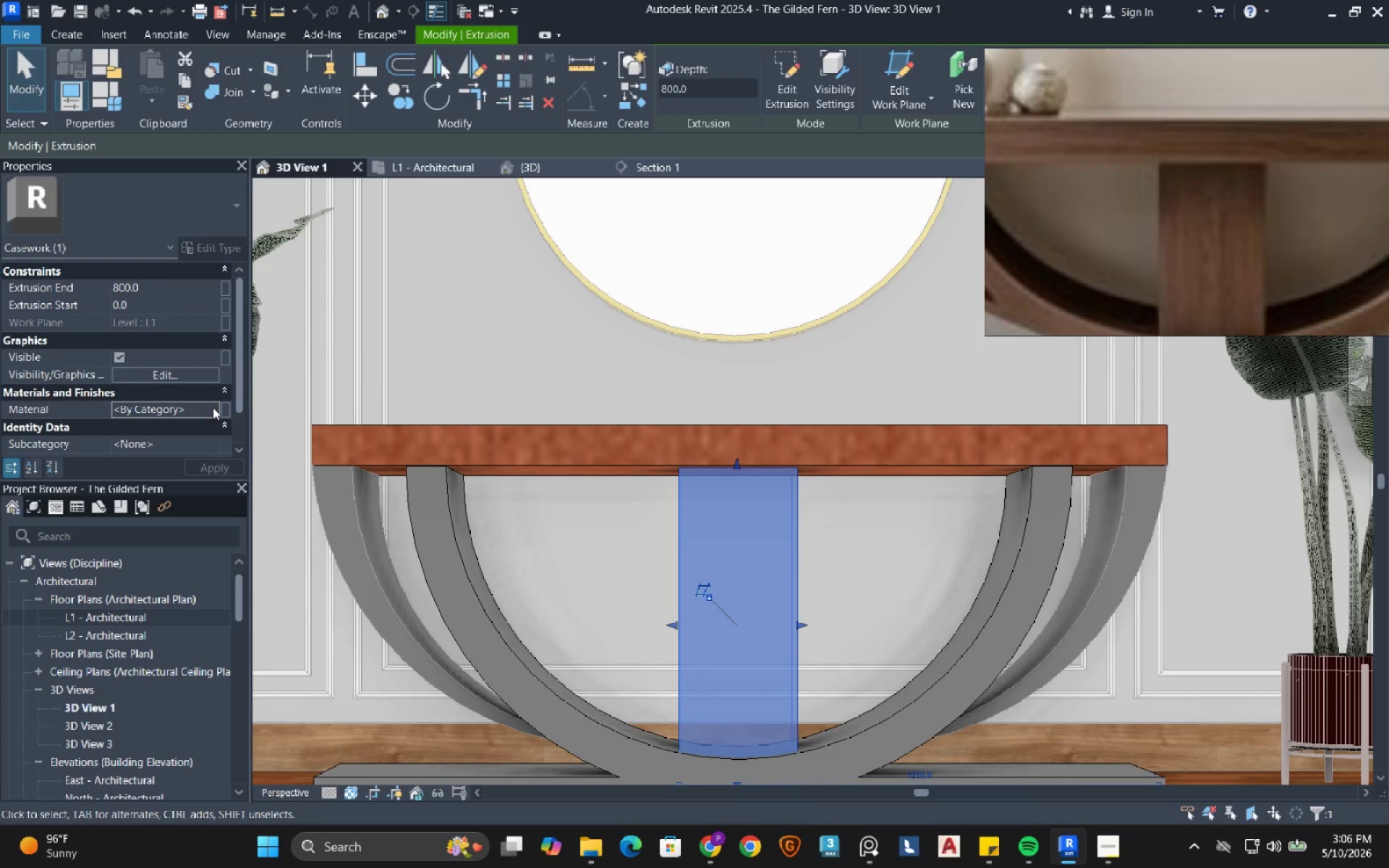 
wait(7.3)
 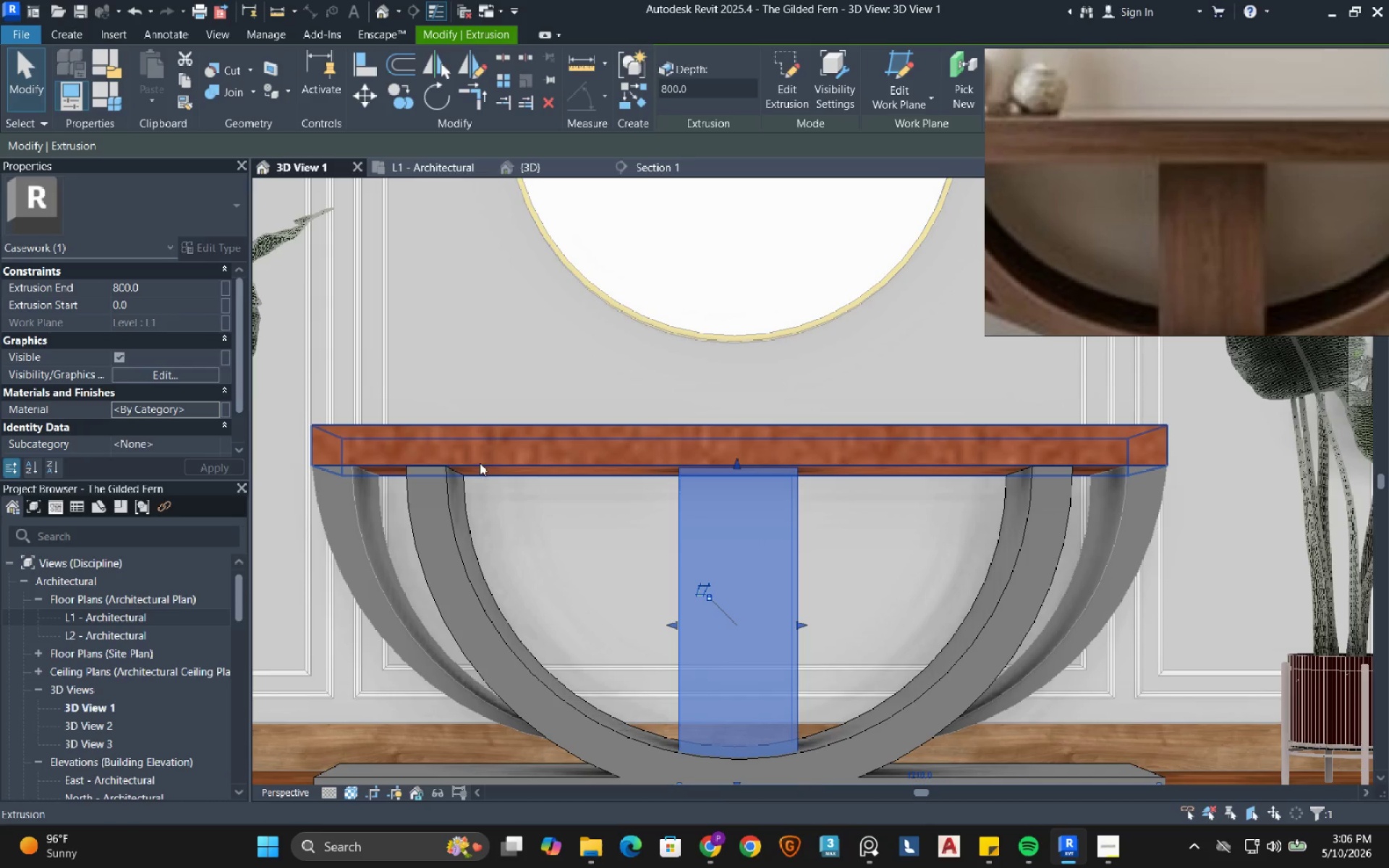 
left_click([213, 407])
 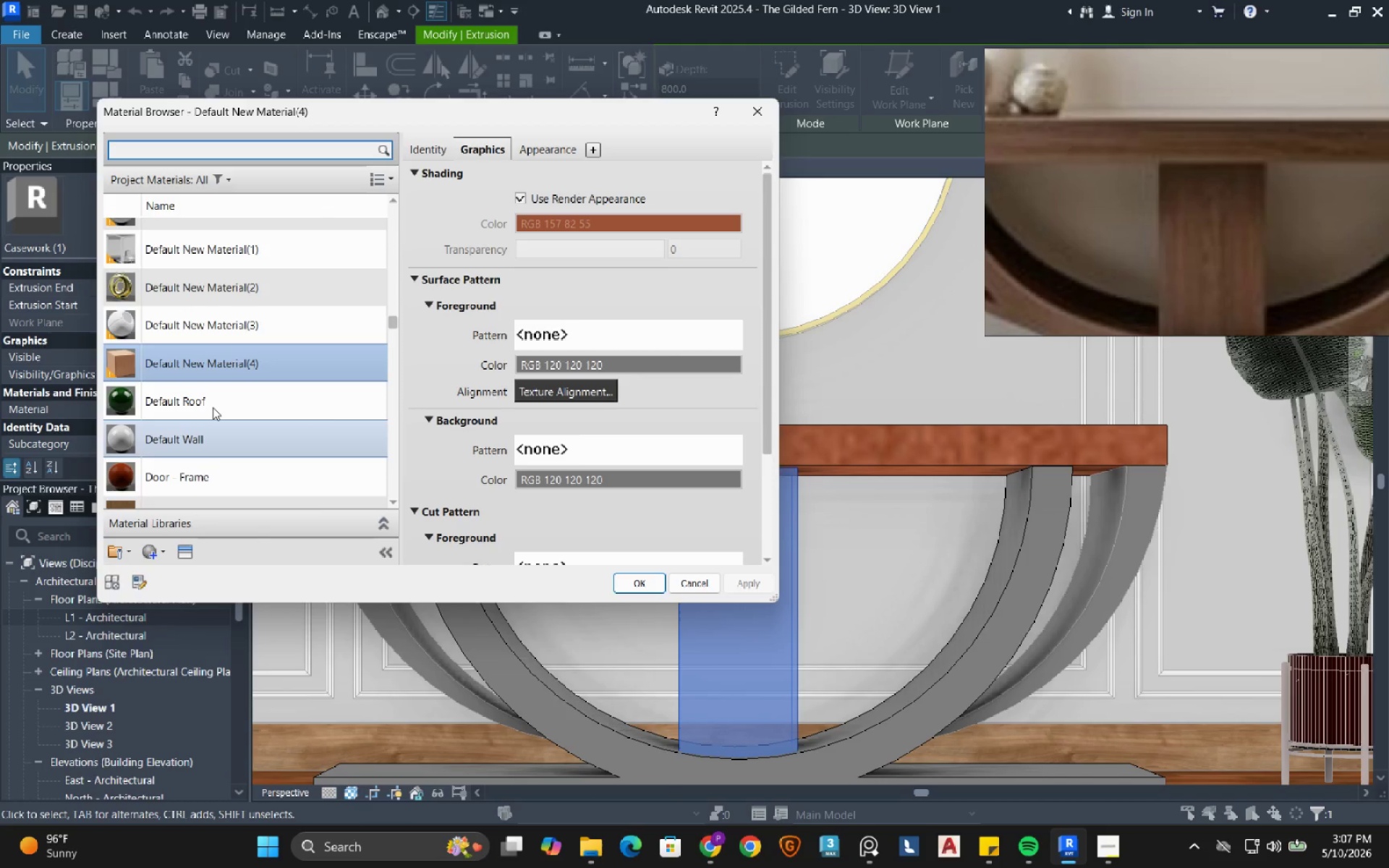 
wait(13.52)
 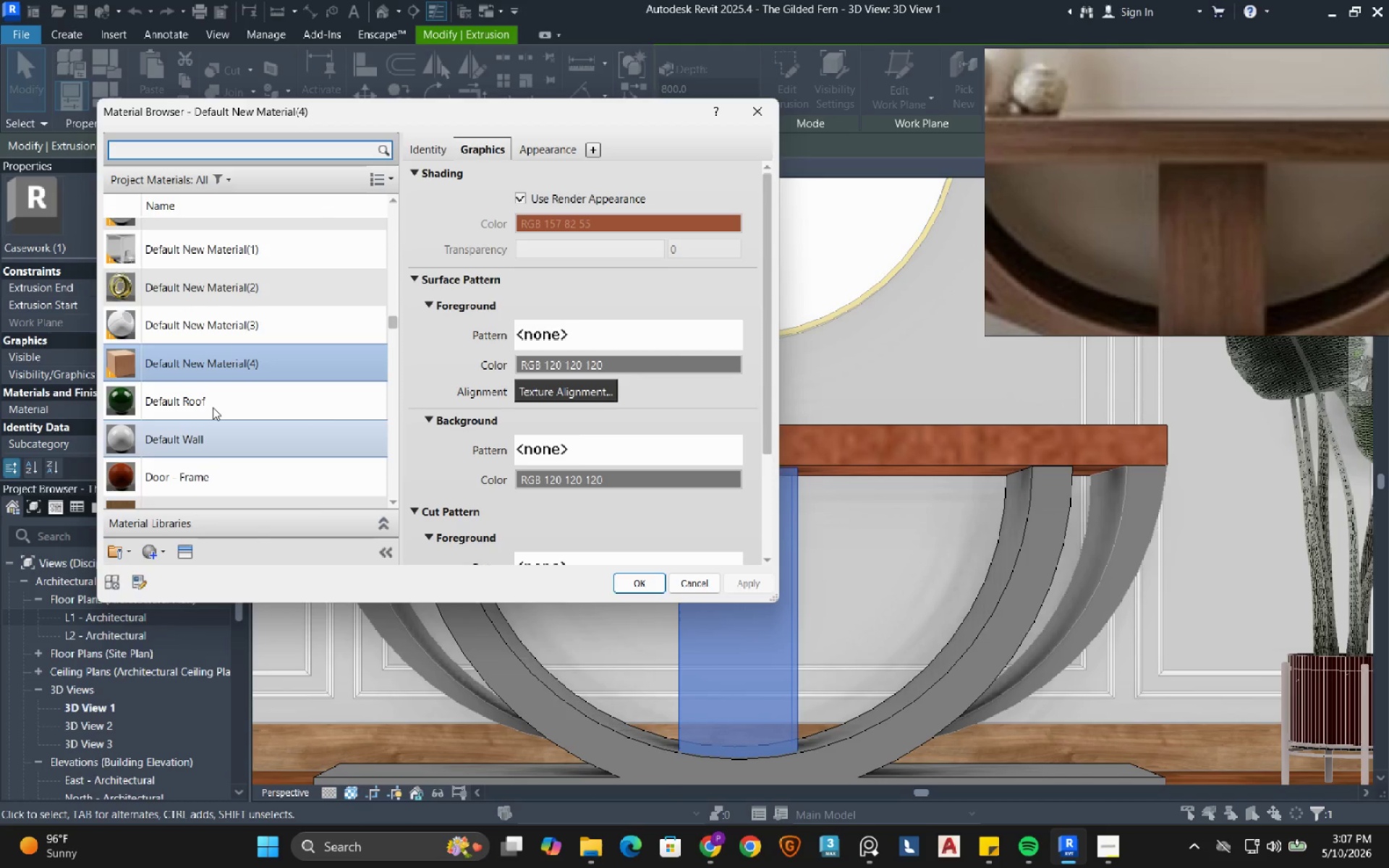 
left_click([649, 587])
 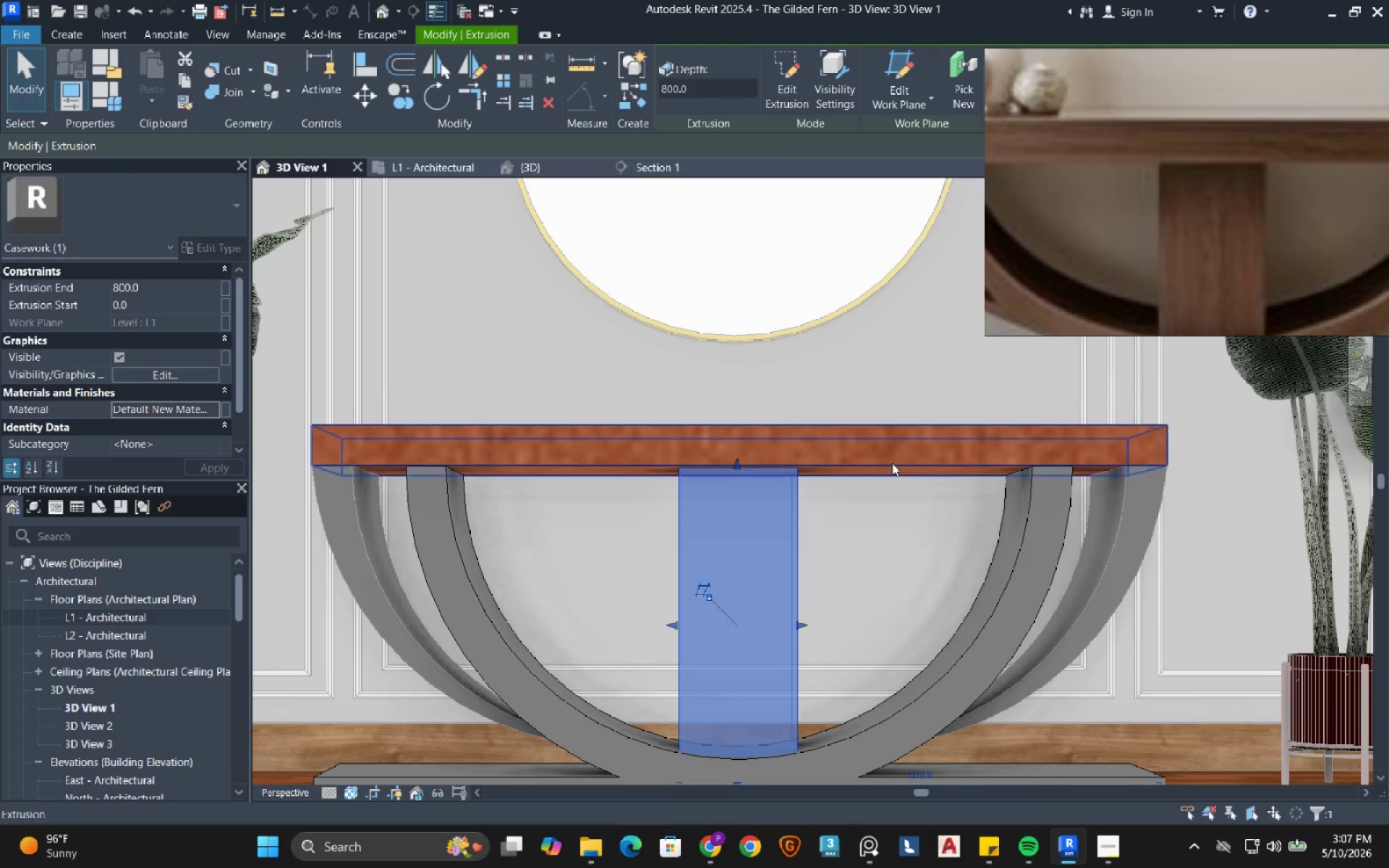 
left_click([901, 426])
 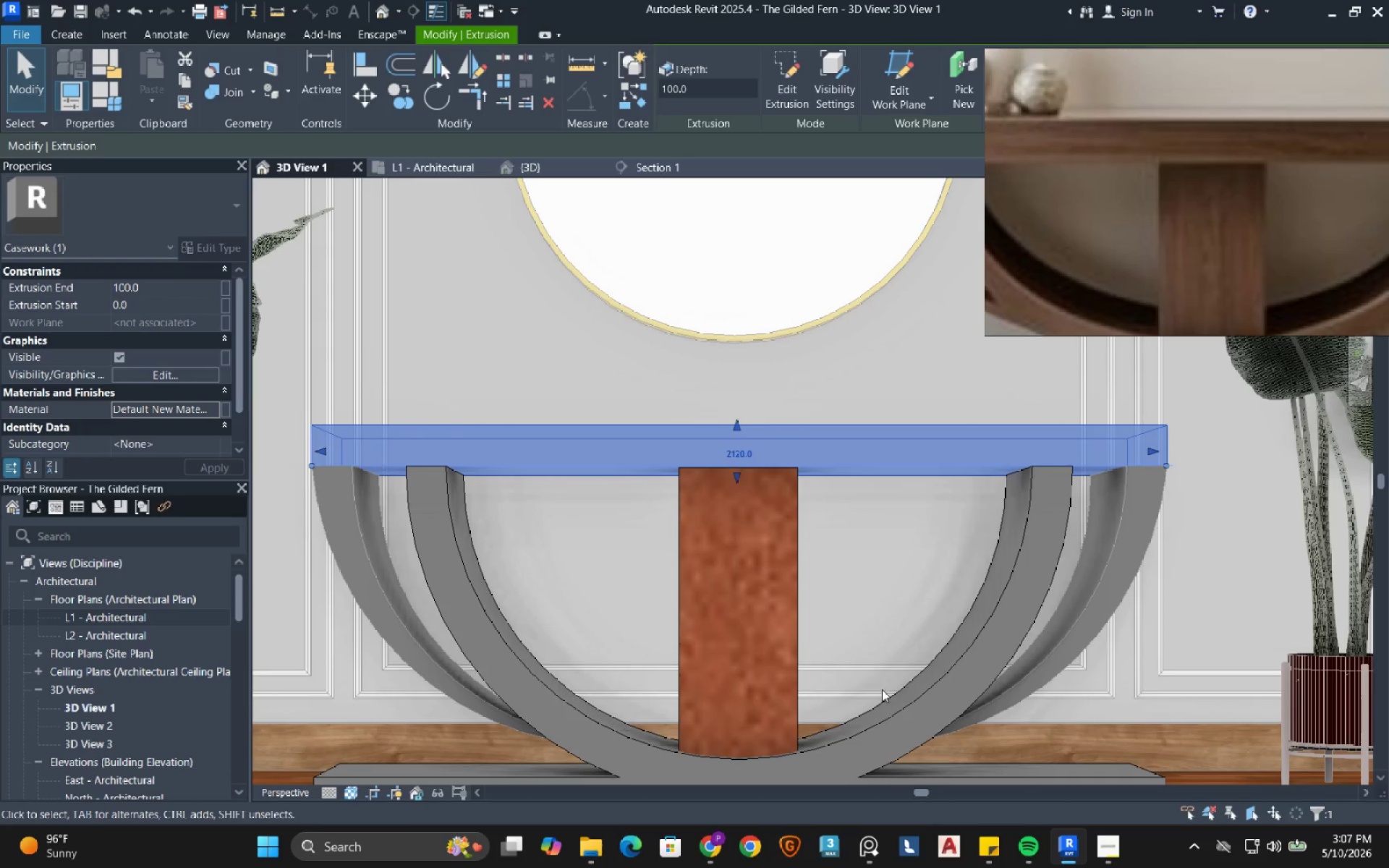 
left_click([900, 620])
 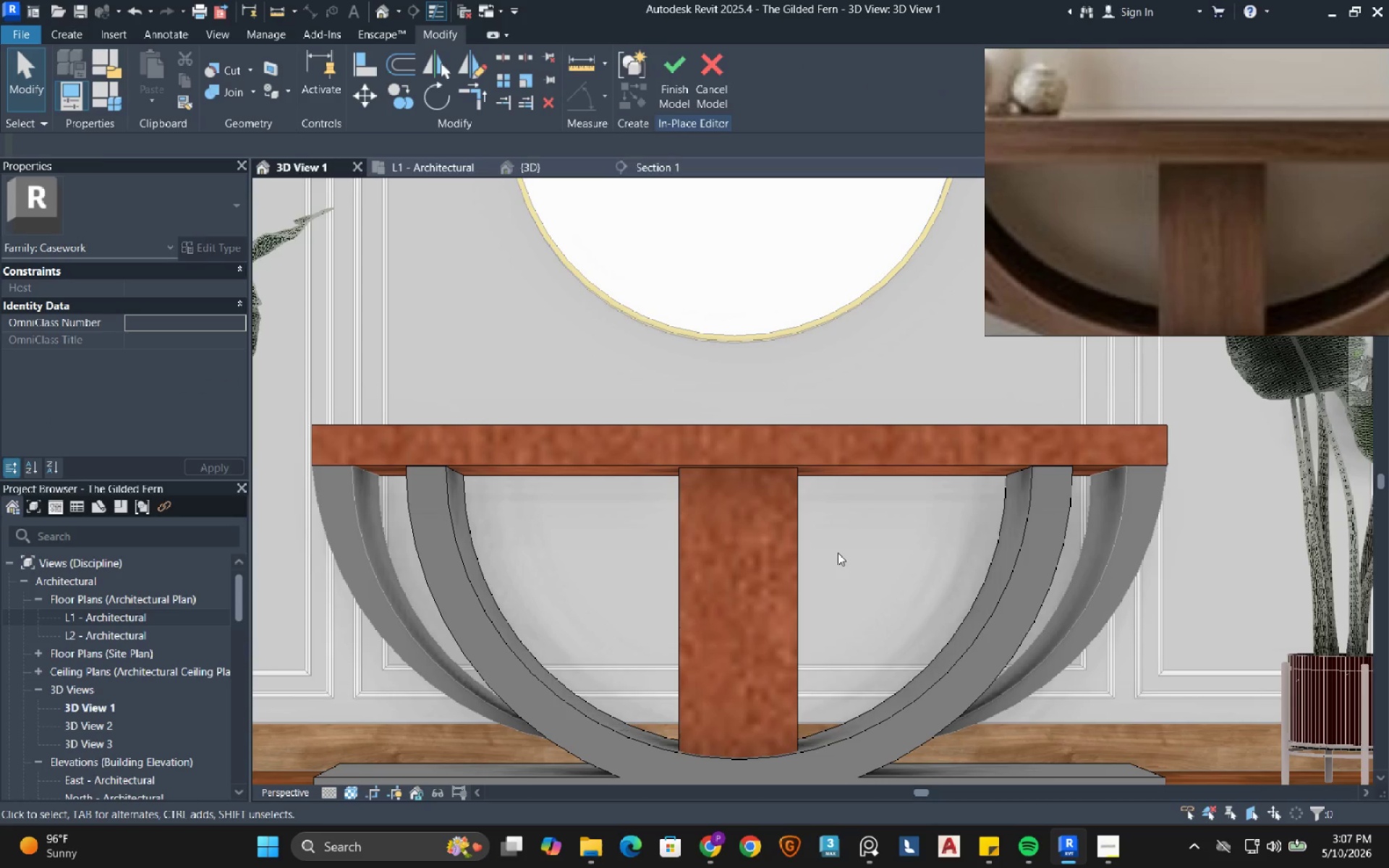 
scroll: coordinate [837, 551], scroll_direction: down, amount: 3.0
 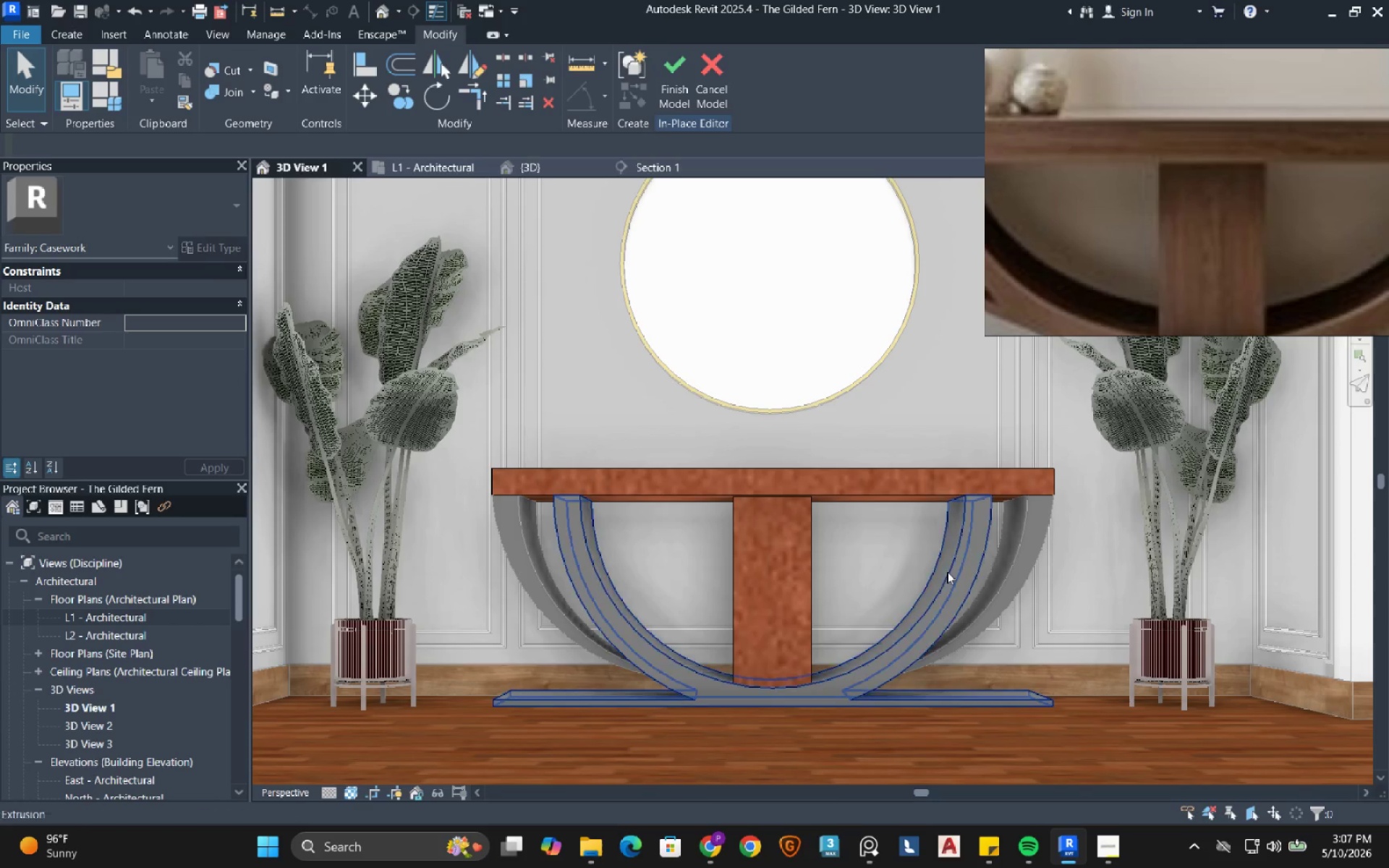 
left_click([948, 571])
 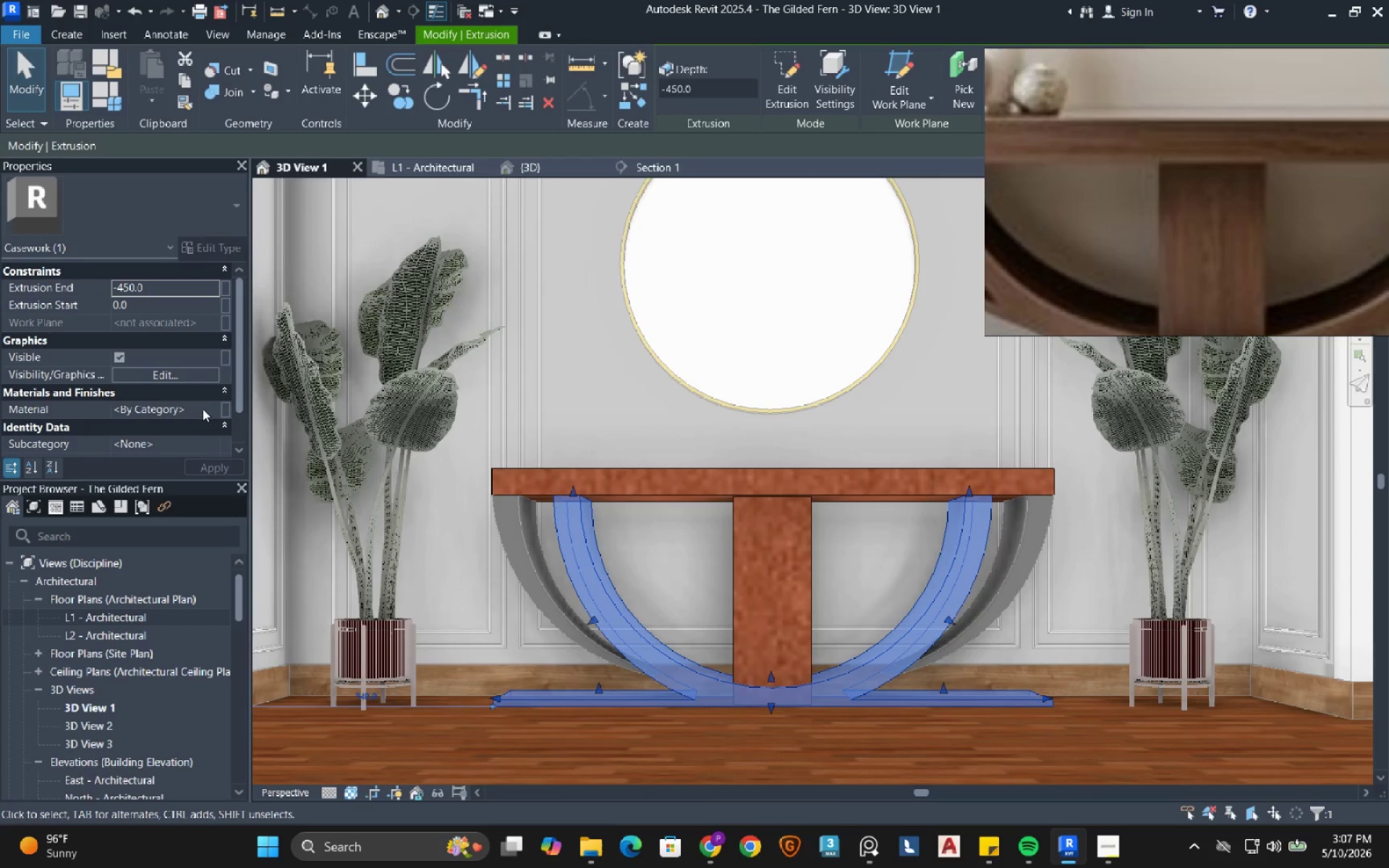 
left_click([211, 409])
 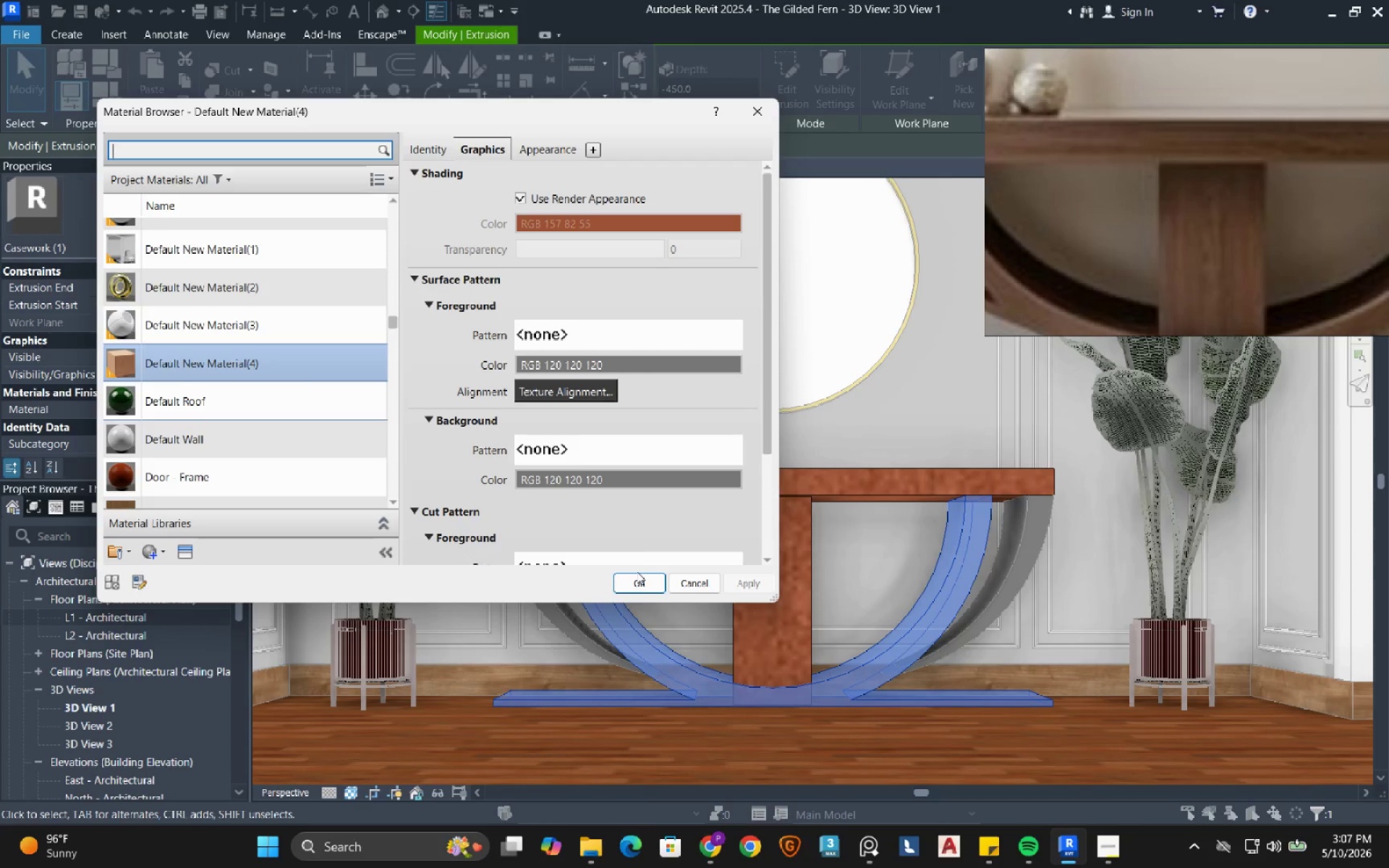 
left_click([638, 584])
 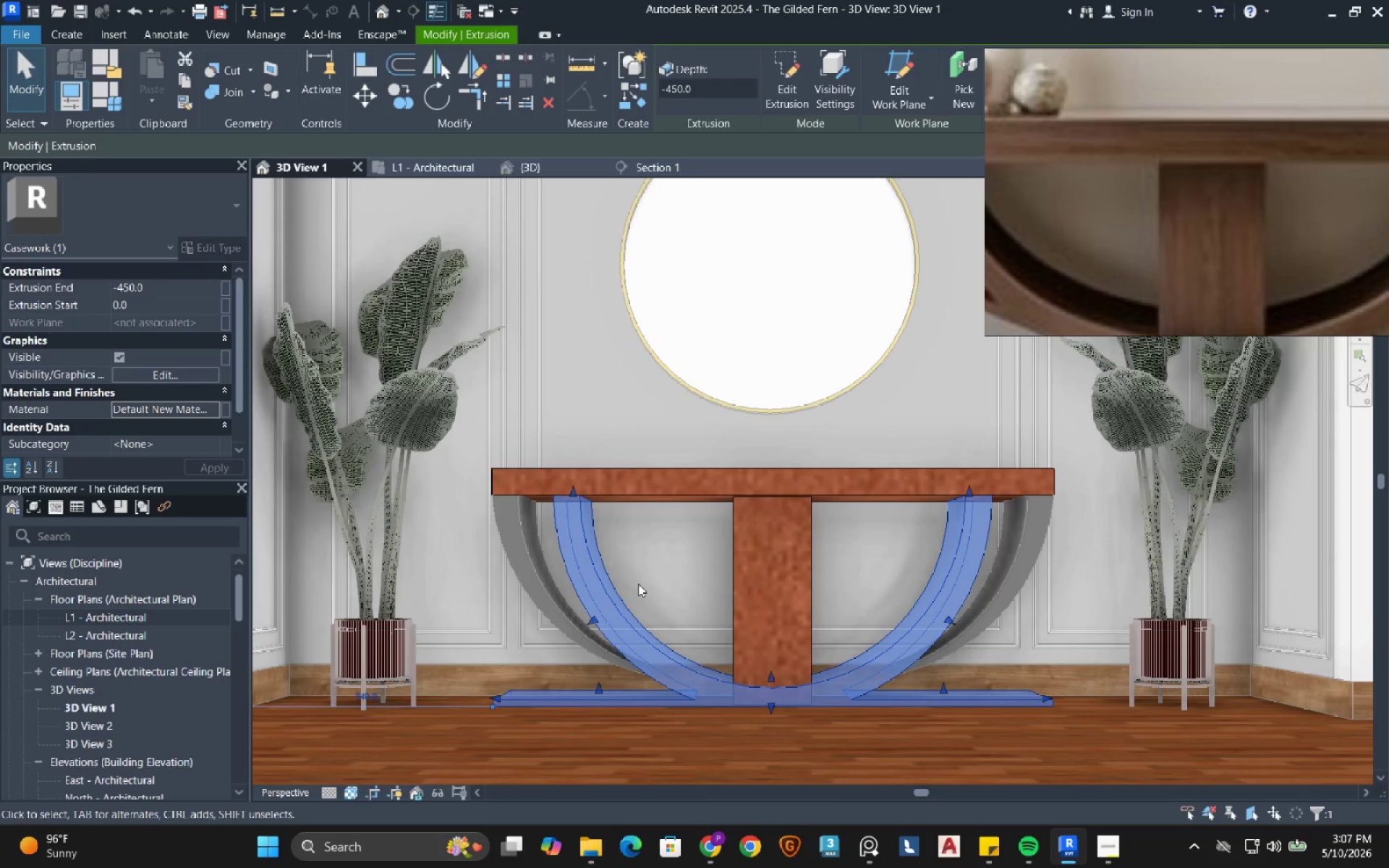 
wait(10.0)
 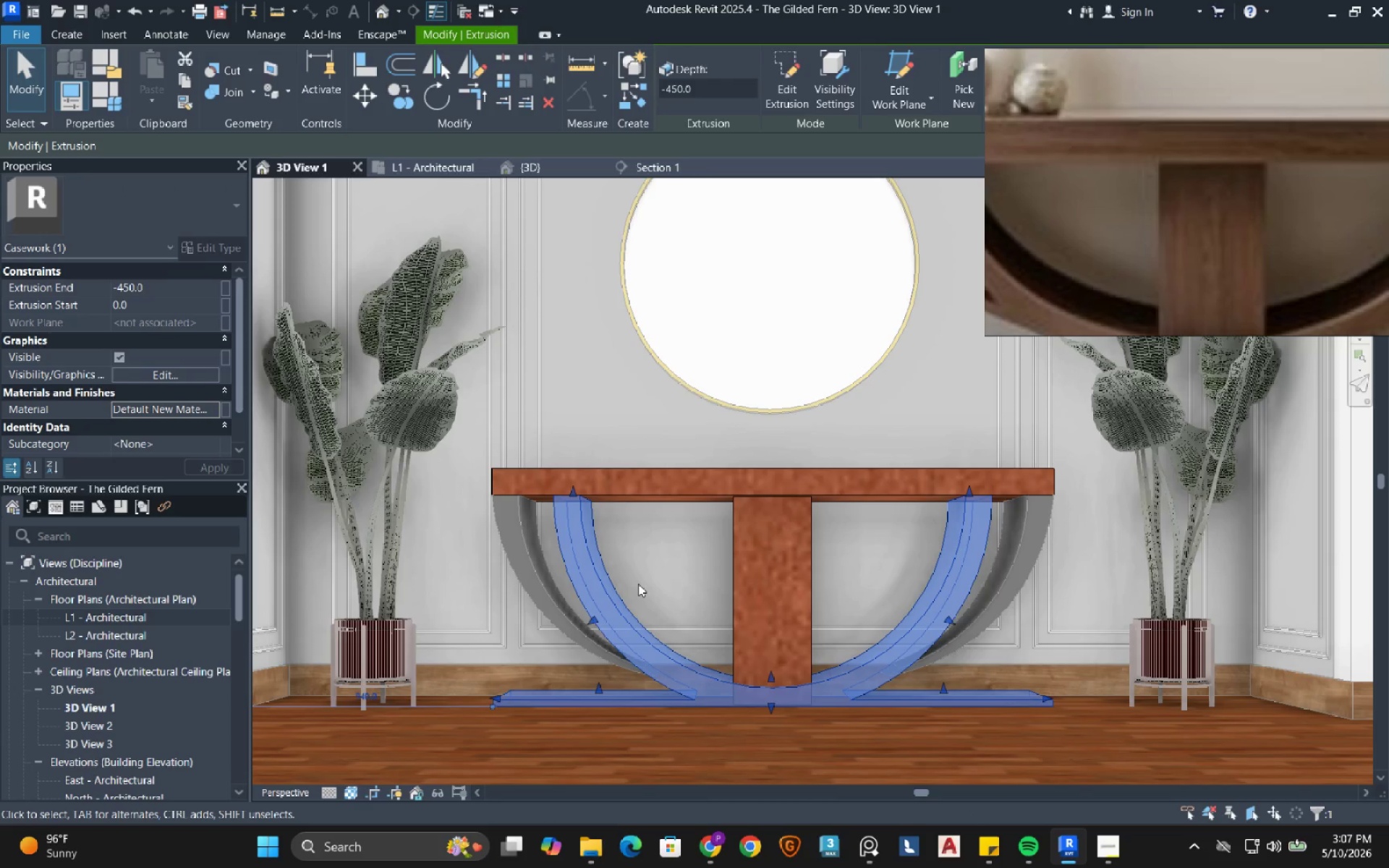 
left_click([885, 391])
 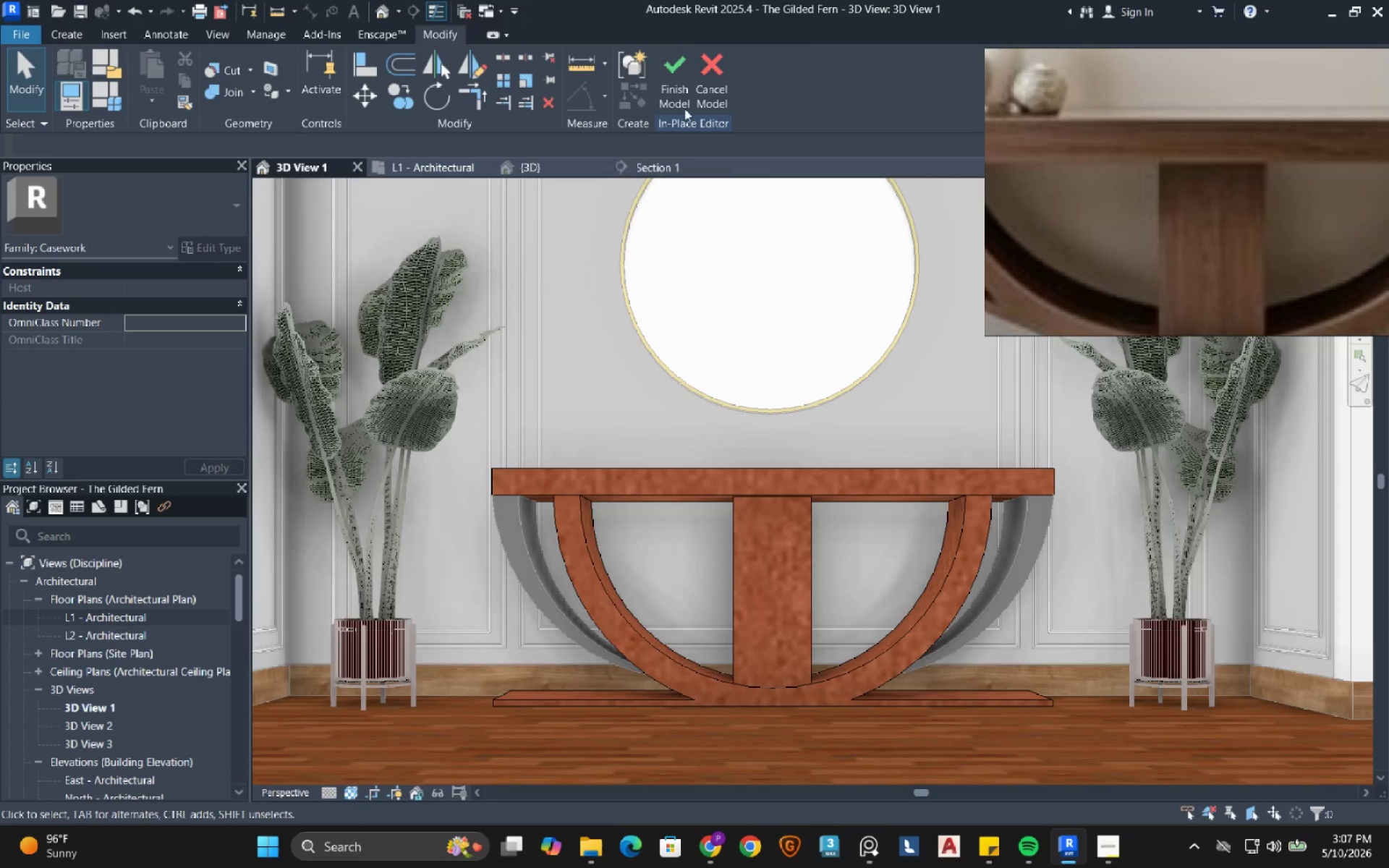 
left_click([673, 81])
 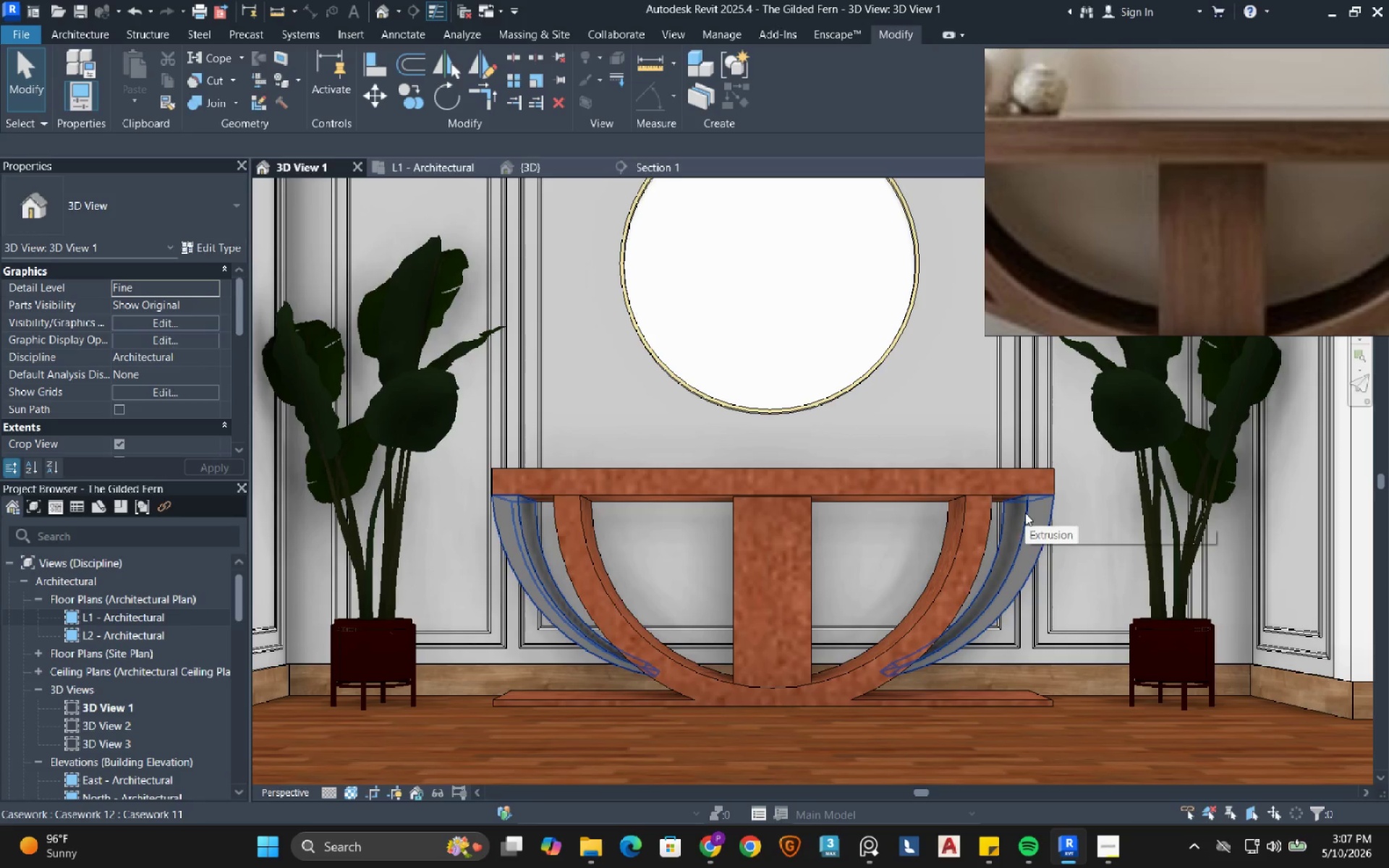 
left_click([1025, 513])
 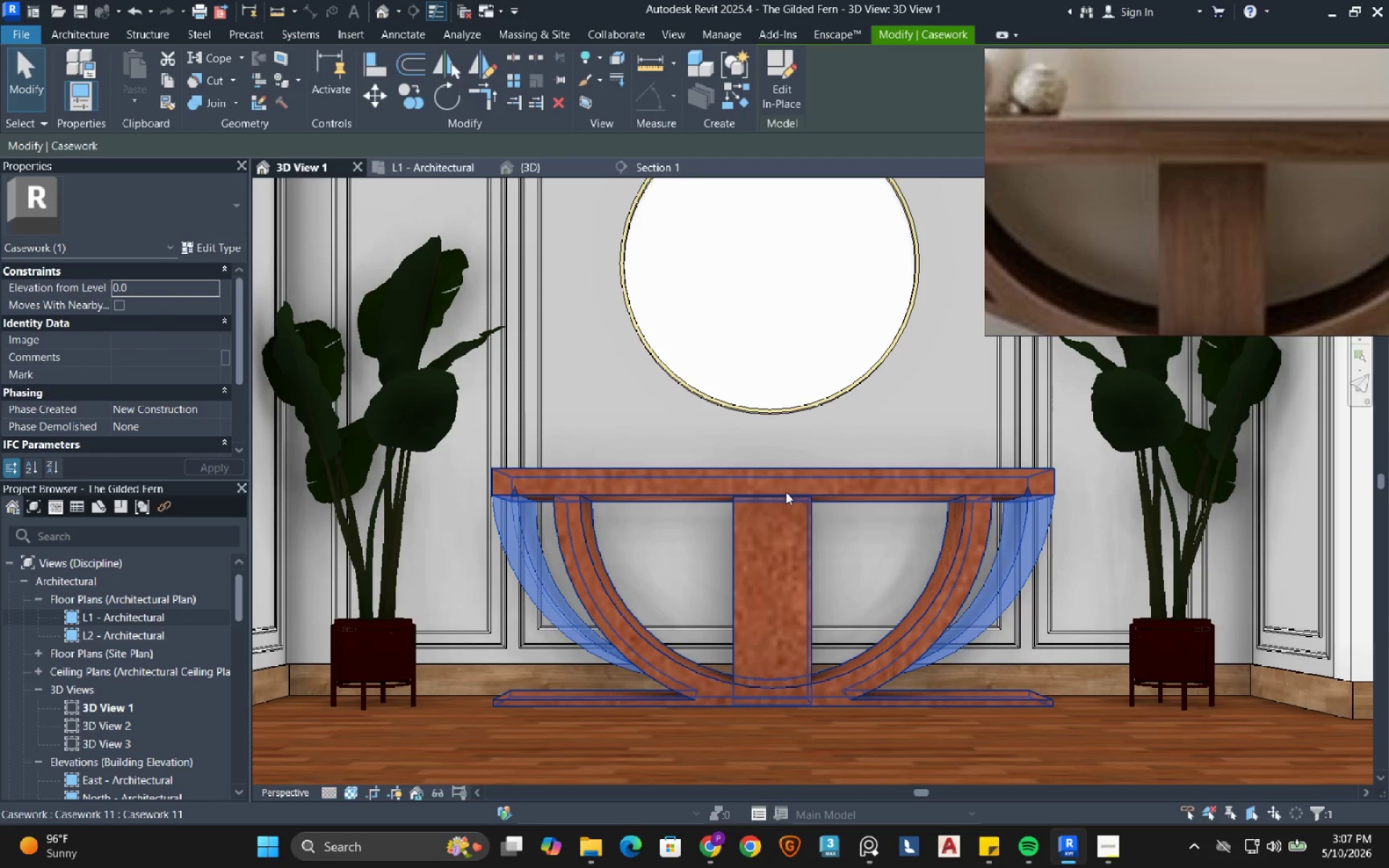 
mouse_move([721, 355])
 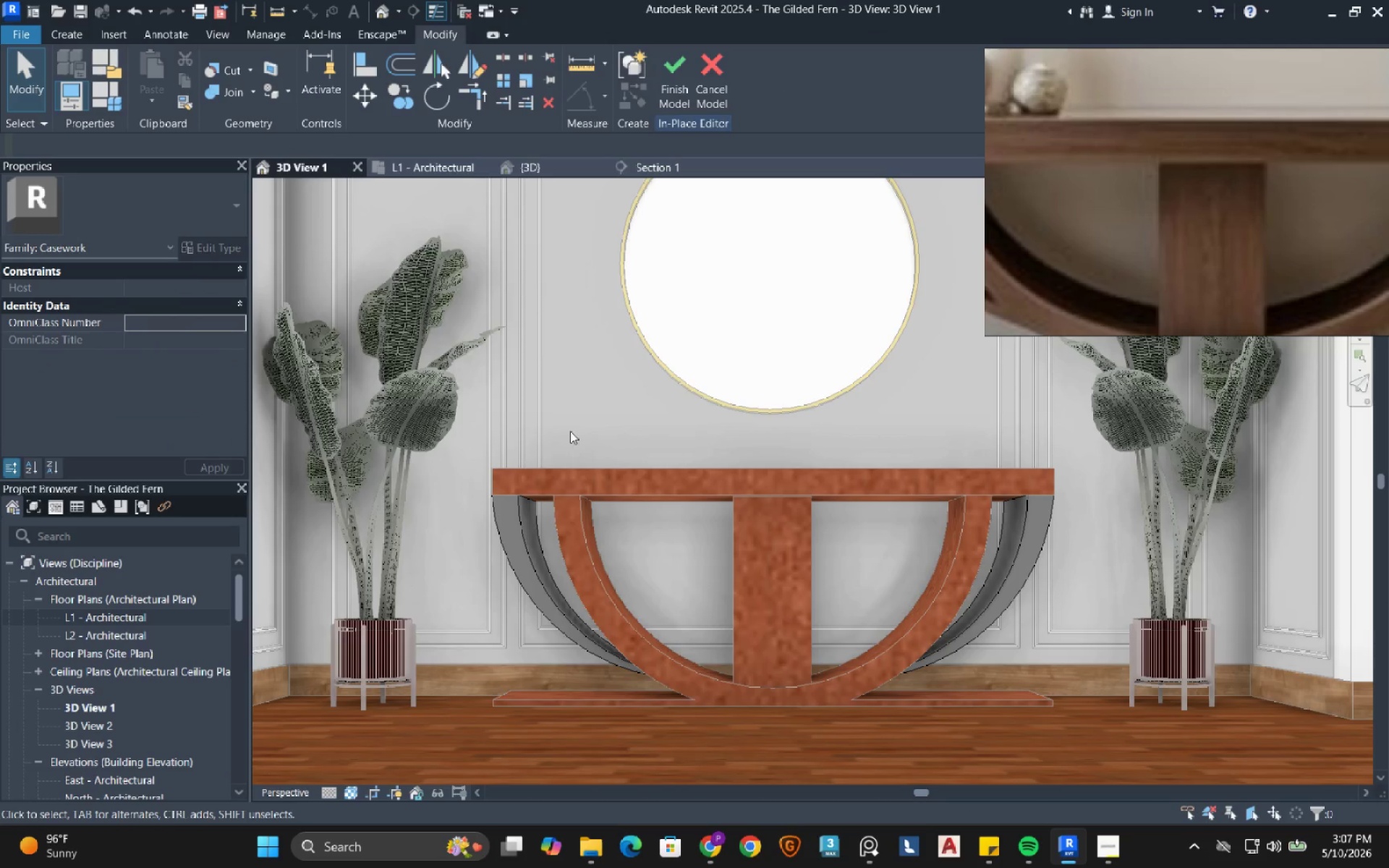 
left_click([507, 509])
 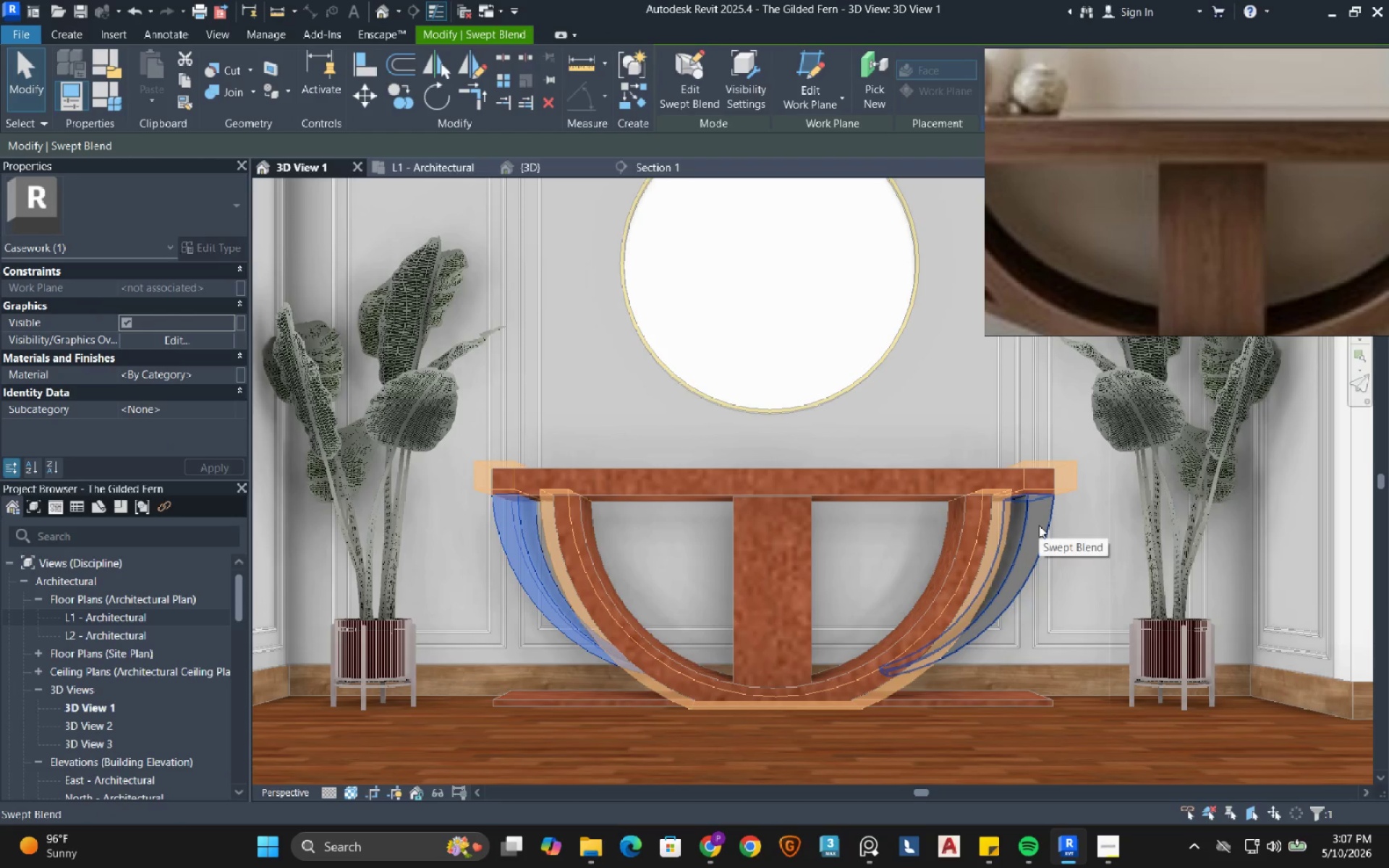 
hold_key(key=ControlLeft, duration=0.41)
left_click([1039, 525])
 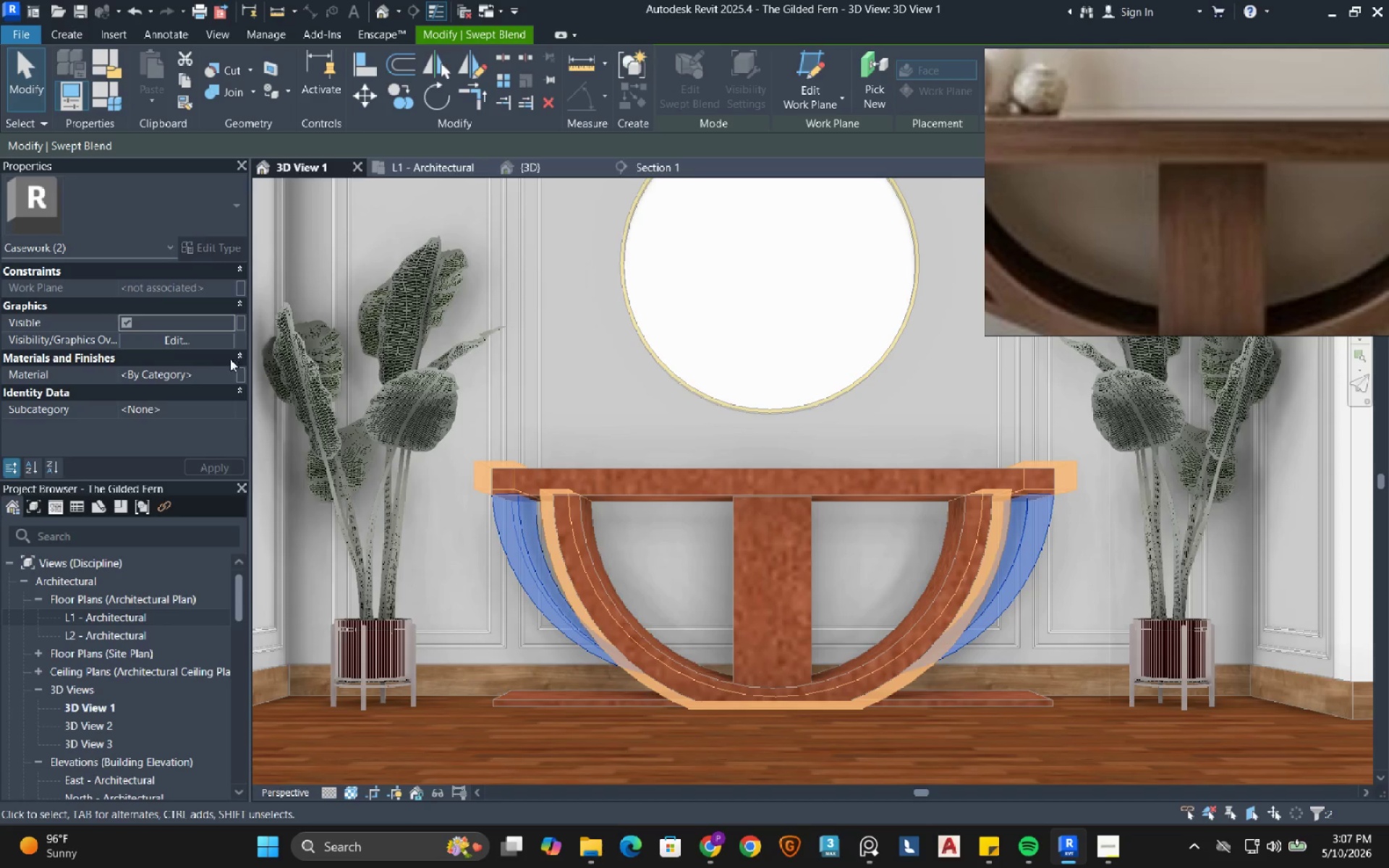 
left_click([230, 367])
 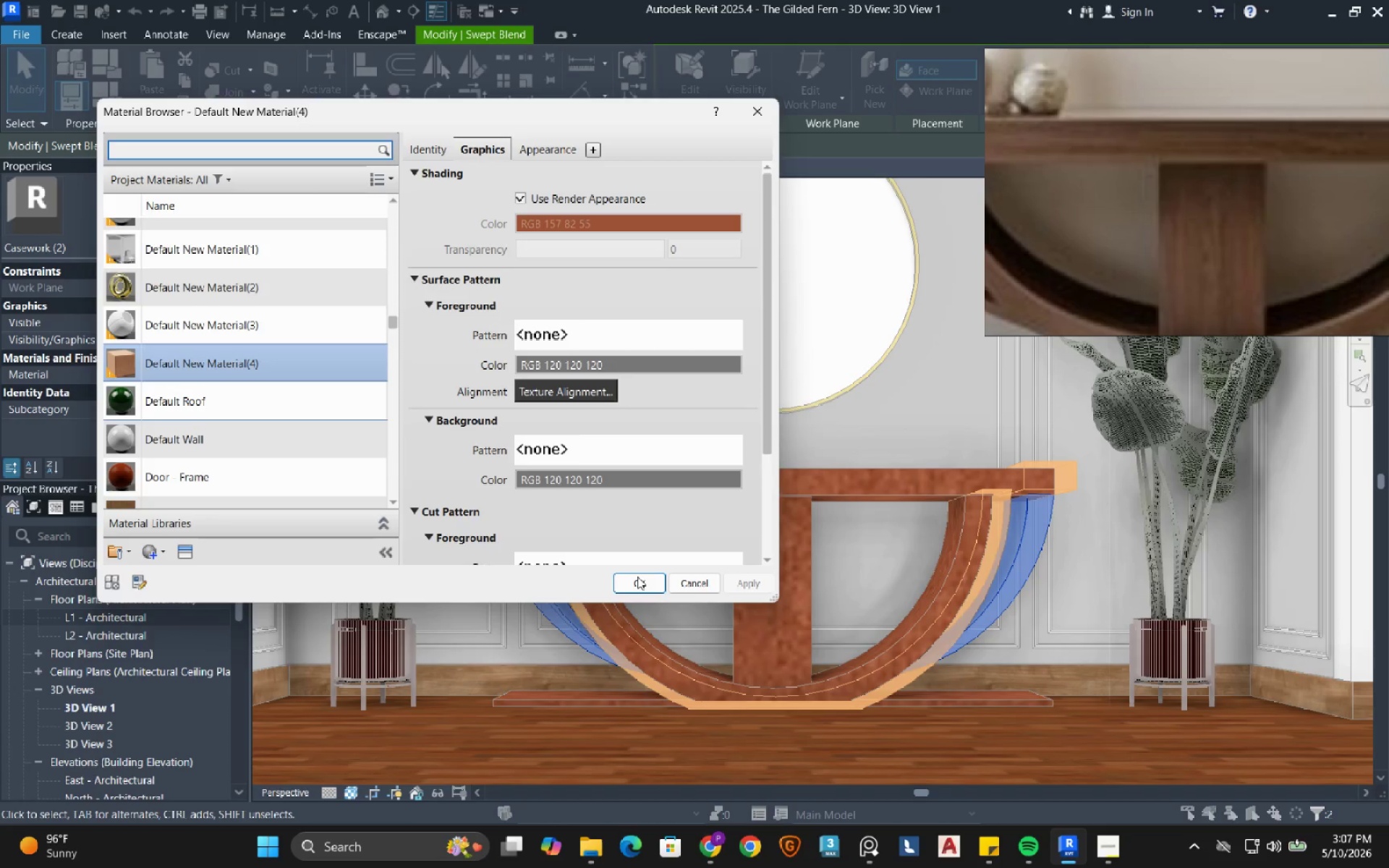 
left_click([637, 576])
 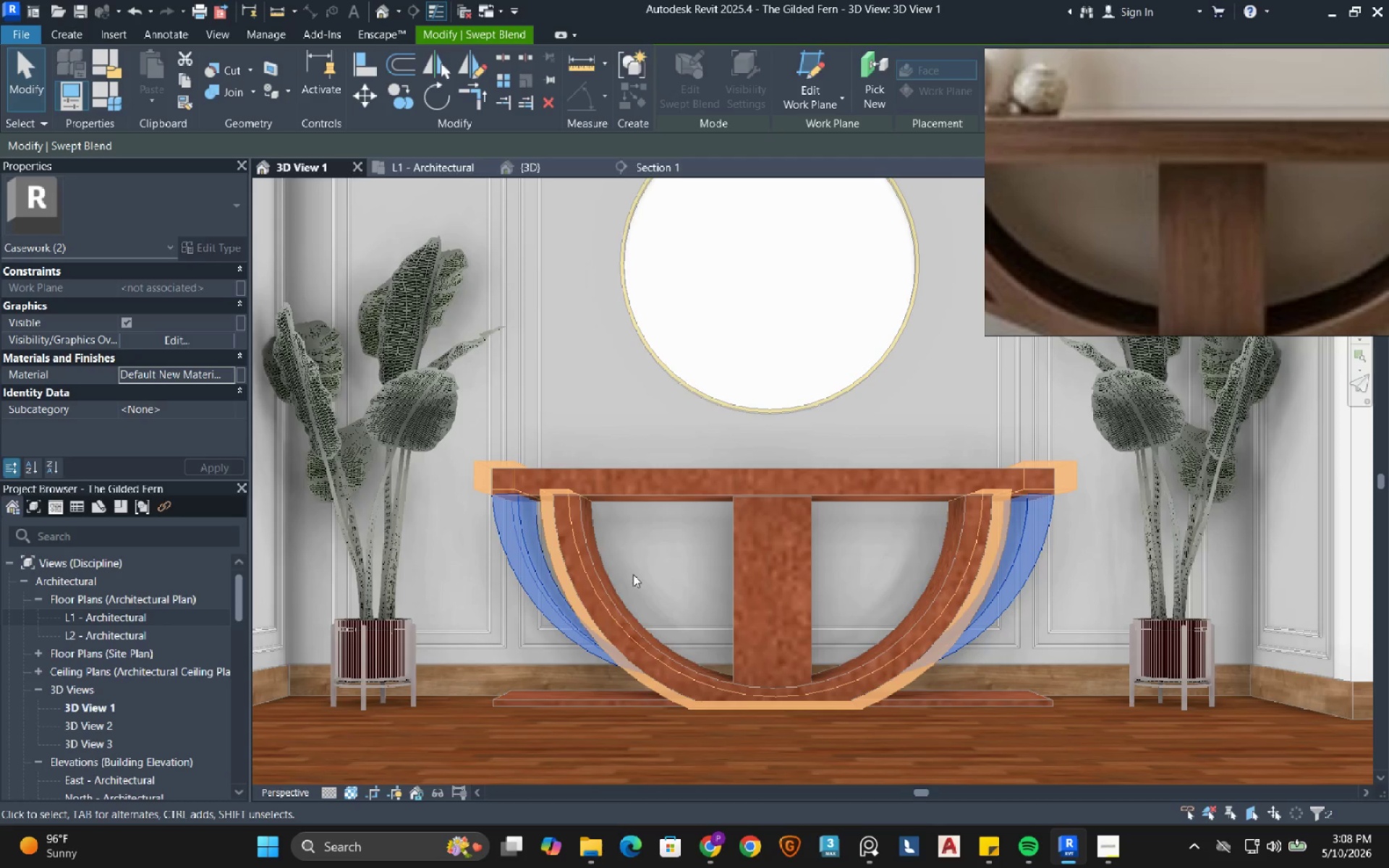 
wait(18.69)
 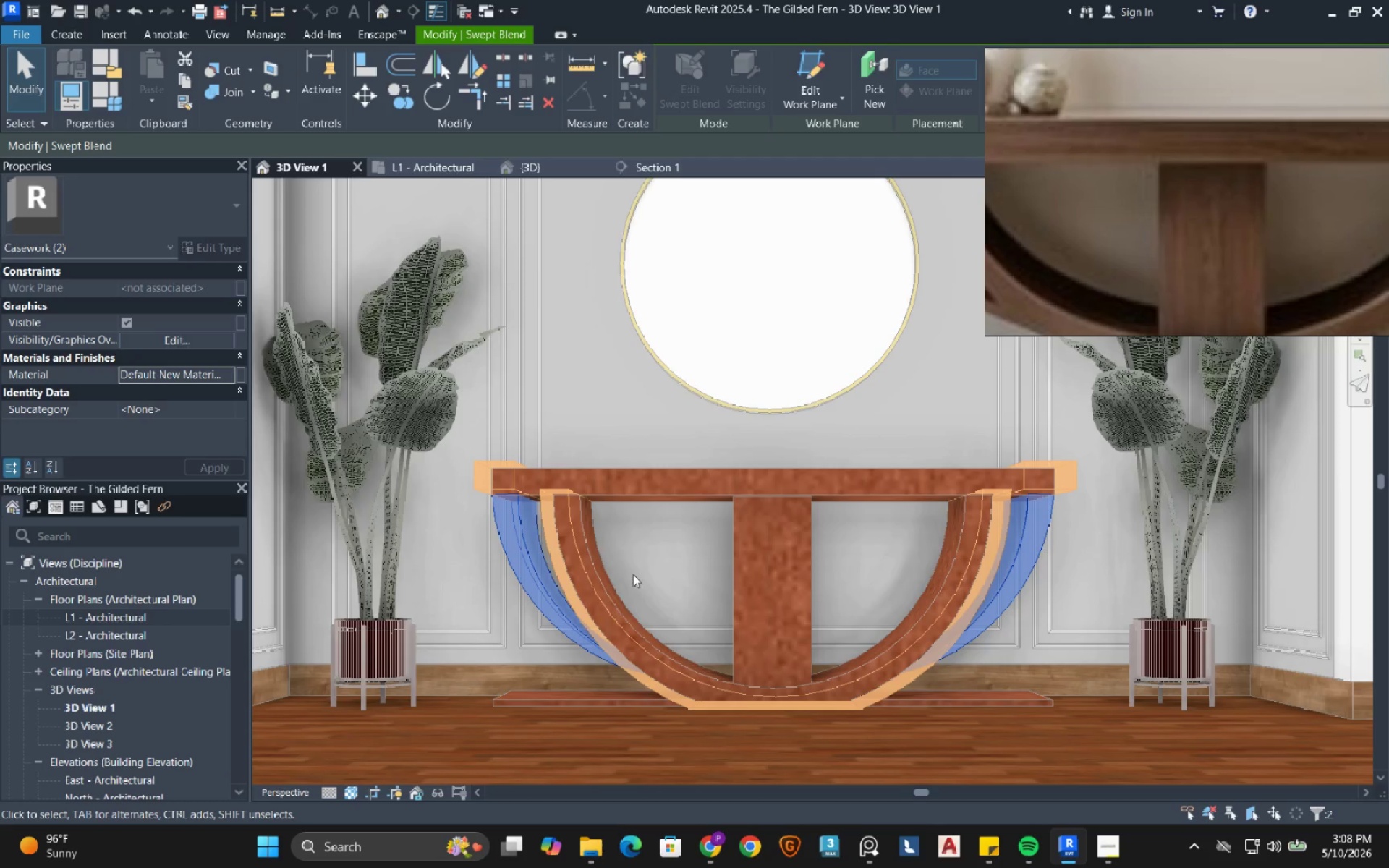 
left_click([940, 404])
 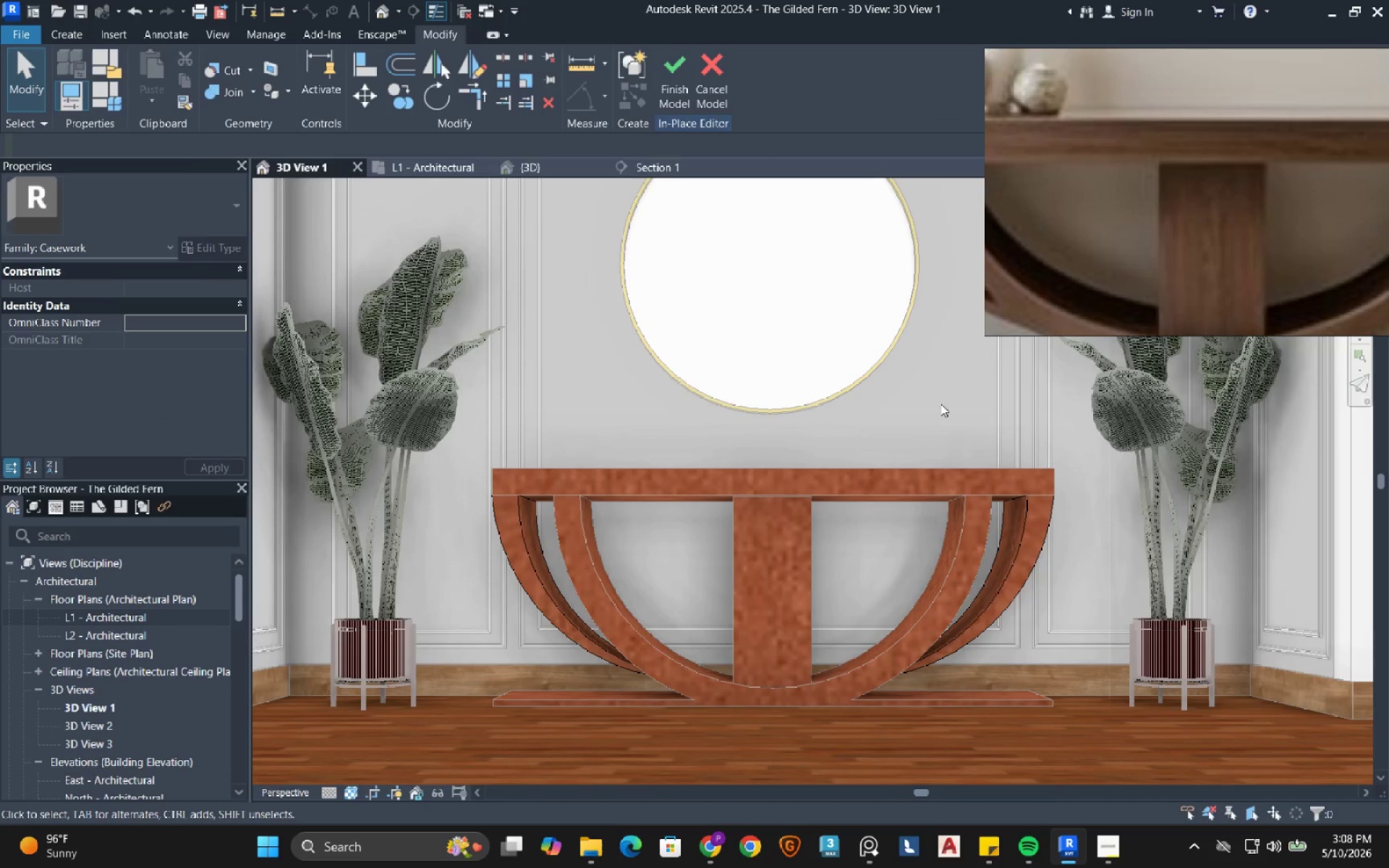 
wait(6.12)
 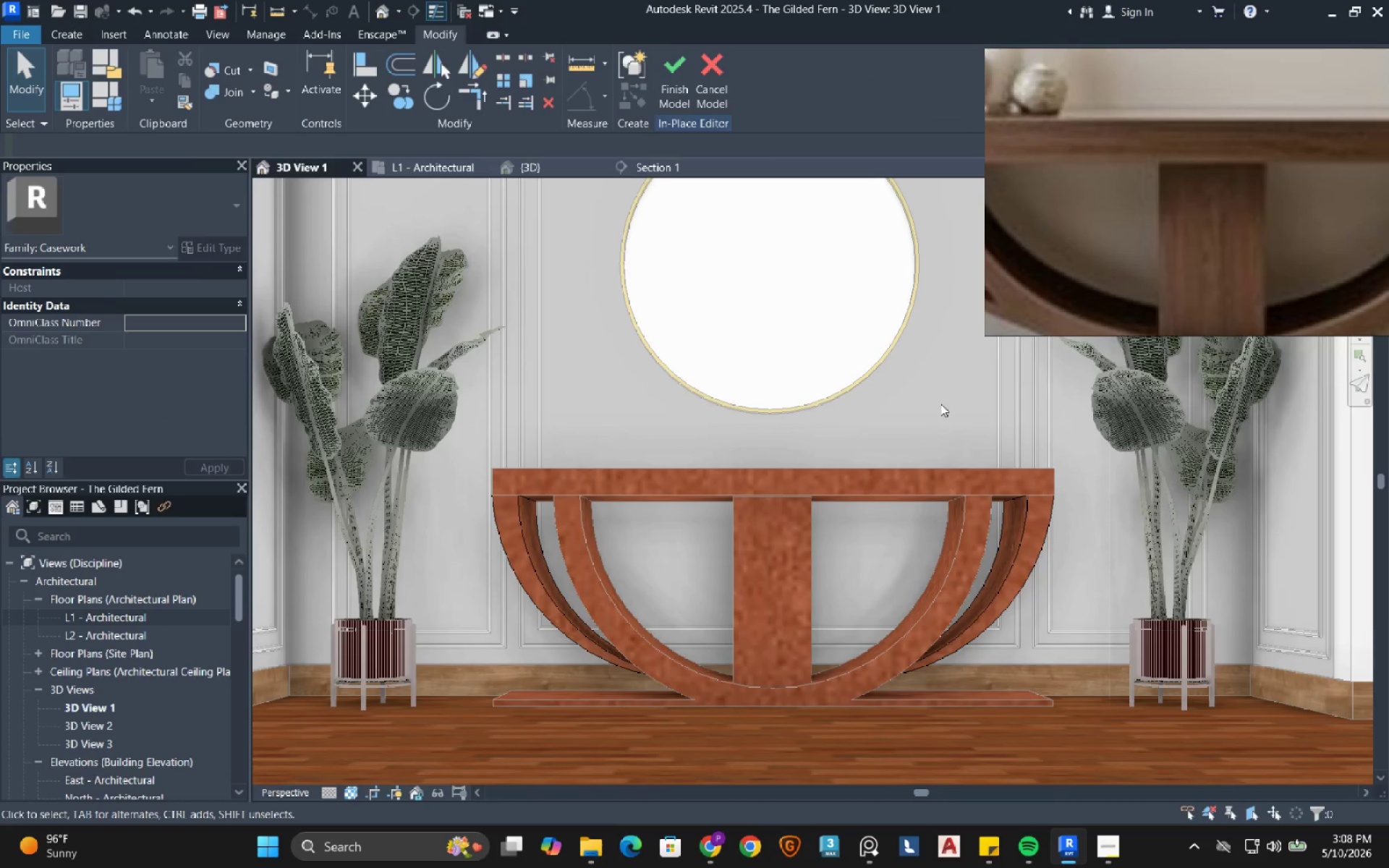 
scroll: coordinate [501, 671], scroll_direction: down, amount: 6.0
 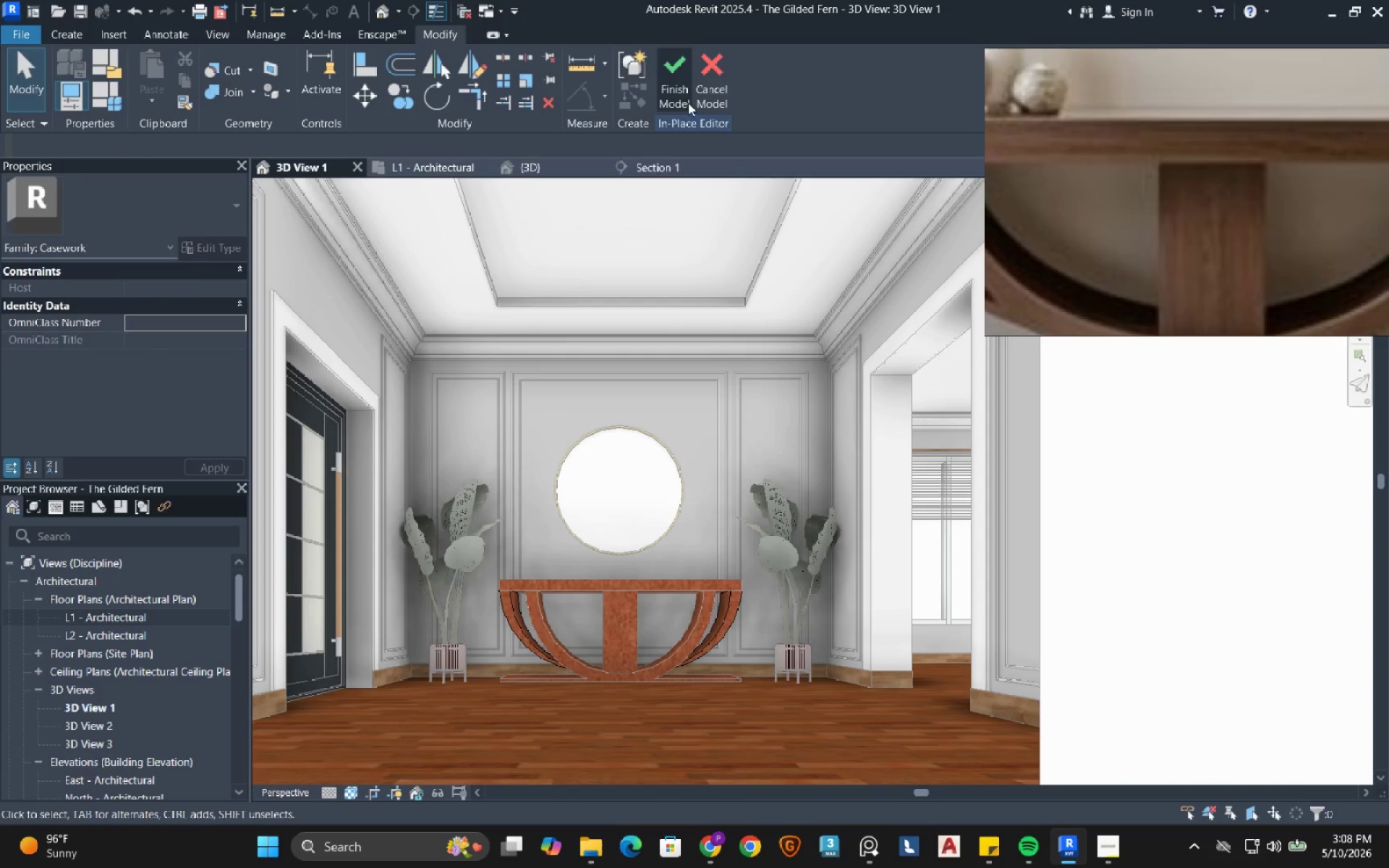 
left_click([684, 88])
 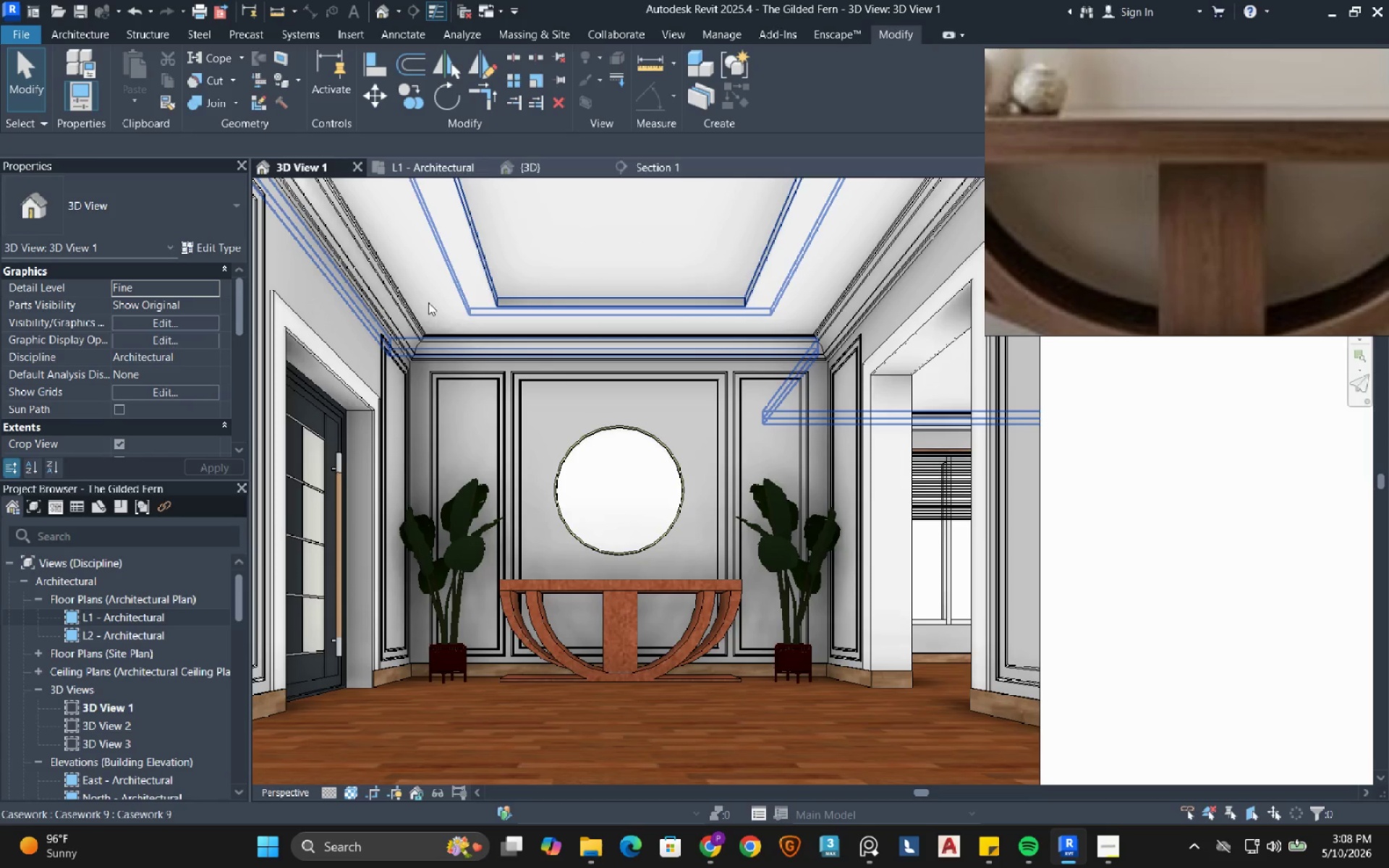 
left_click([442, 165])
 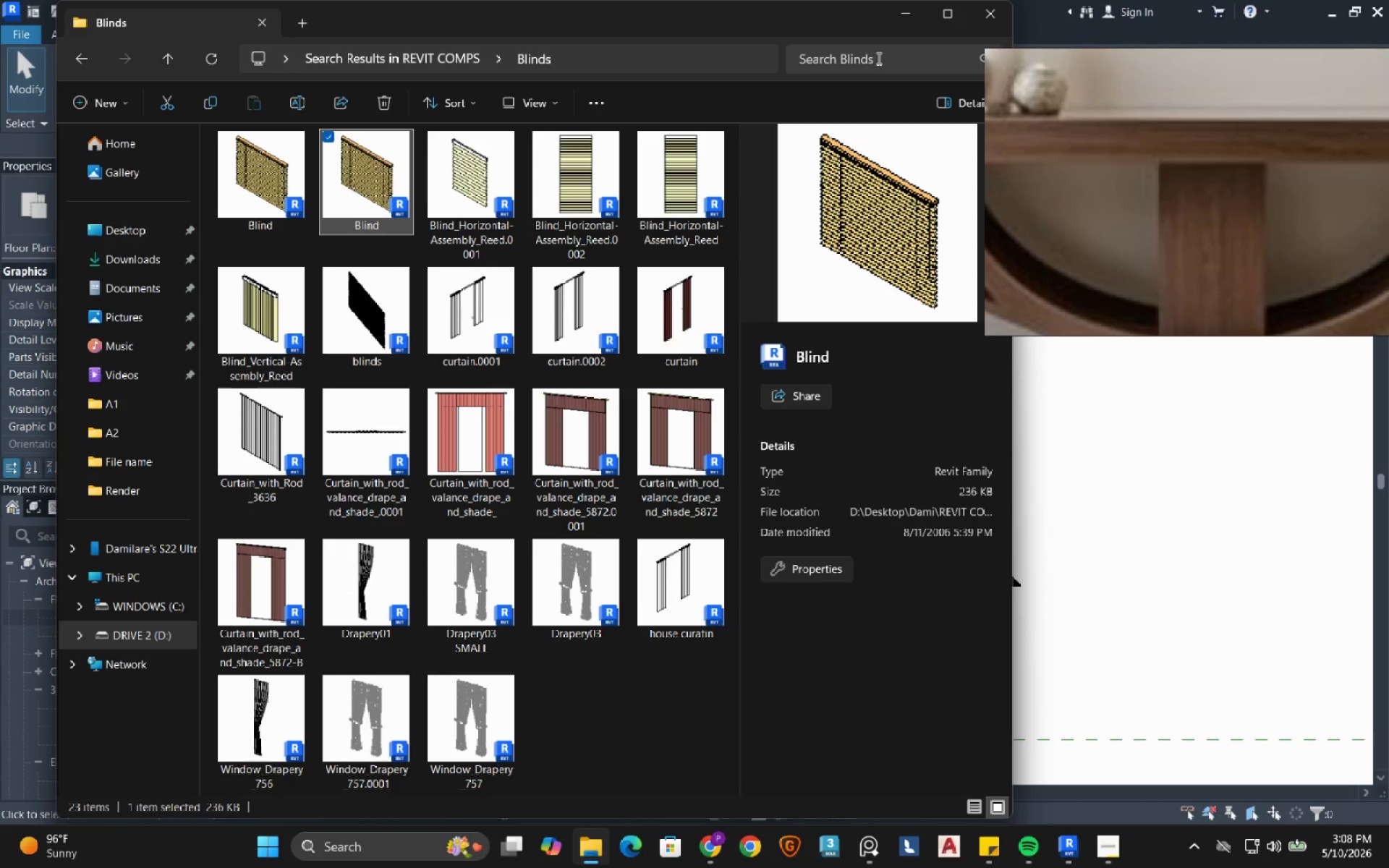 
 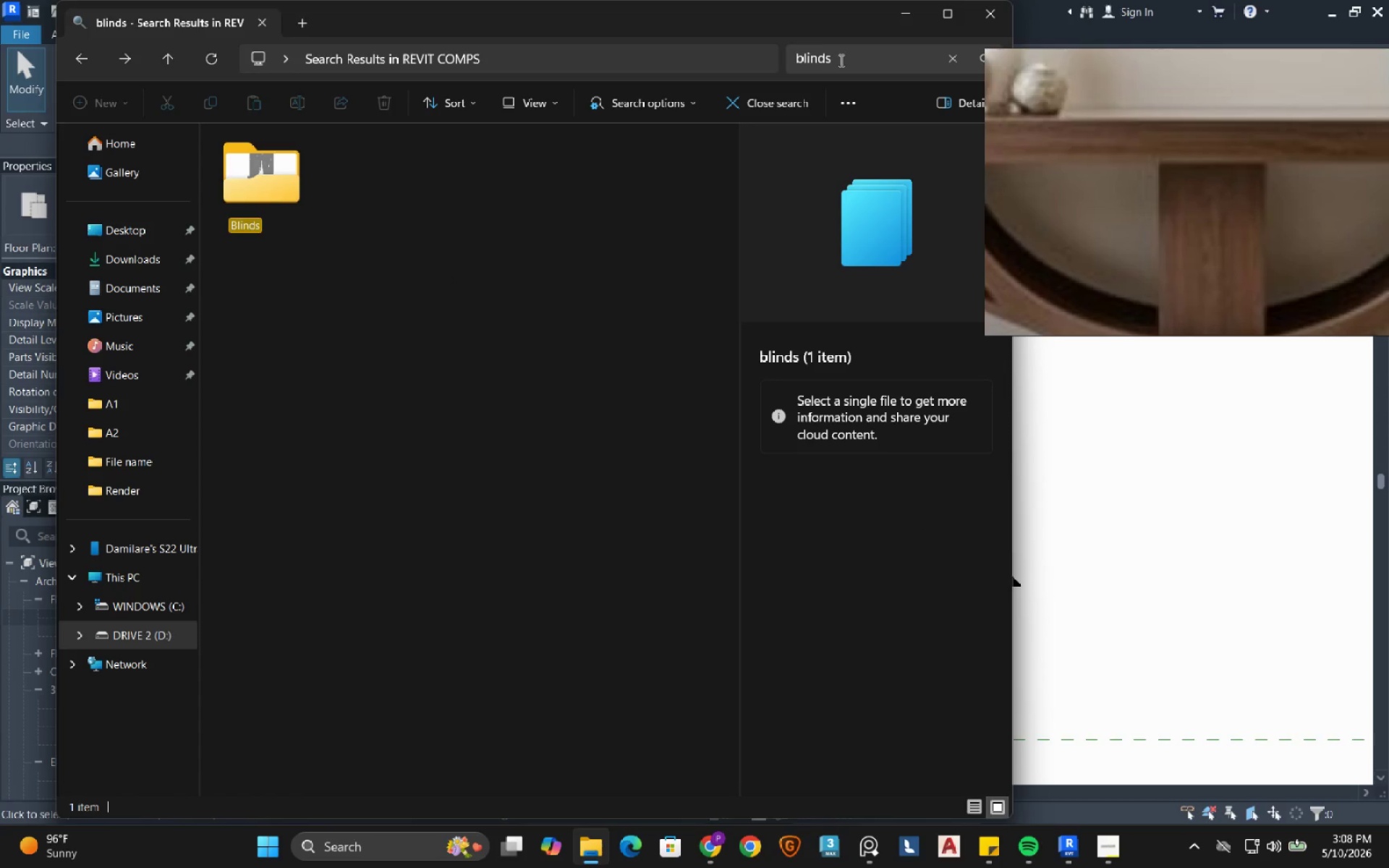 
left_click_drag(start_coordinate=[840, 60], to_coordinate=[778, 57])
 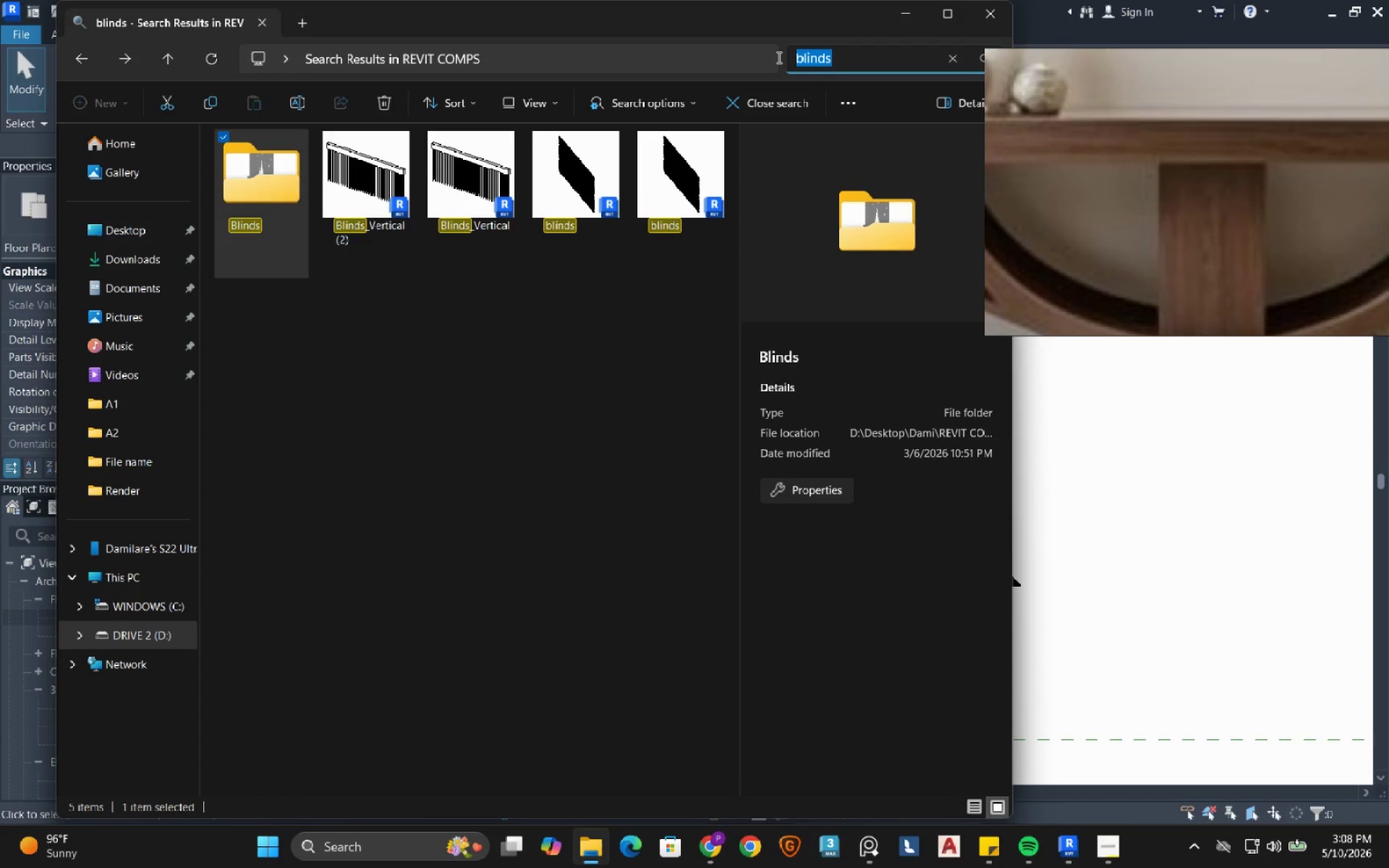 
type(vase)
 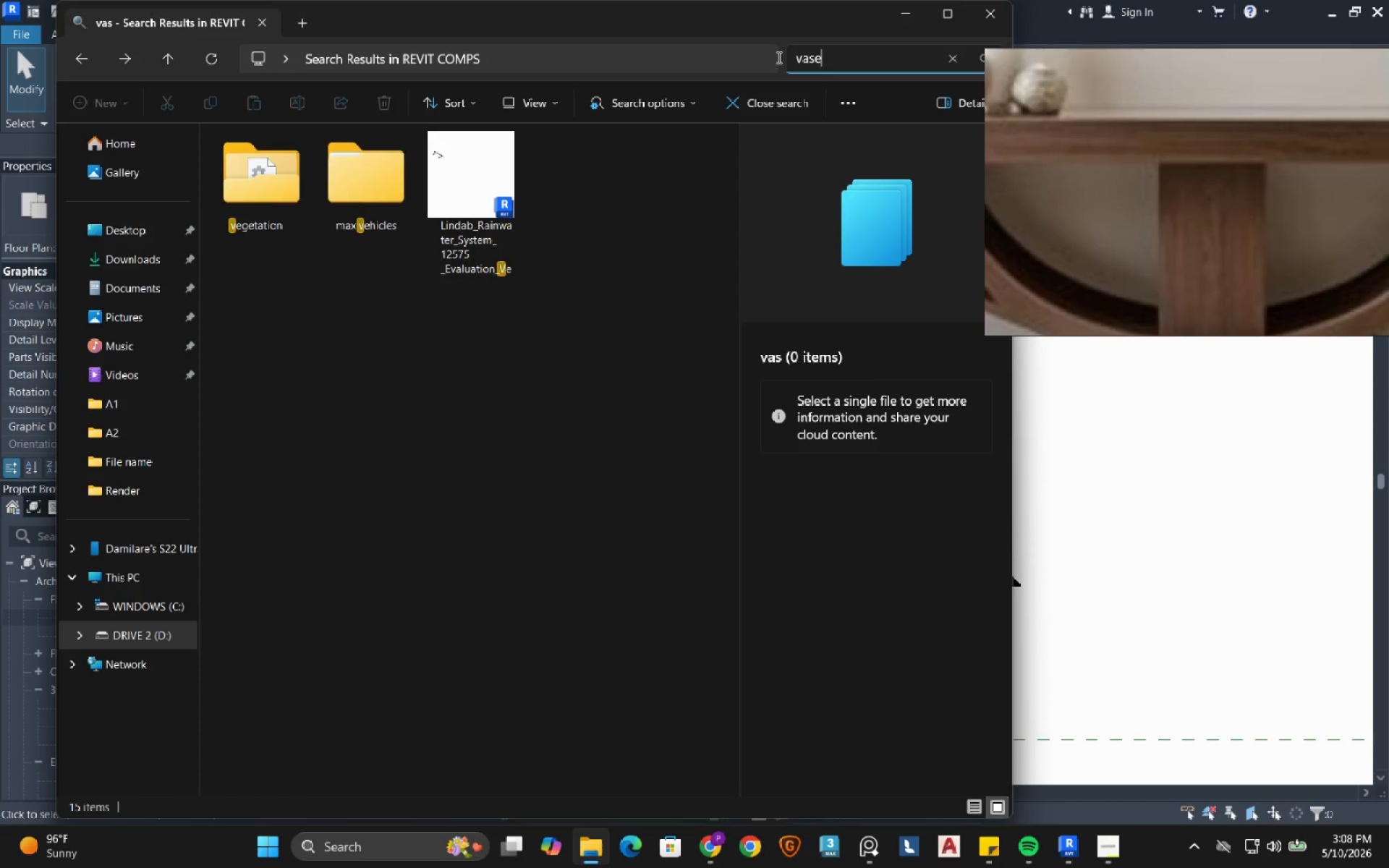 
key(Enter)
 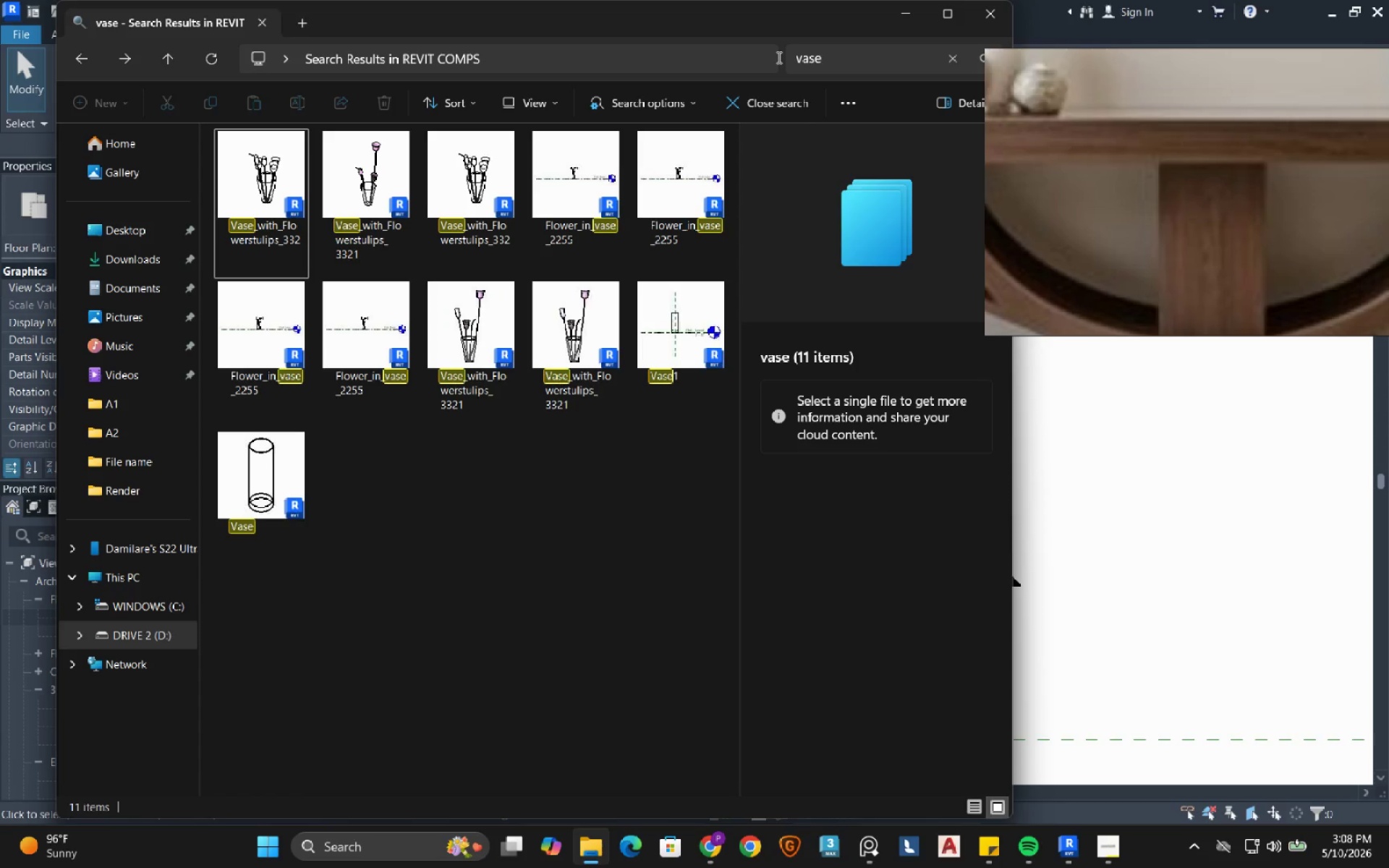 
wait(13.64)
 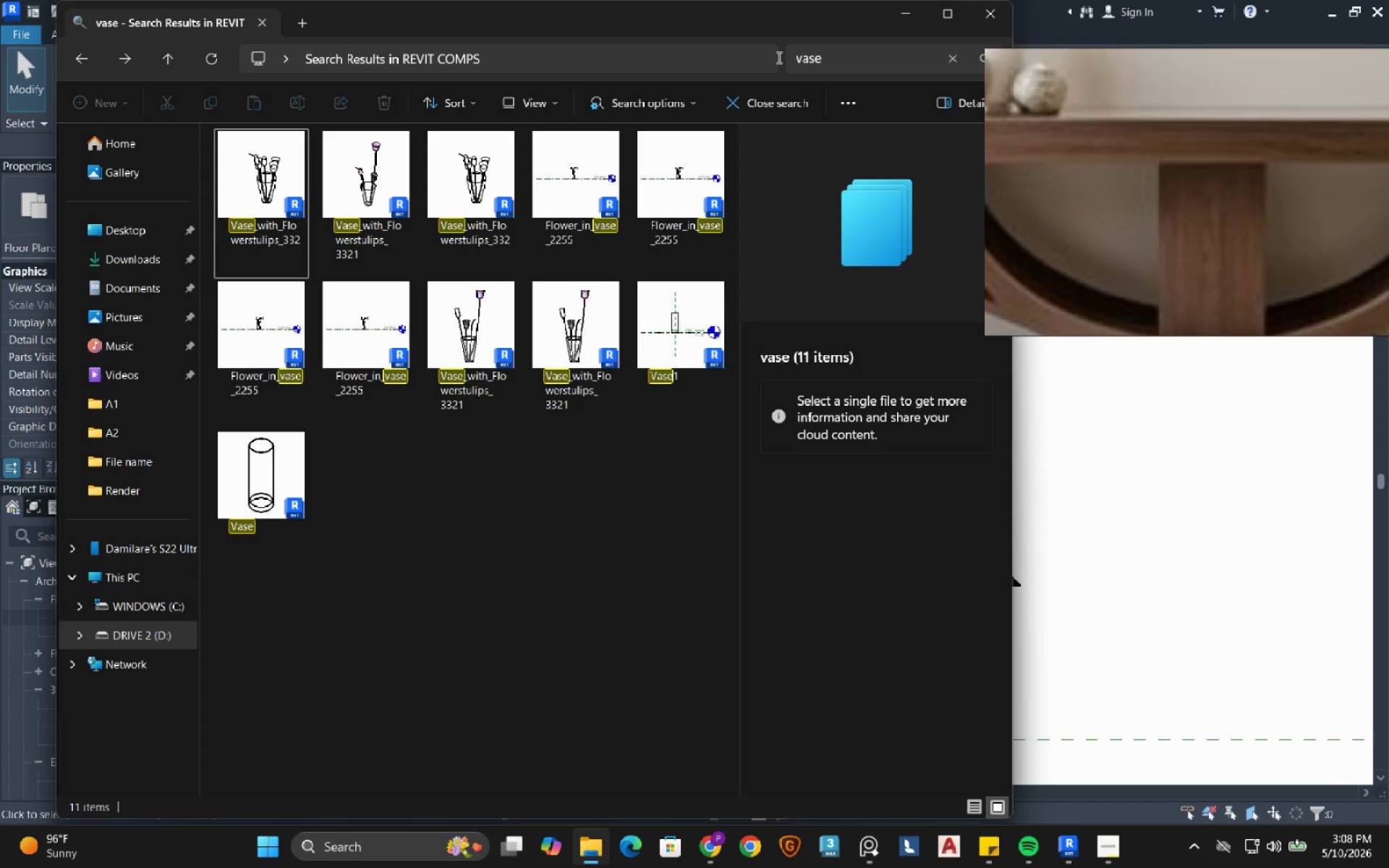 
left_click([272, 174])
 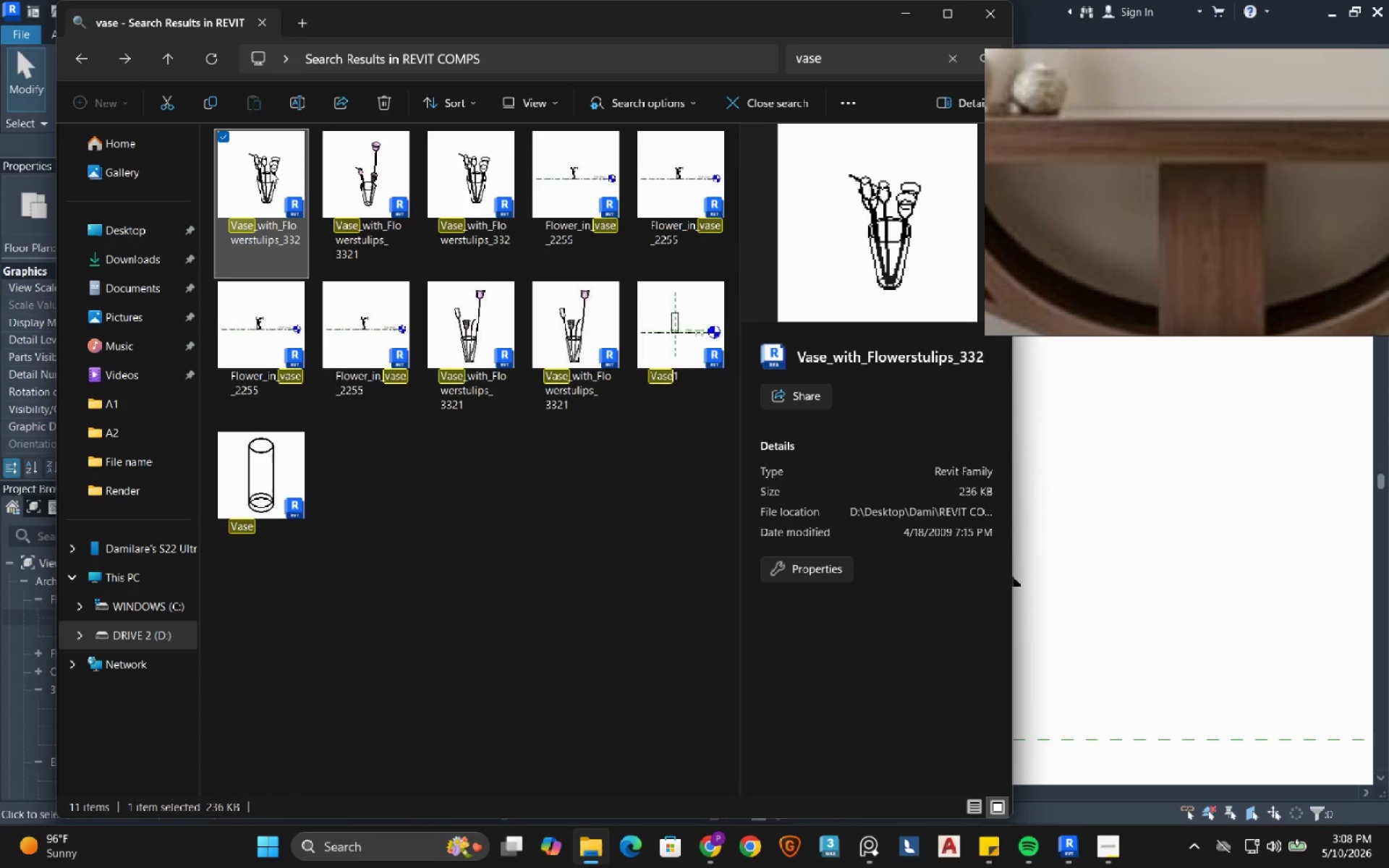 
left_click_drag(start_coordinate=[260, 174], to_coordinate=[1066, 532])
 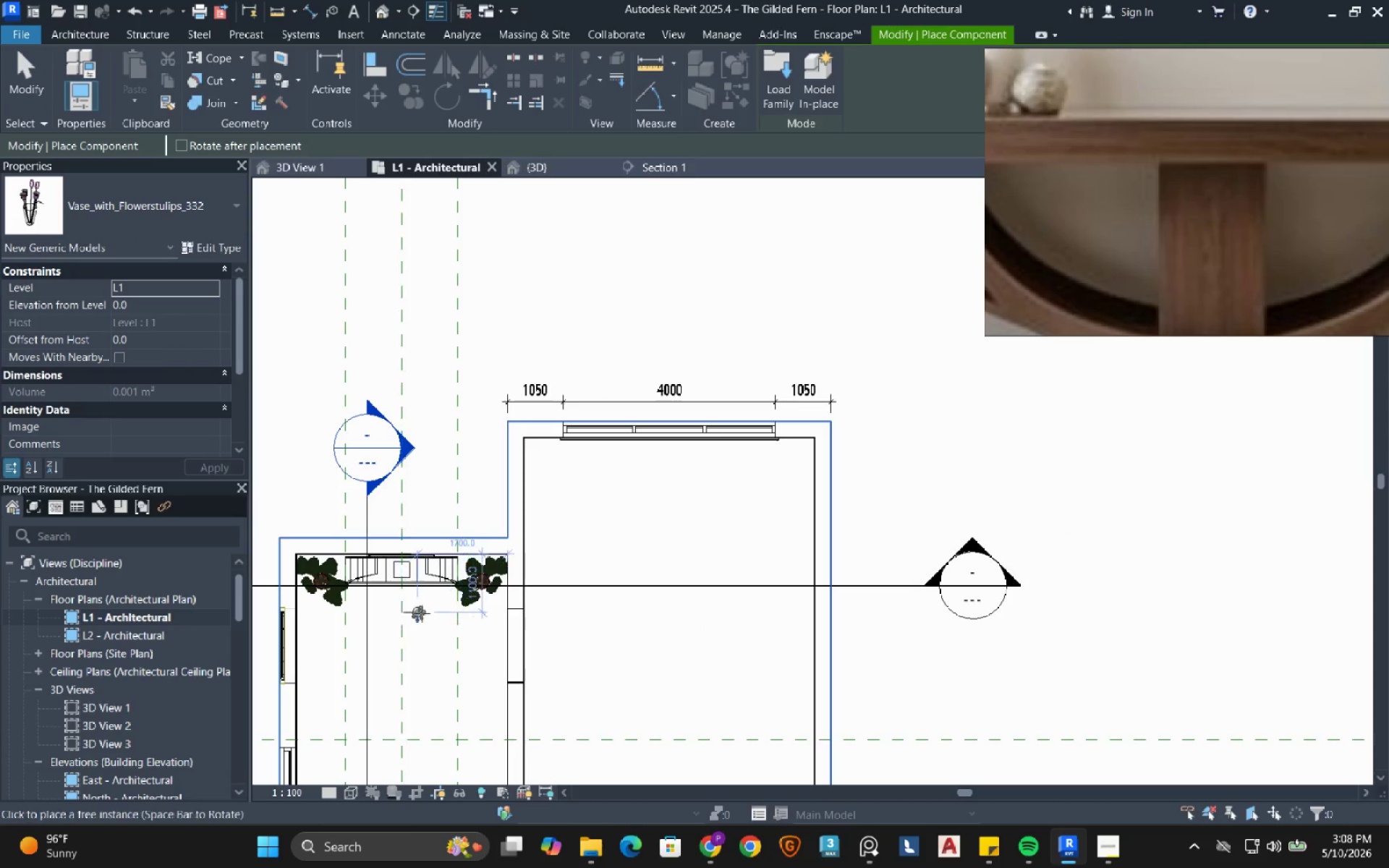 
left_click([422, 613])
 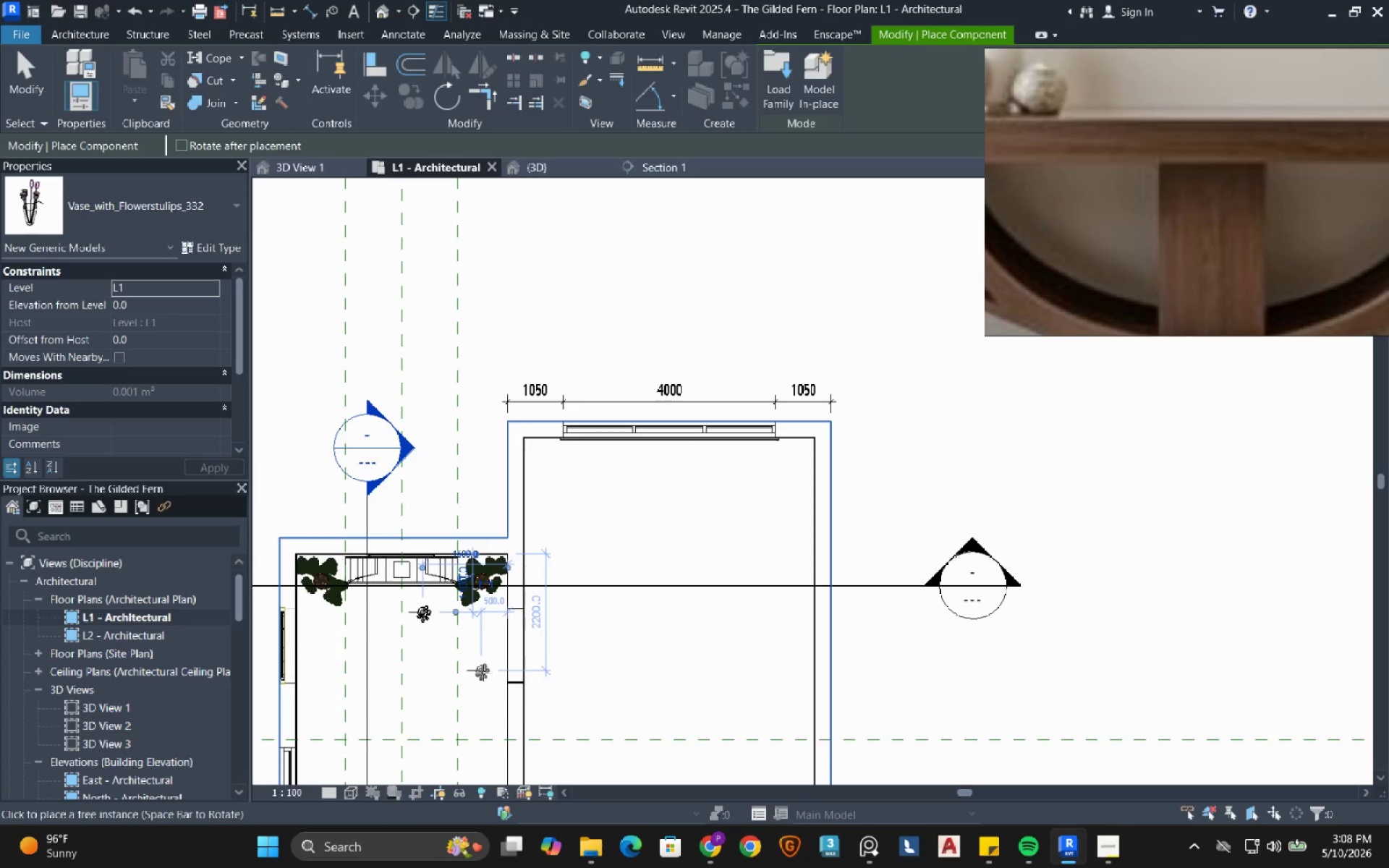 
key(Escape)
 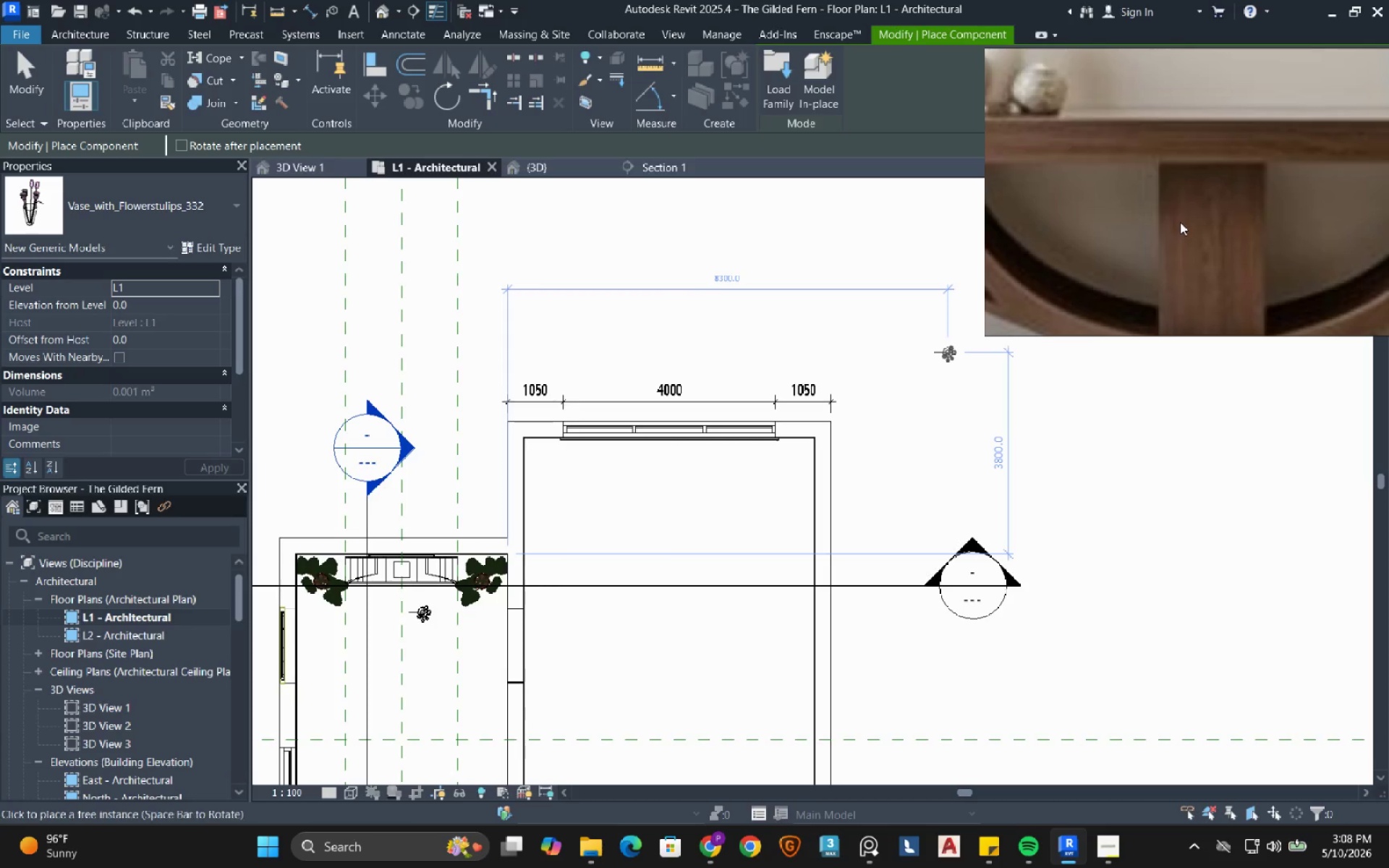 
scroll: coordinate [1203, 261], scroll_direction: down, amount: 4.0
 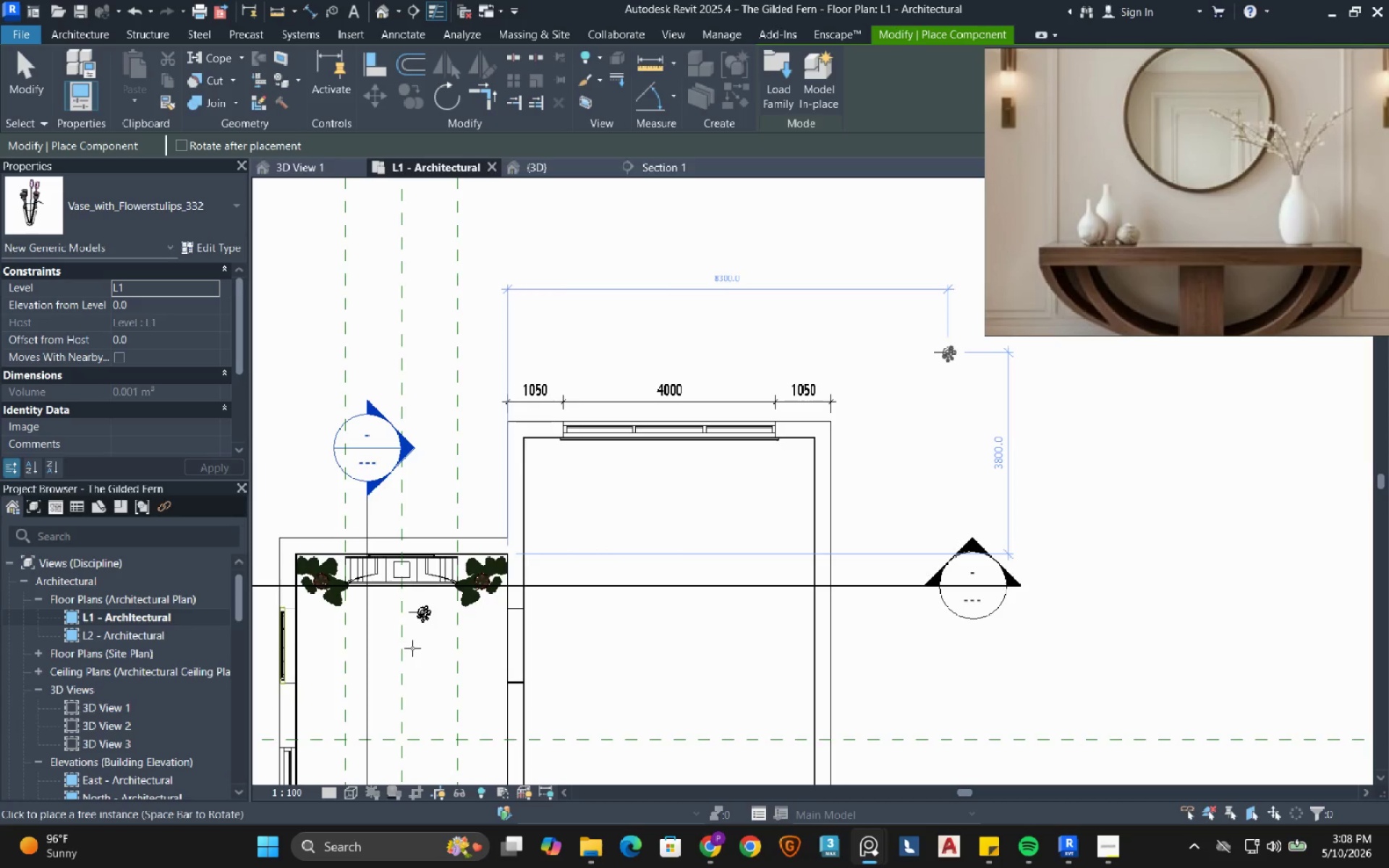 
left_click([594, 851])
 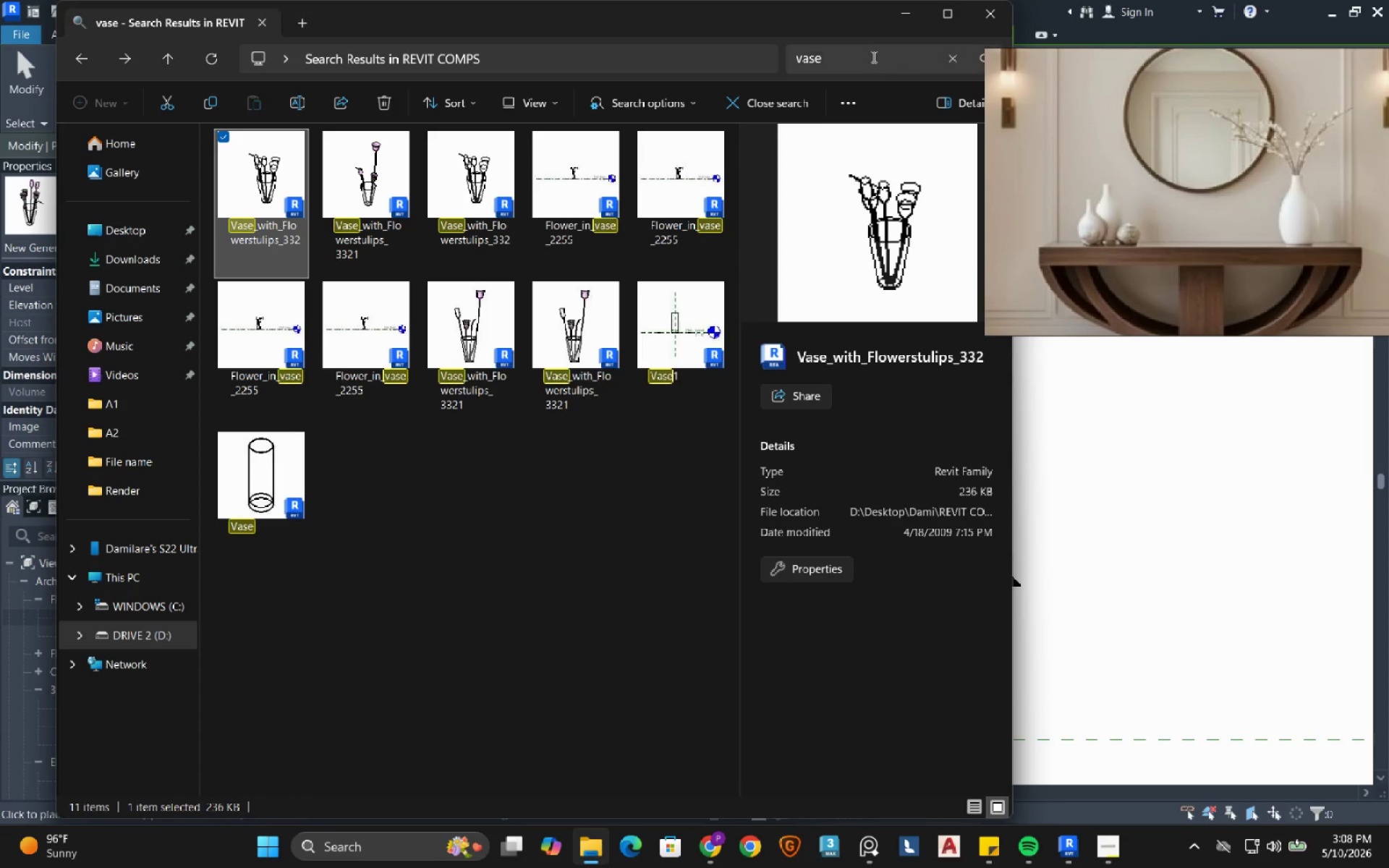 
left_click_drag(start_coordinate=[854, 59], to_coordinate=[790, 59])
 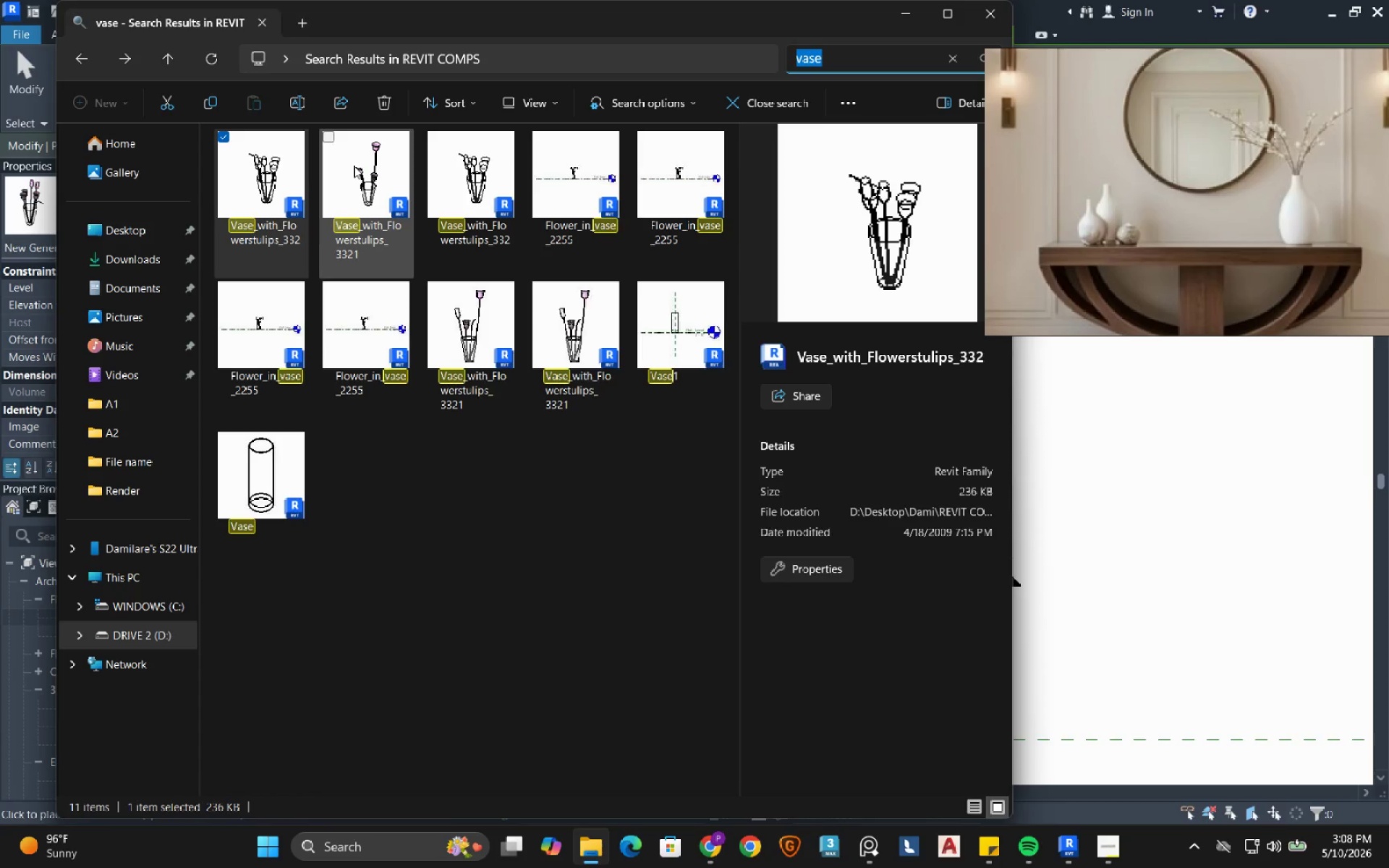 
left_click([282, 166])
 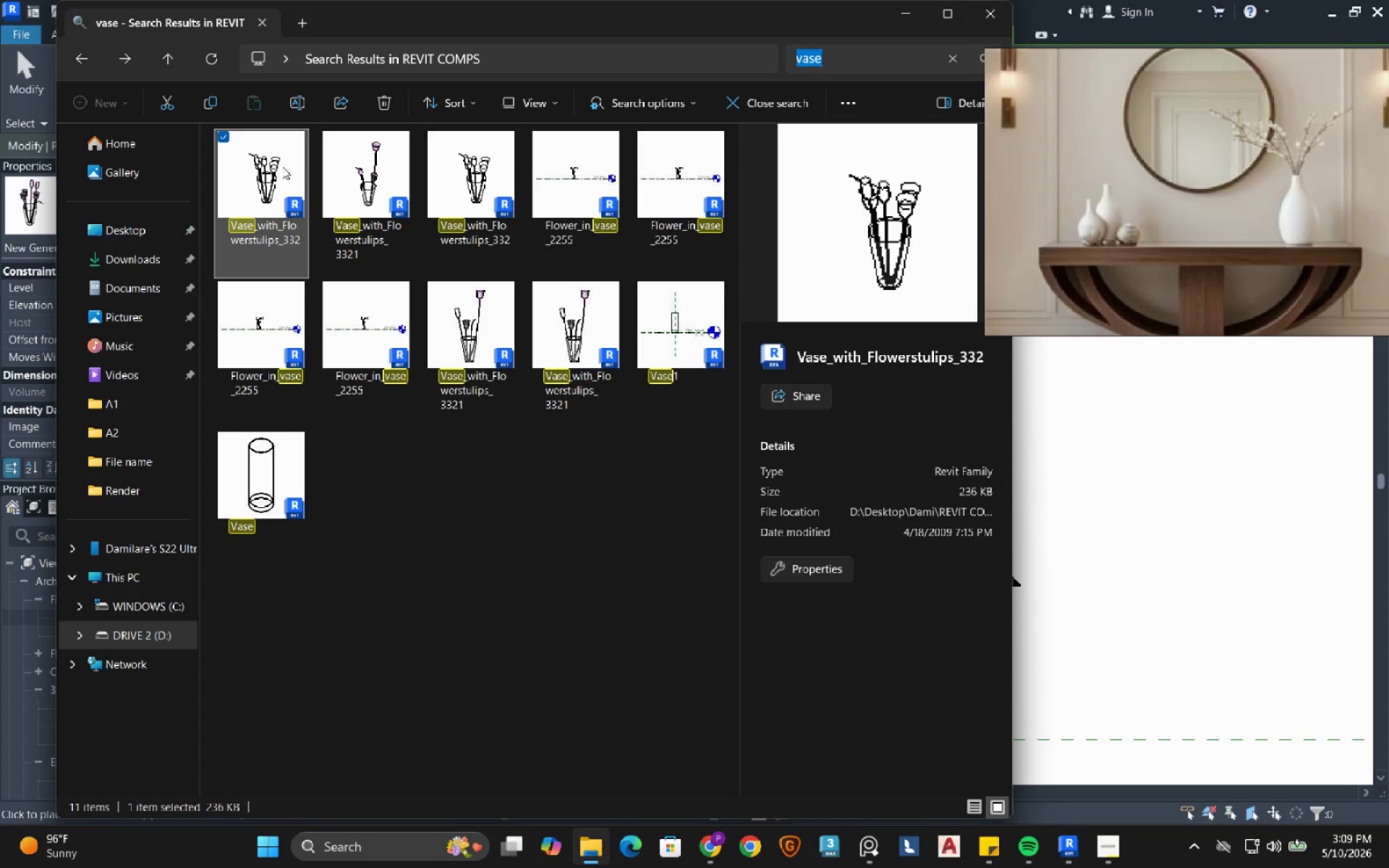 
right_click([282, 166])
 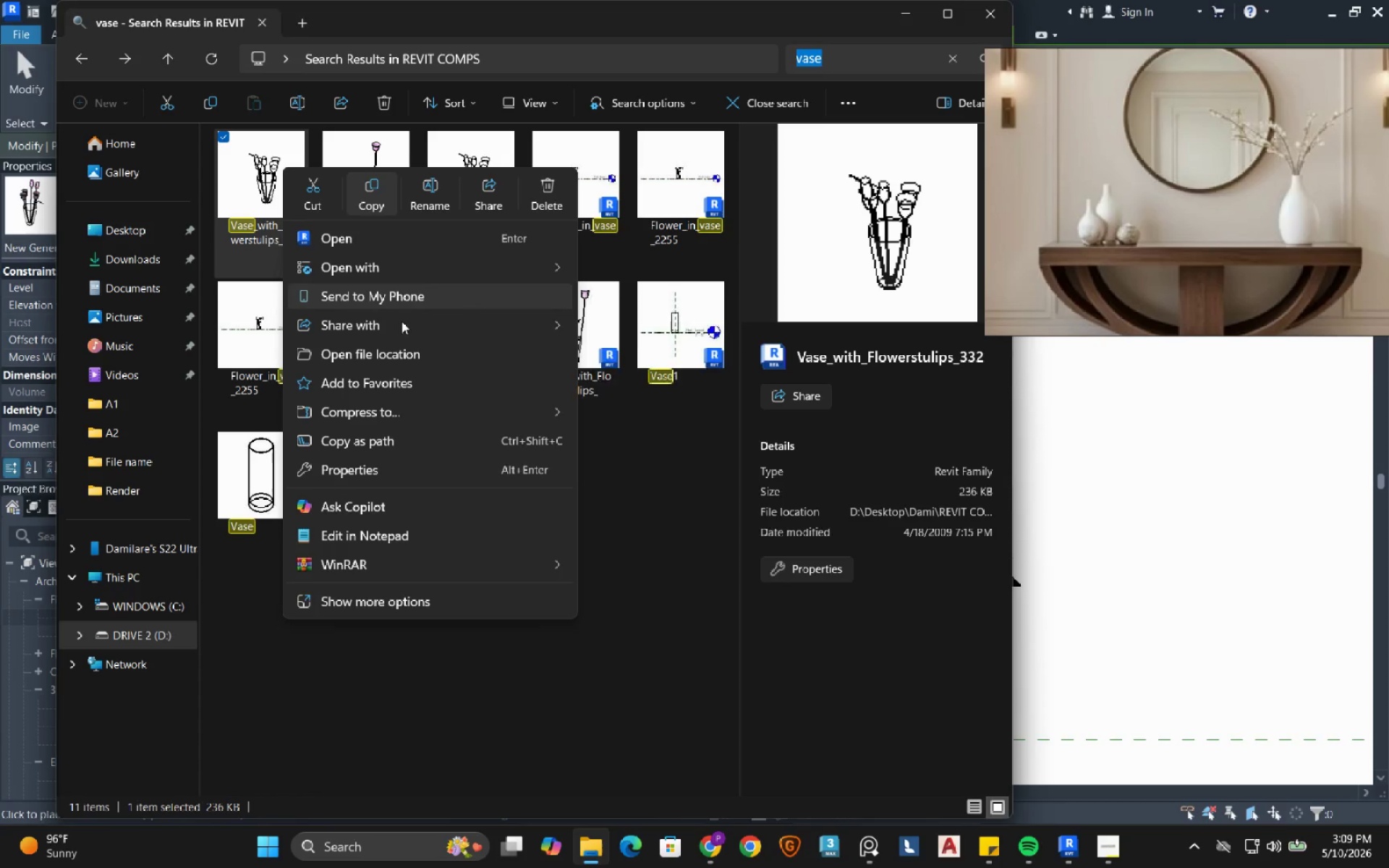 
left_click([387, 352])
 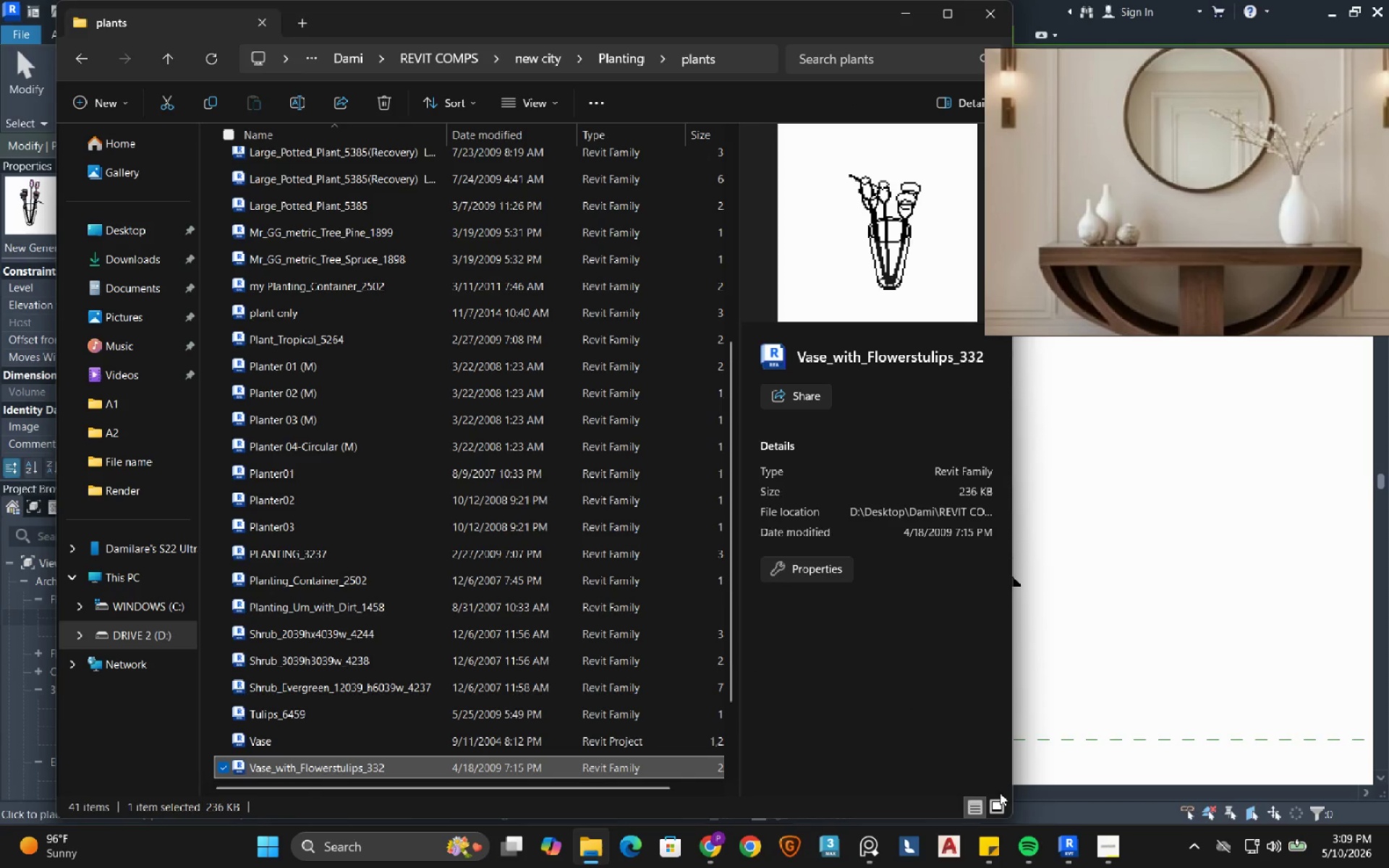 
left_click_drag(start_coordinate=[998, 808], to_coordinate=[993, 810])
 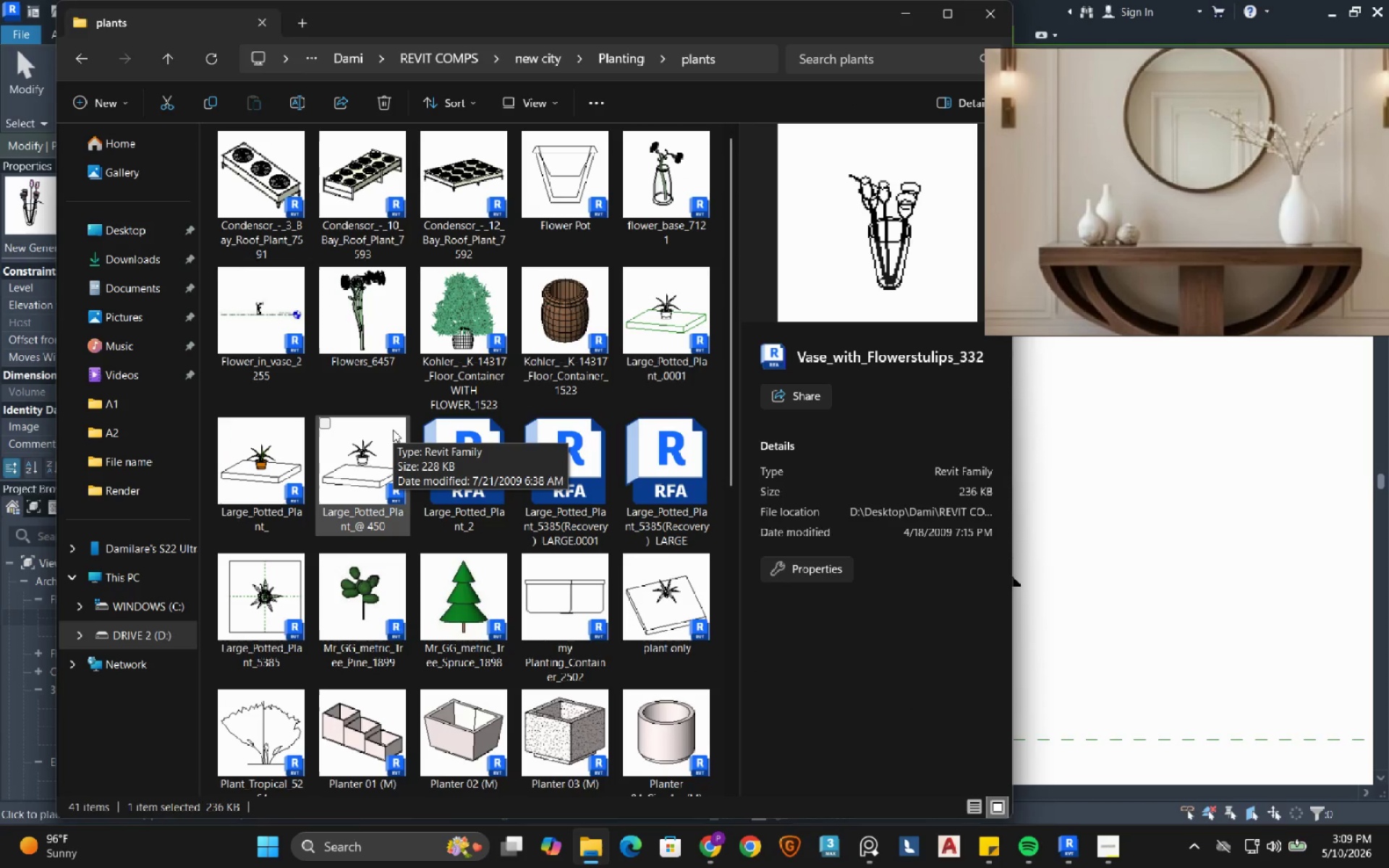 
scroll: coordinate [427, 330], scroll_direction: up, amount: 1.0
 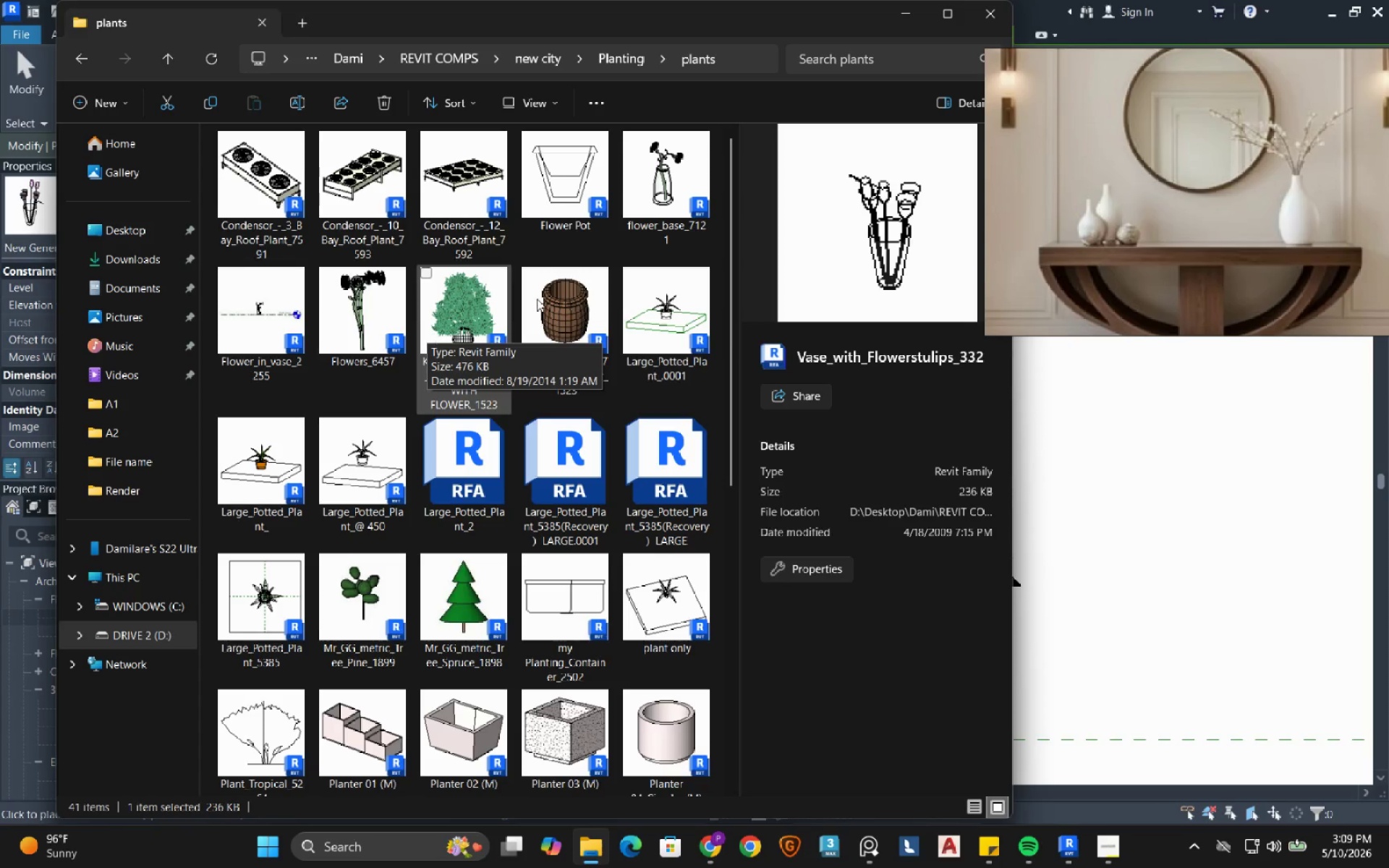 
scroll: coordinate [518, 354], scroll_direction: down, amount: 2.0
 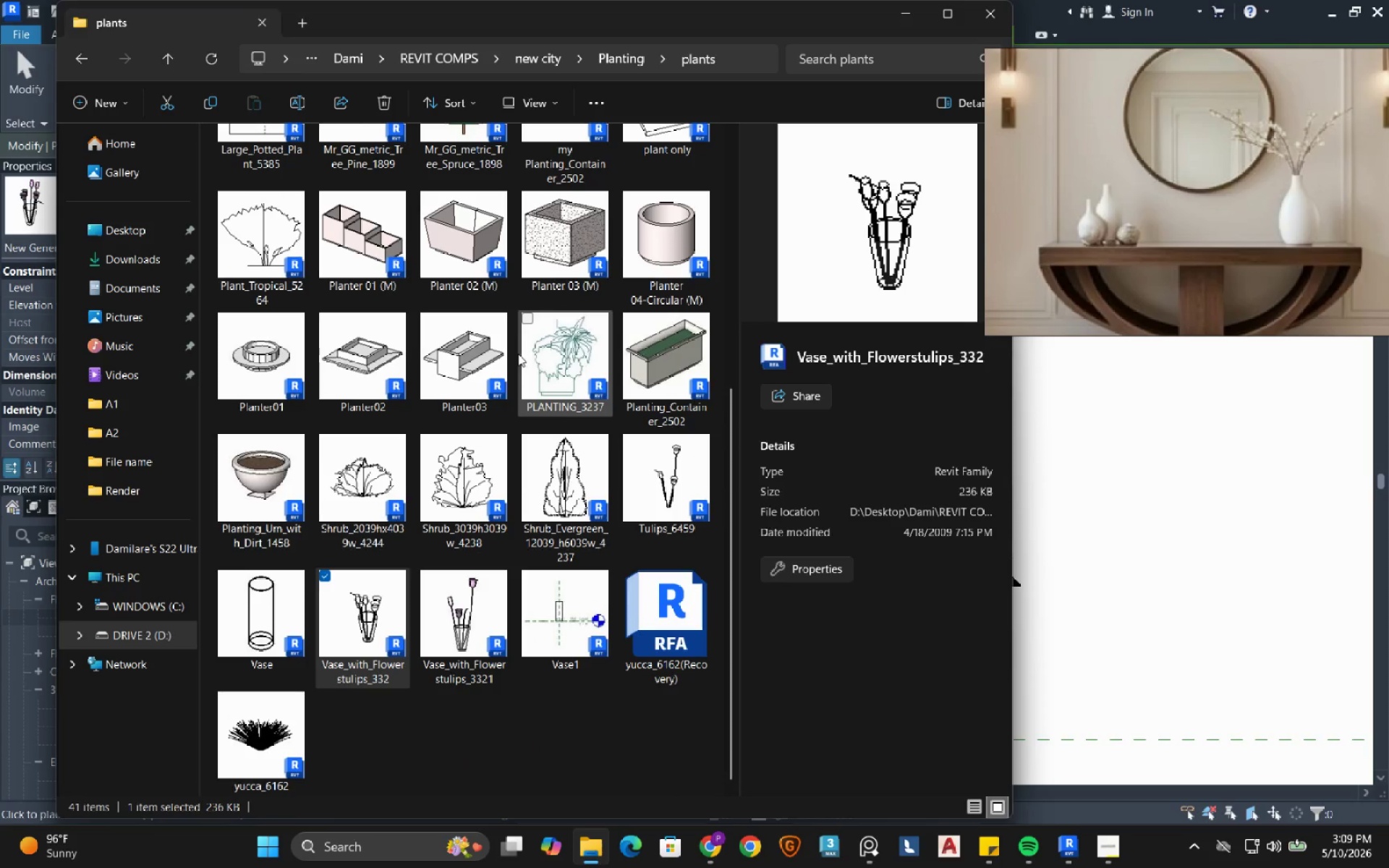 
wait(9.59)
 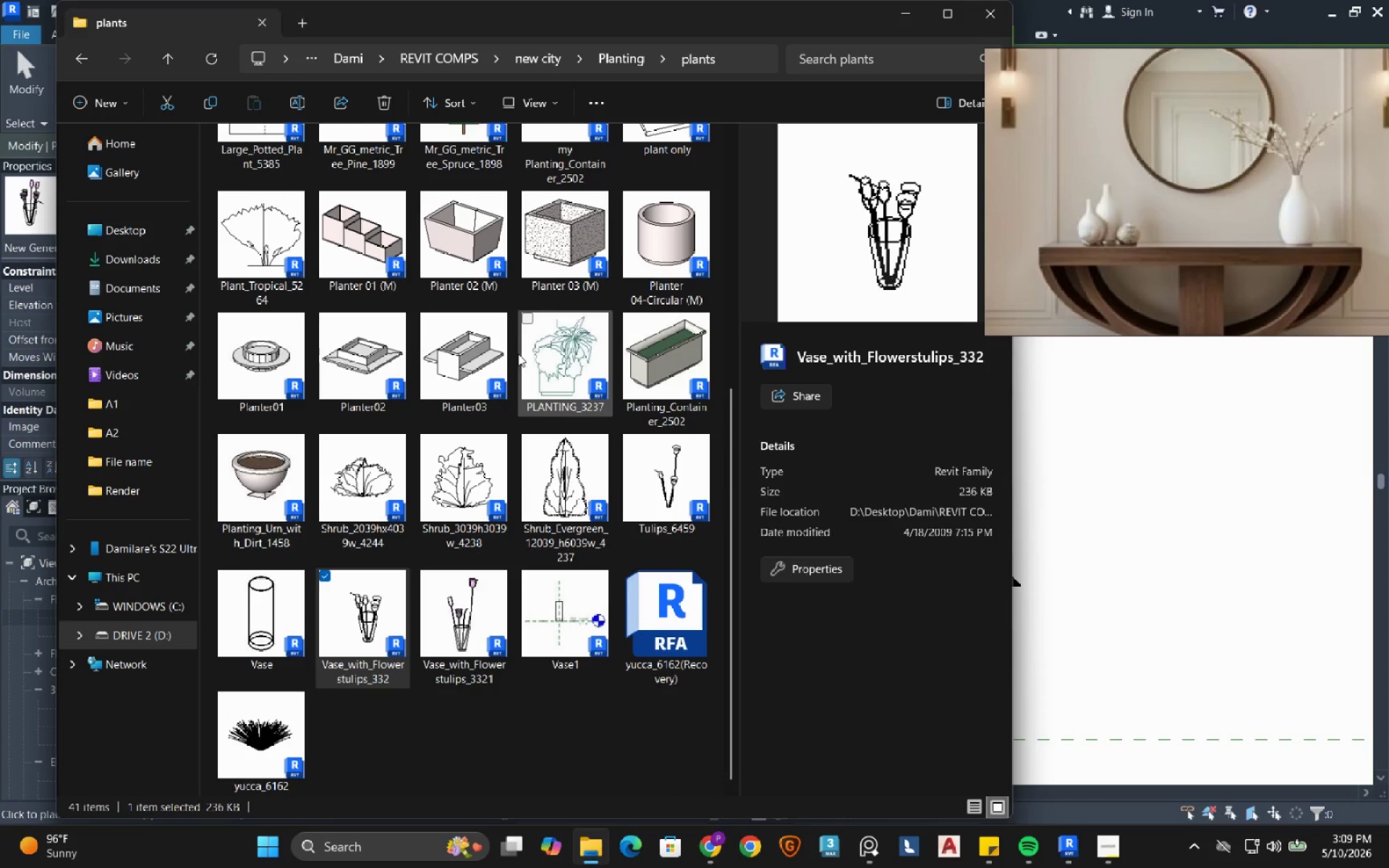 
scroll: coordinate [518, 345], scroll_direction: down, amount: 1.0
 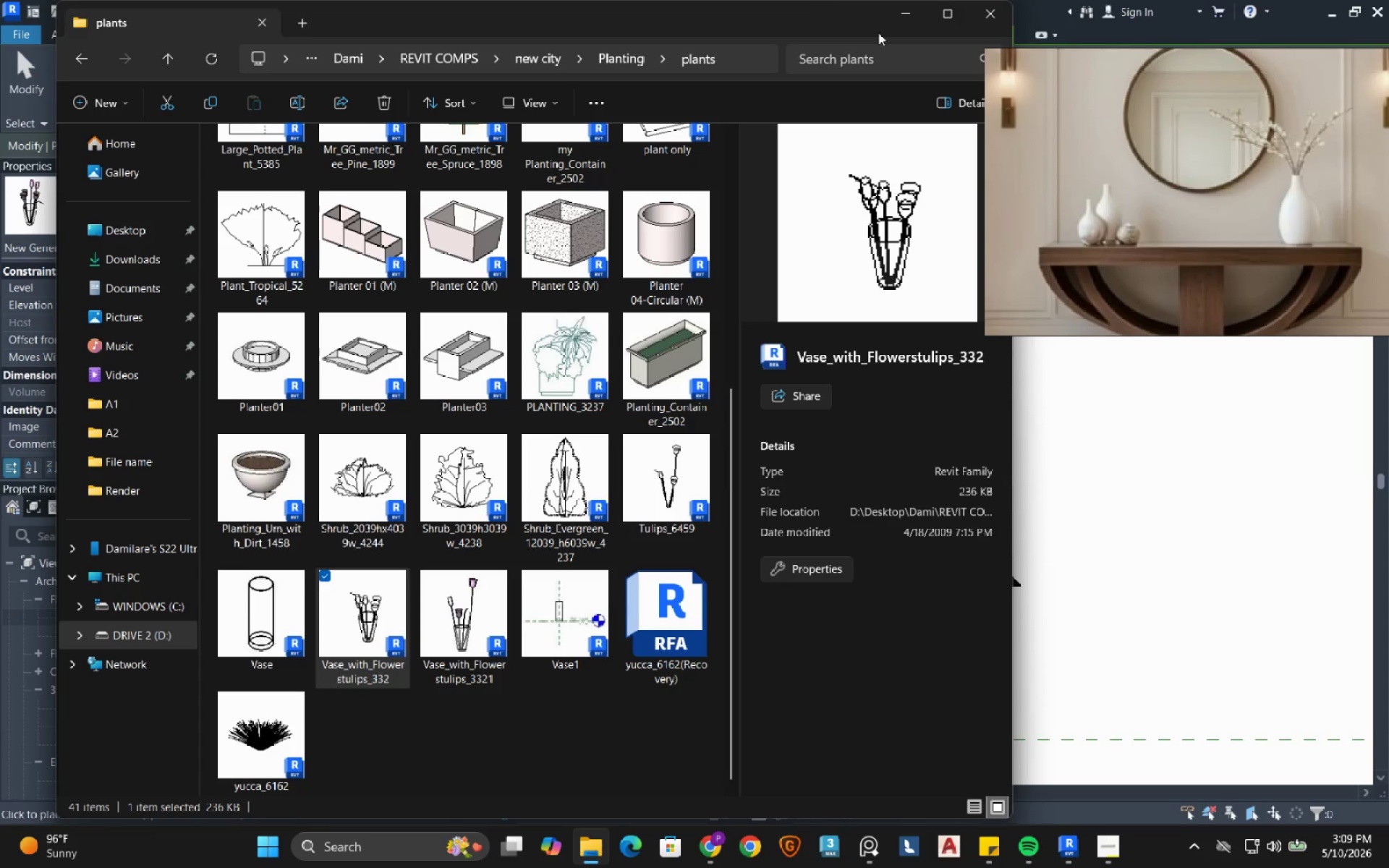 
left_click([885, 52])
 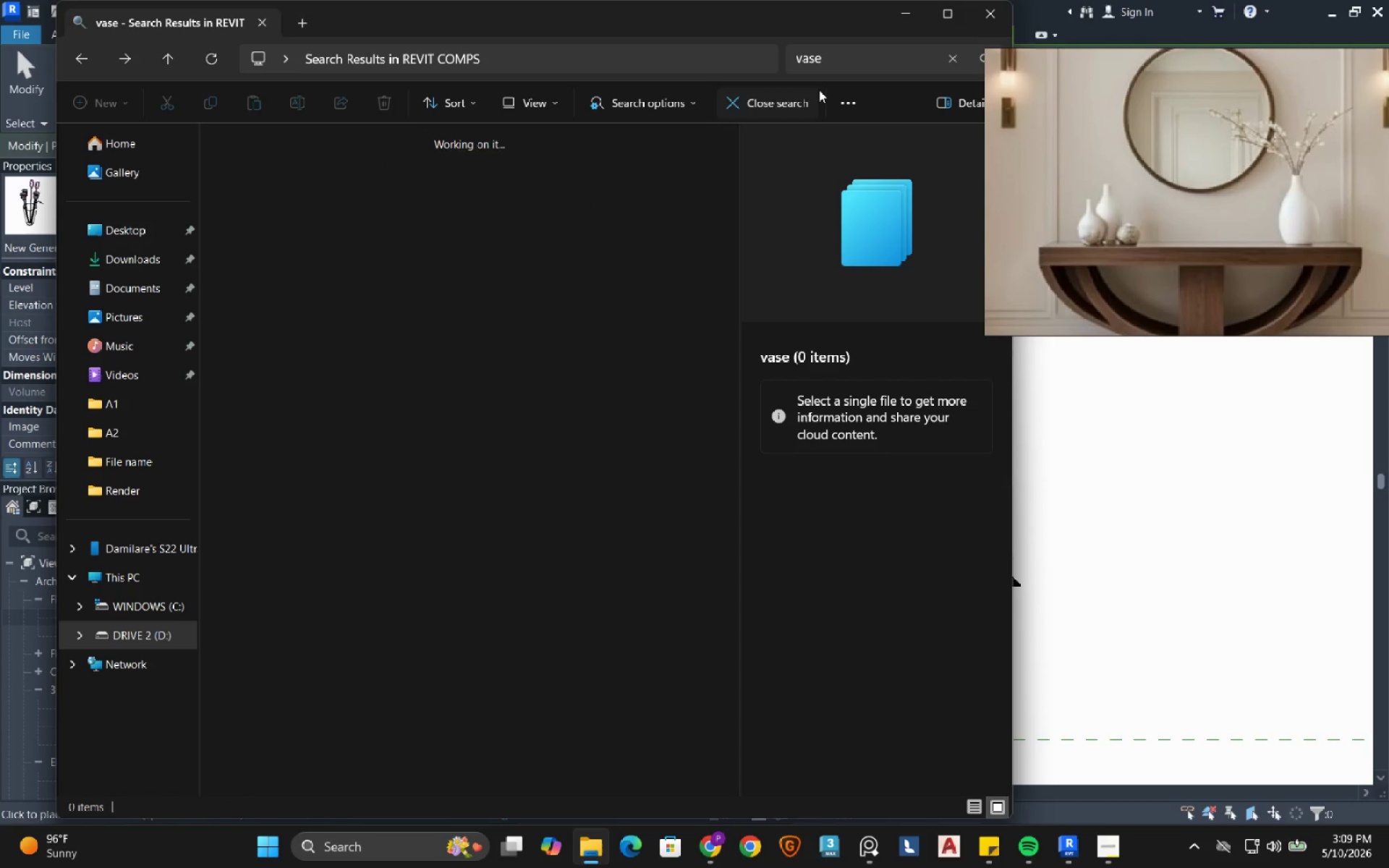 
left_click([838, 64])
 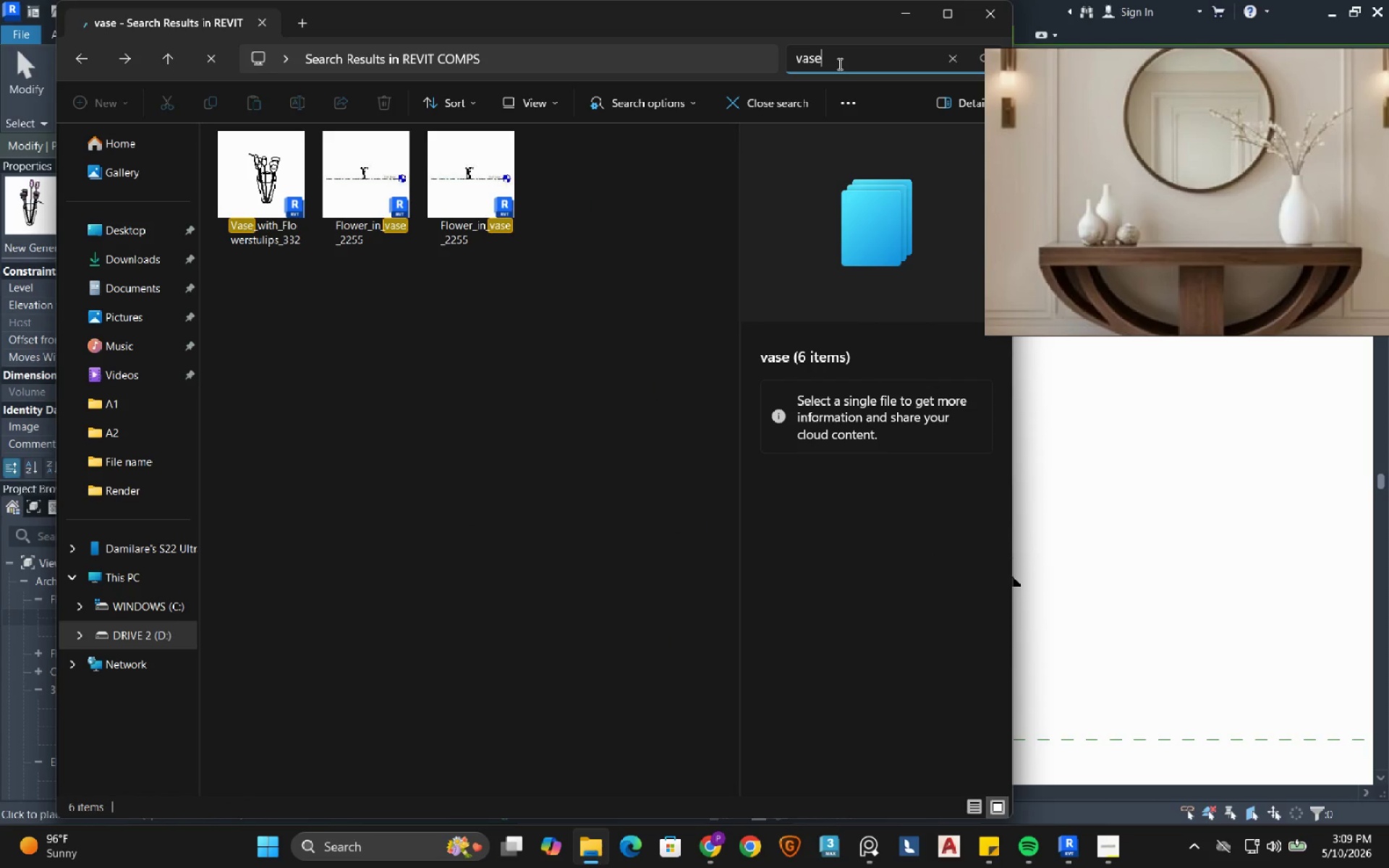 
double_click([838, 64])
 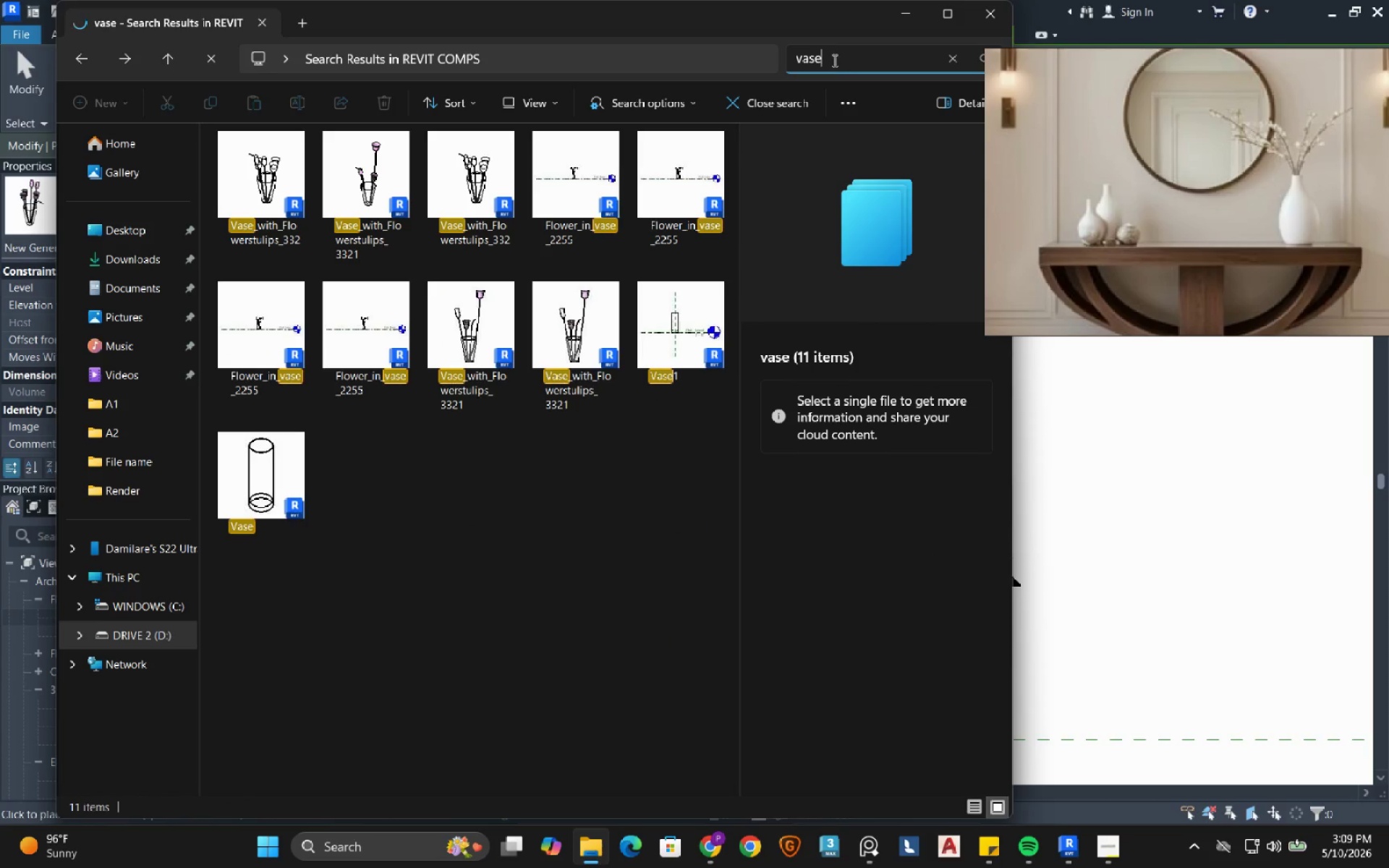 
left_click_drag(start_coordinate=[833, 60], to_coordinate=[791, 55])
 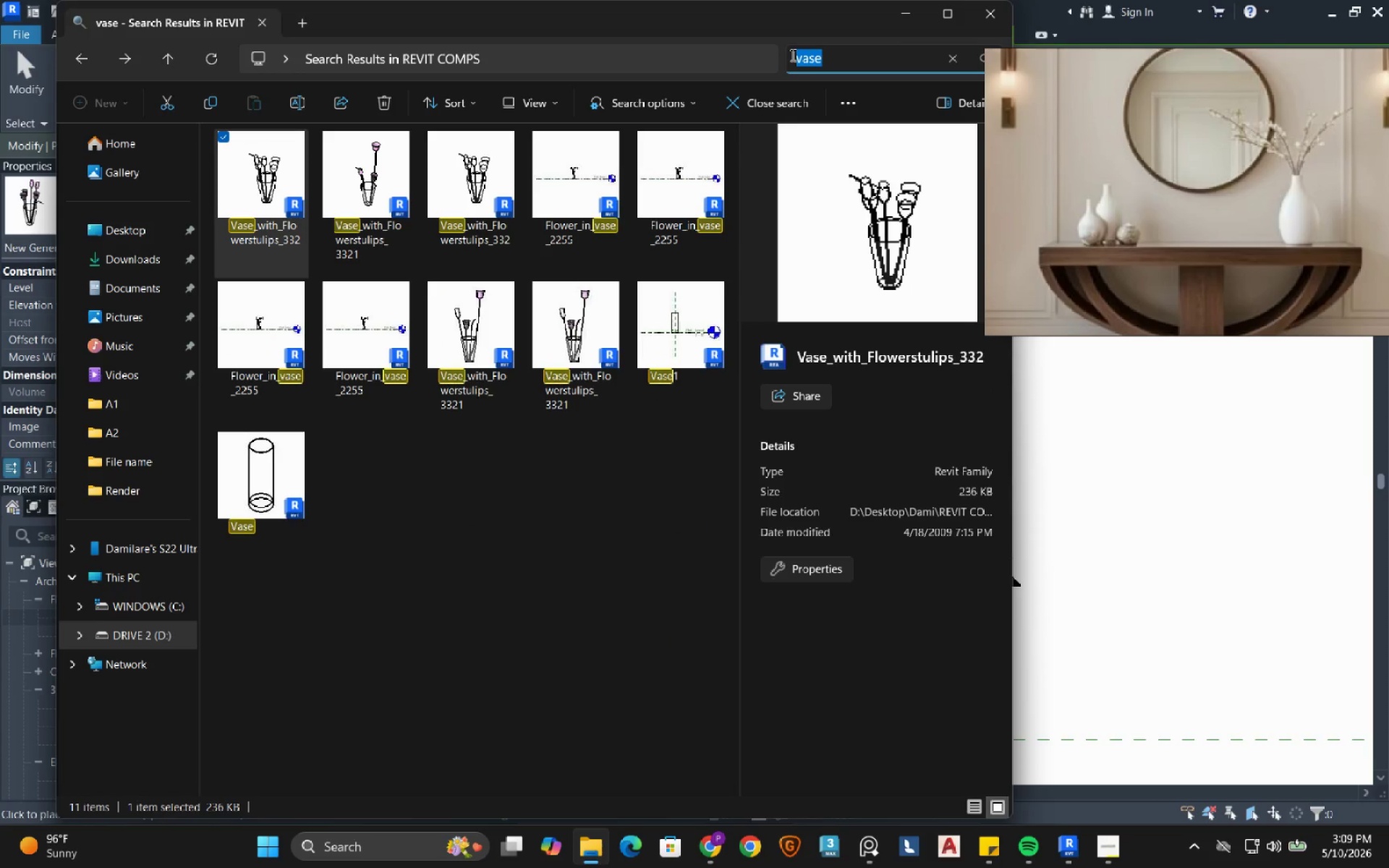 
type(book)
 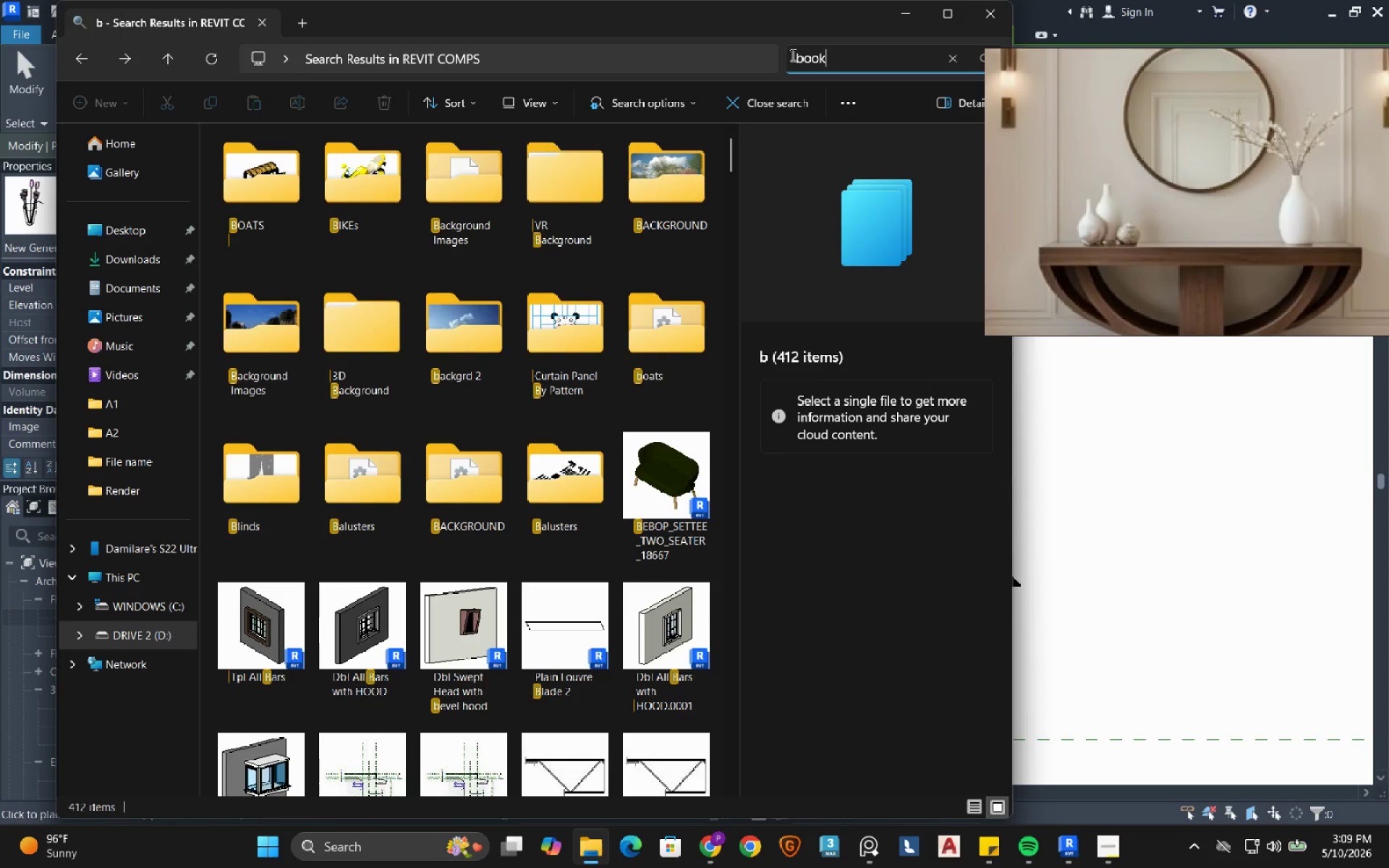 
key(Enter)
 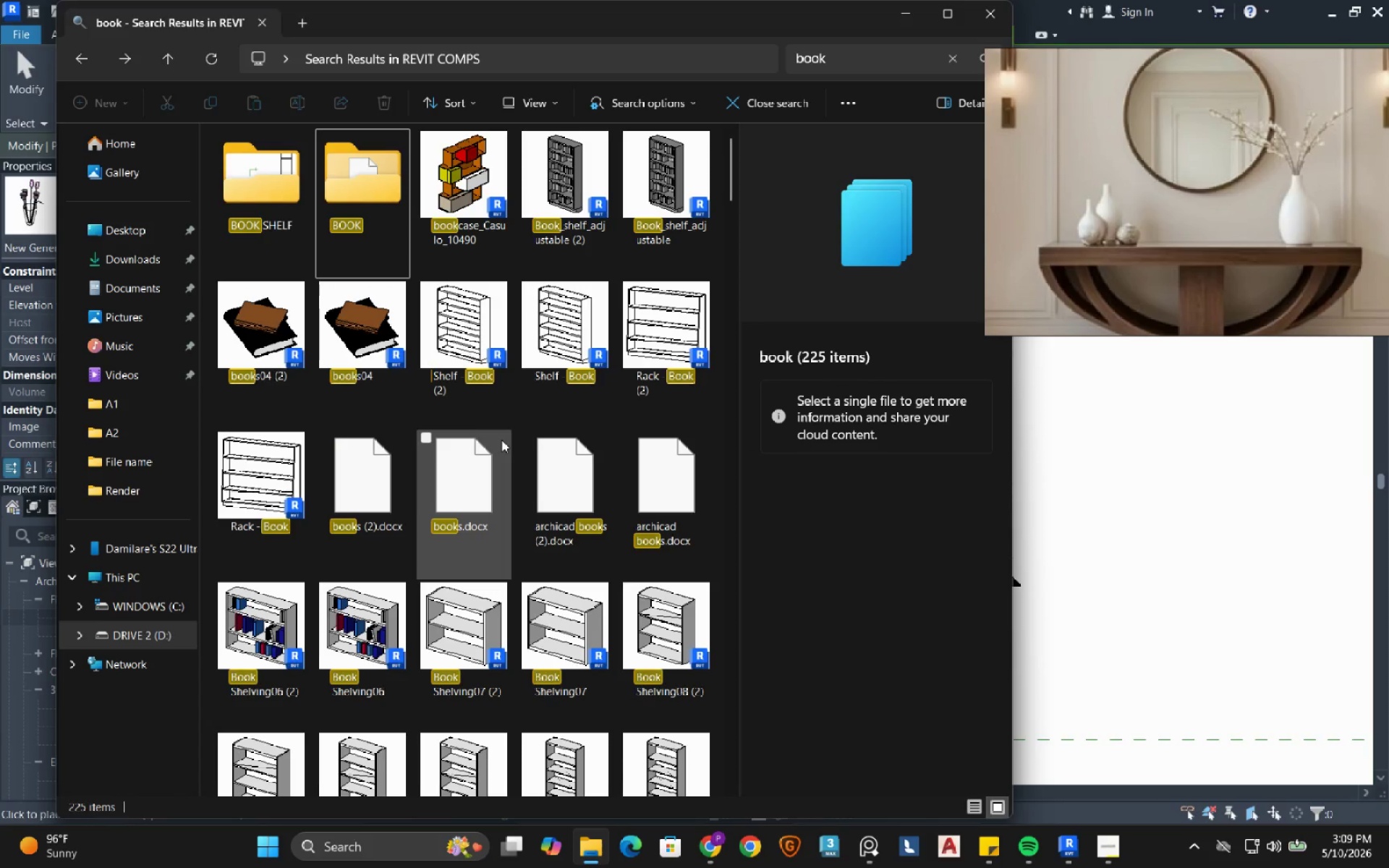 
left_click([342, 331])
 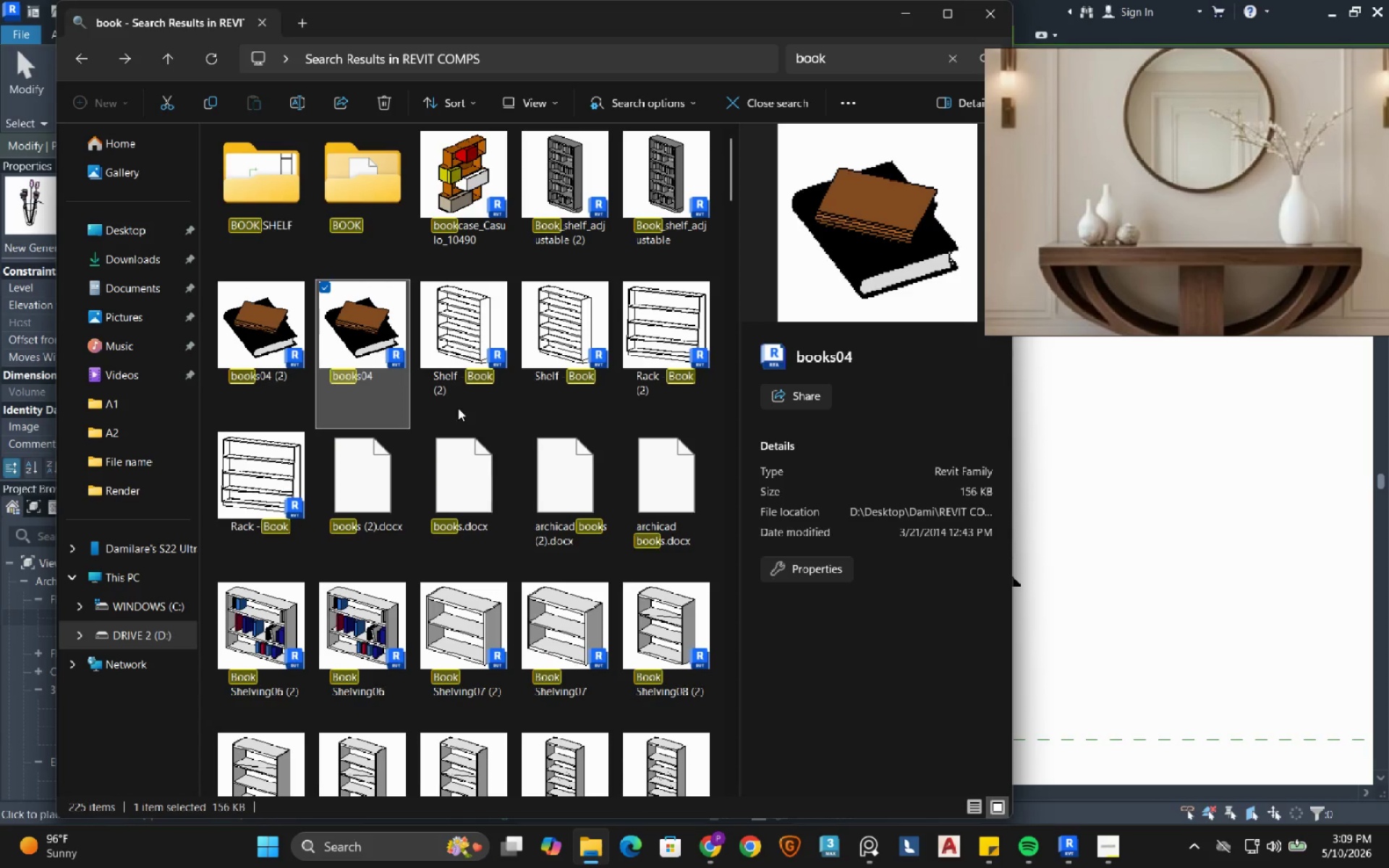 
scroll: coordinate [484, 438], scroll_direction: down, amount: 6.0
 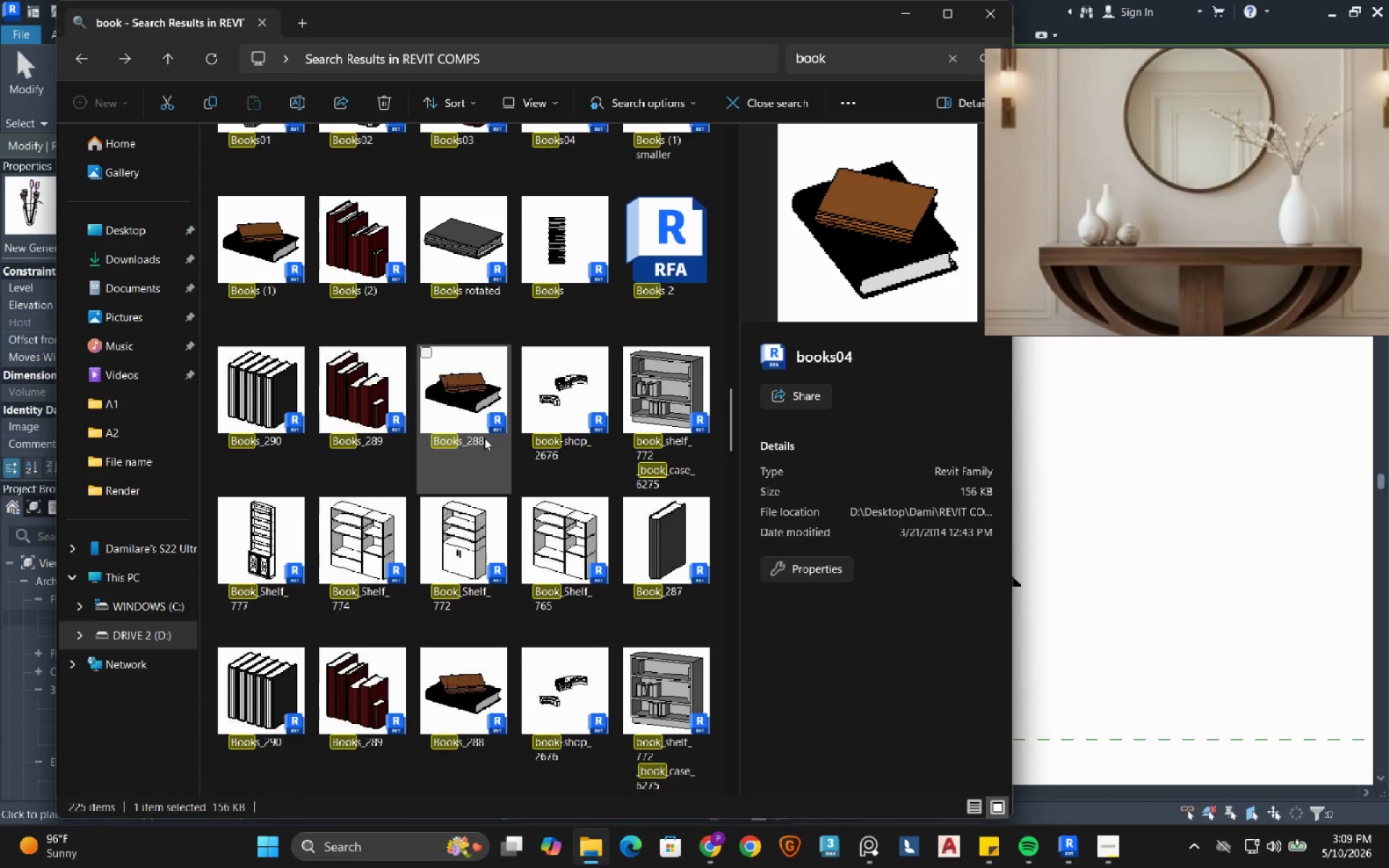 
scroll: coordinate [484, 438], scroll_direction: up, amount: 13.0
 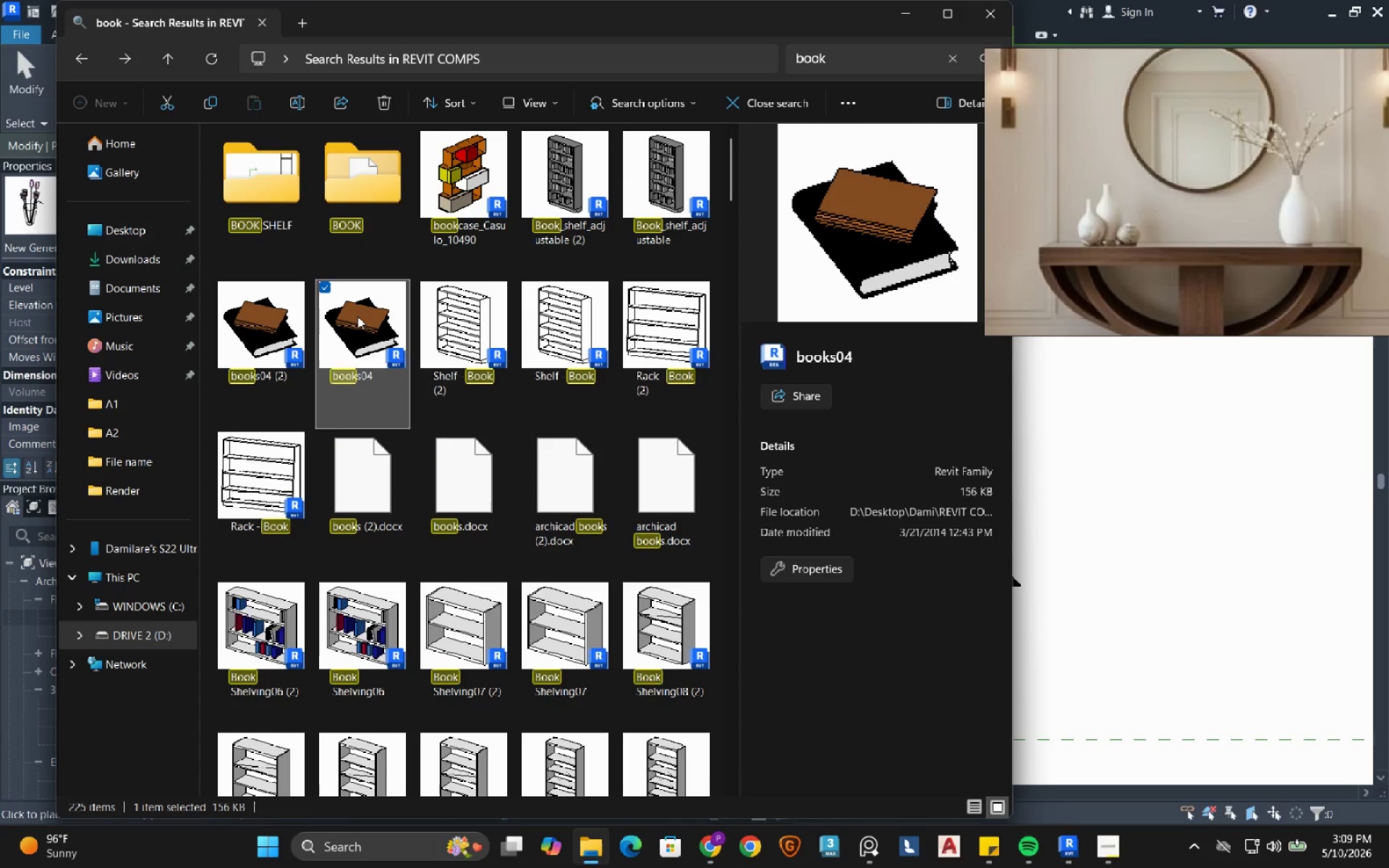 
left_click_drag(start_coordinate=[357, 316], to_coordinate=[1153, 595])
 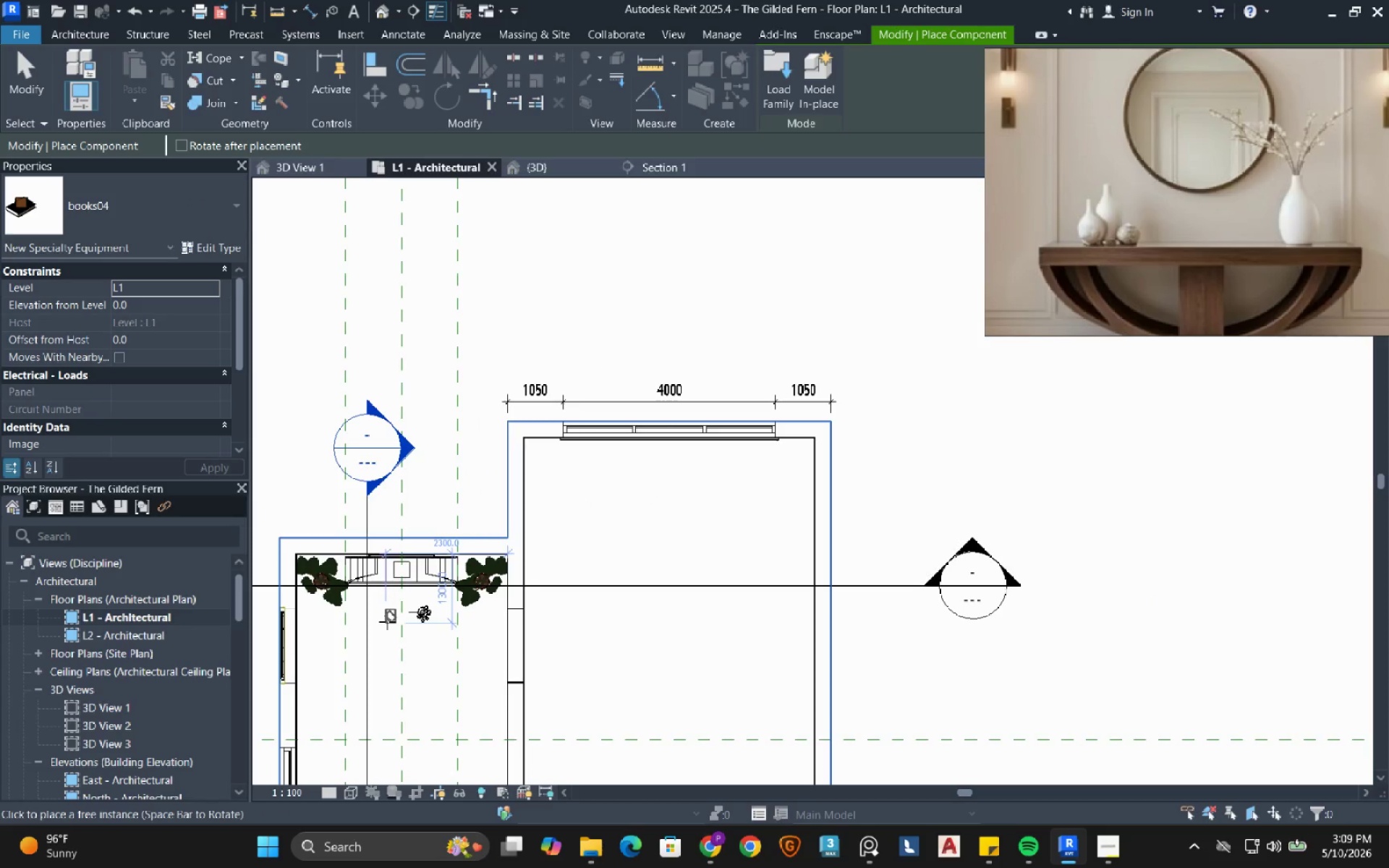 
left_click([387, 621])
 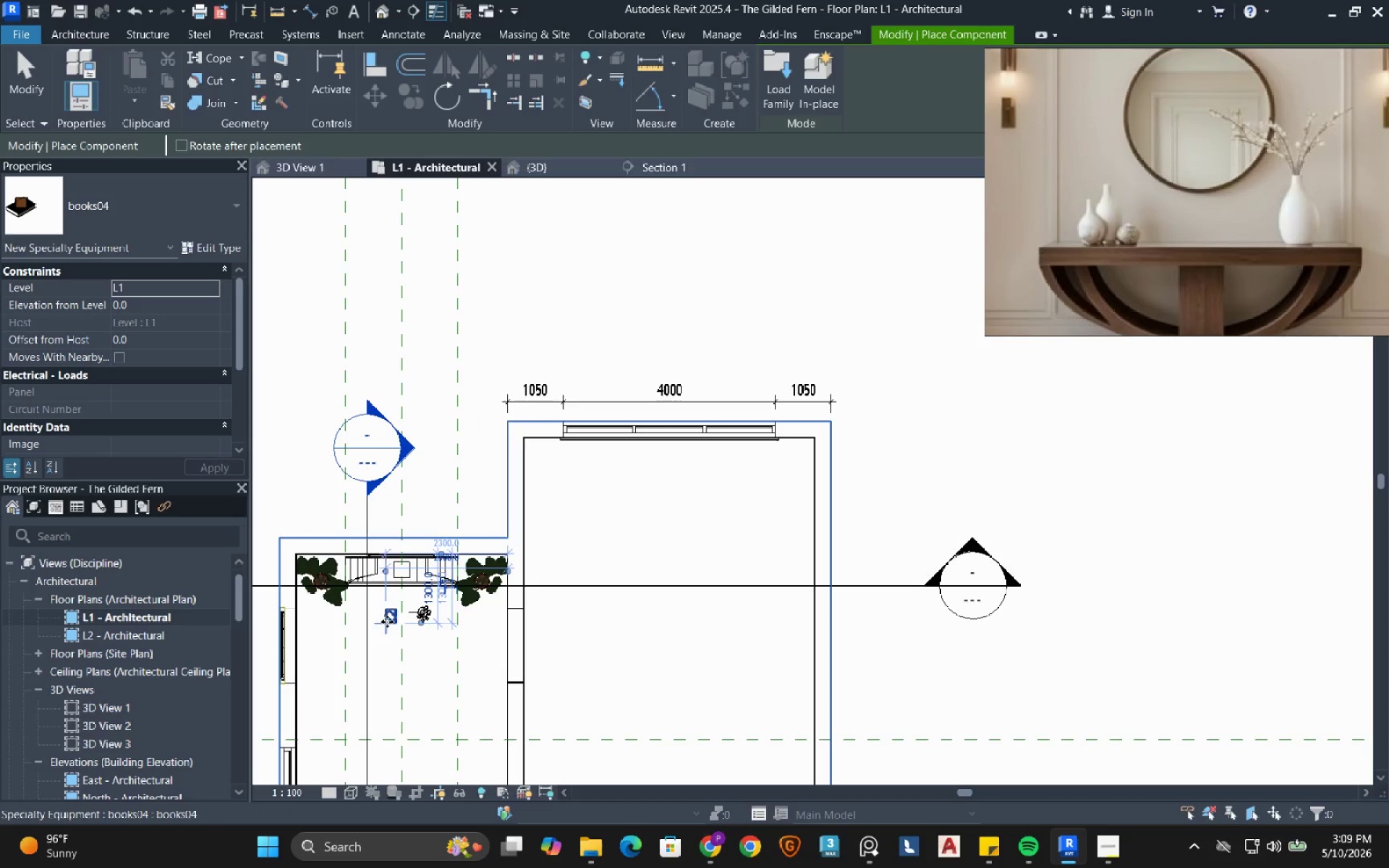 
key(Escape)
 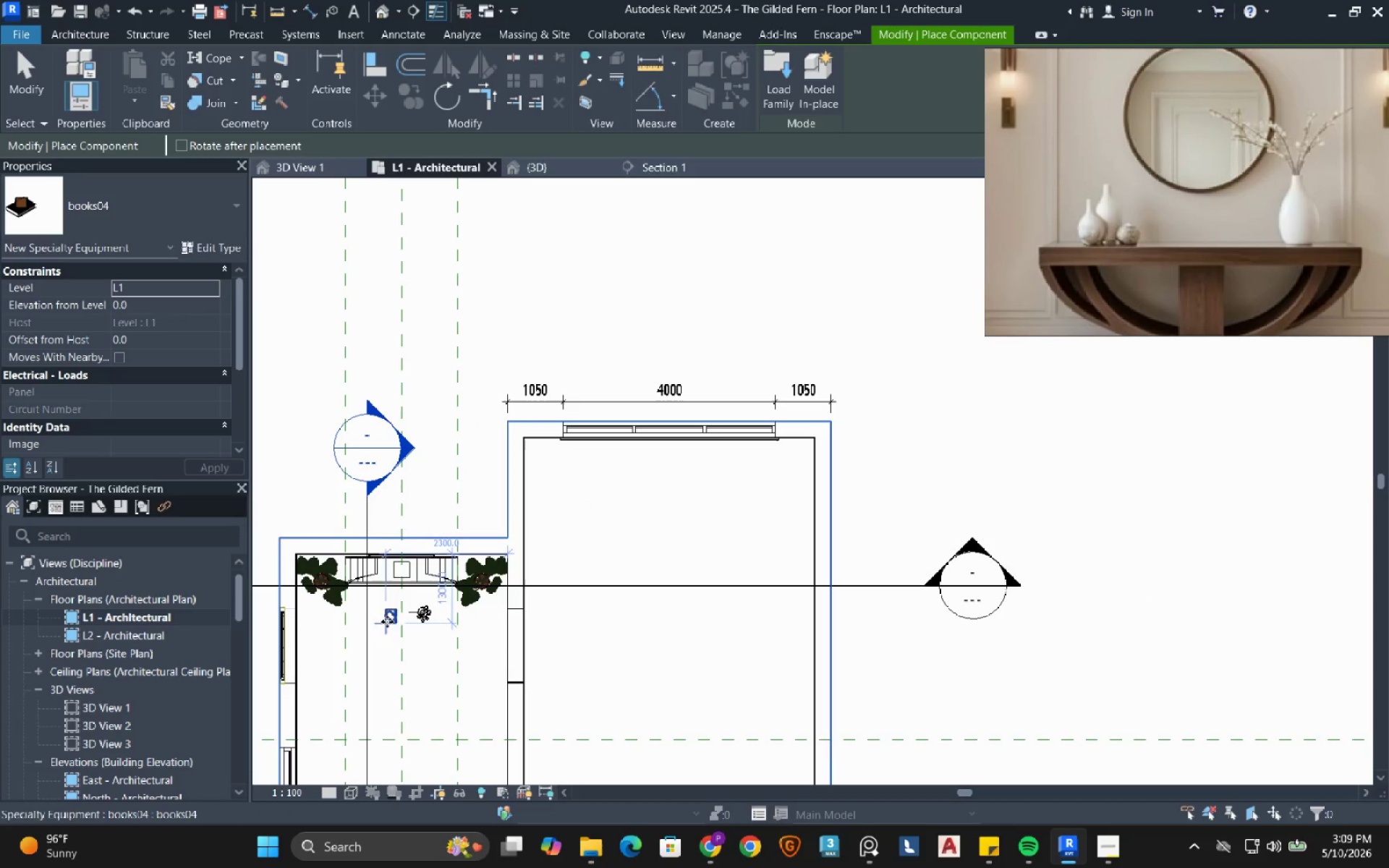 
key(Escape)
 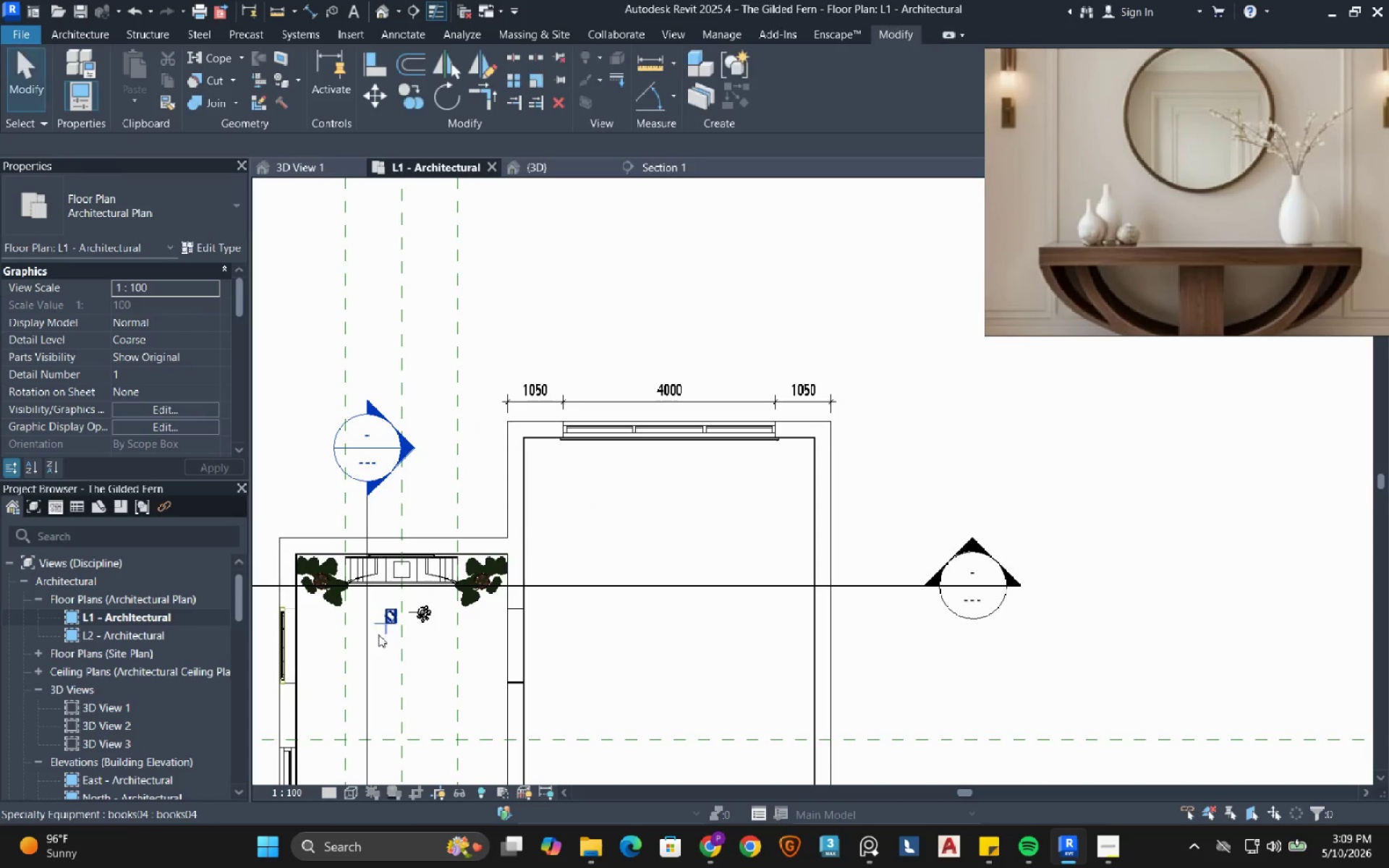 
scroll: coordinate [378, 634], scroll_direction: up, amount: 3.0
 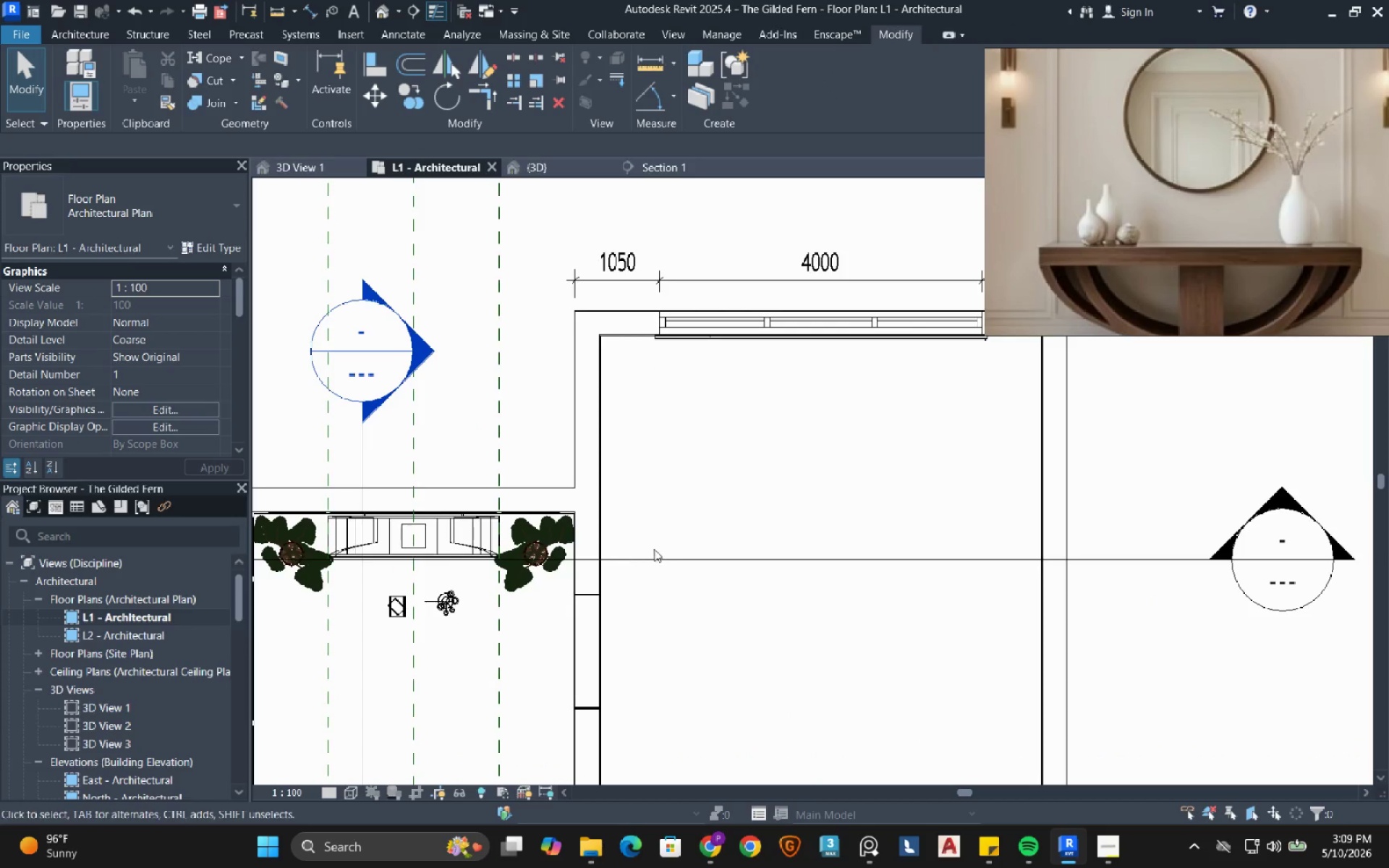 
left_click_drag(start_coordinate=[663, 554], to_coordinate=[653, 609])
 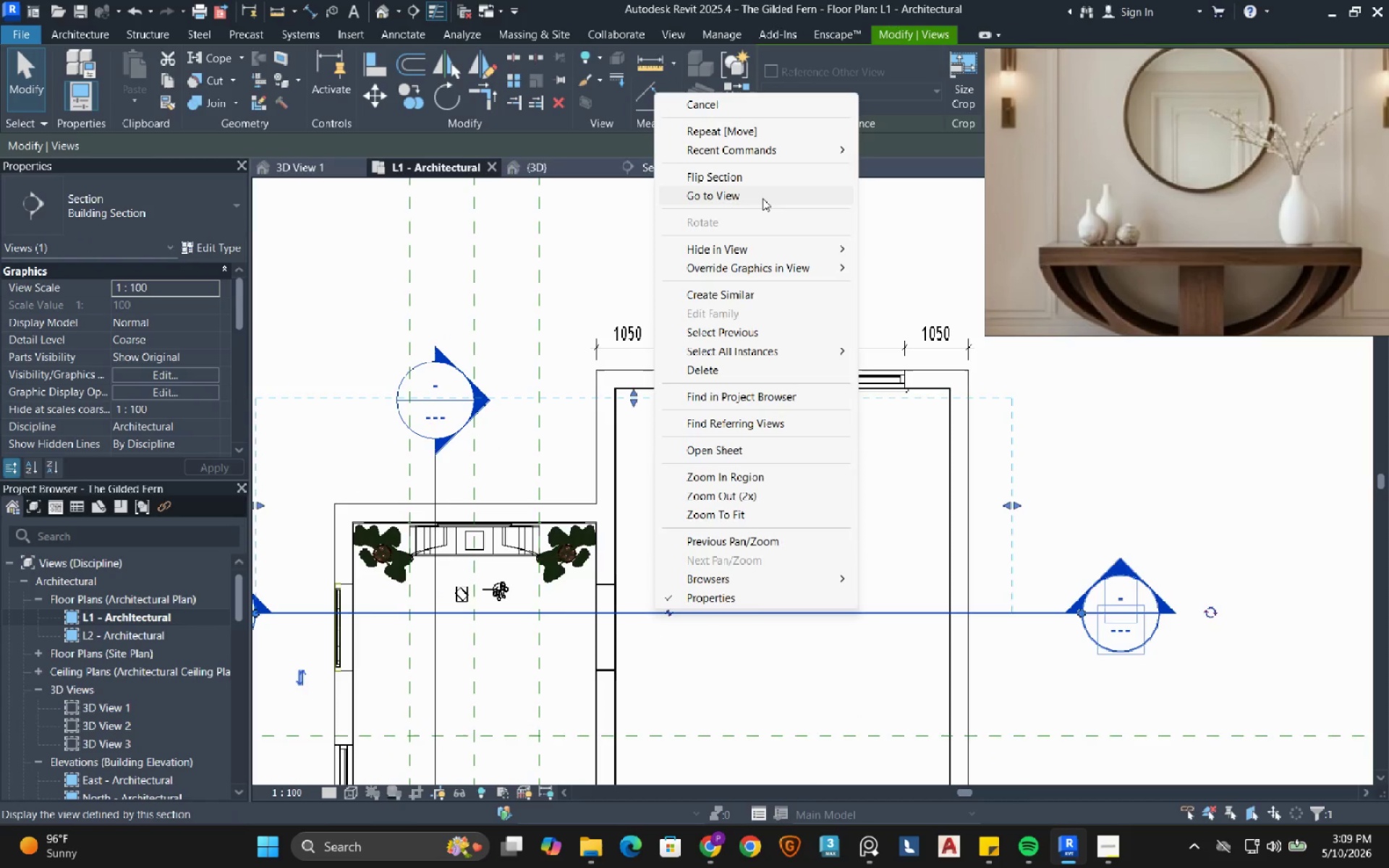 
scroll: coordinate [663, 554], scroll_direction: down, amount: 2.0
 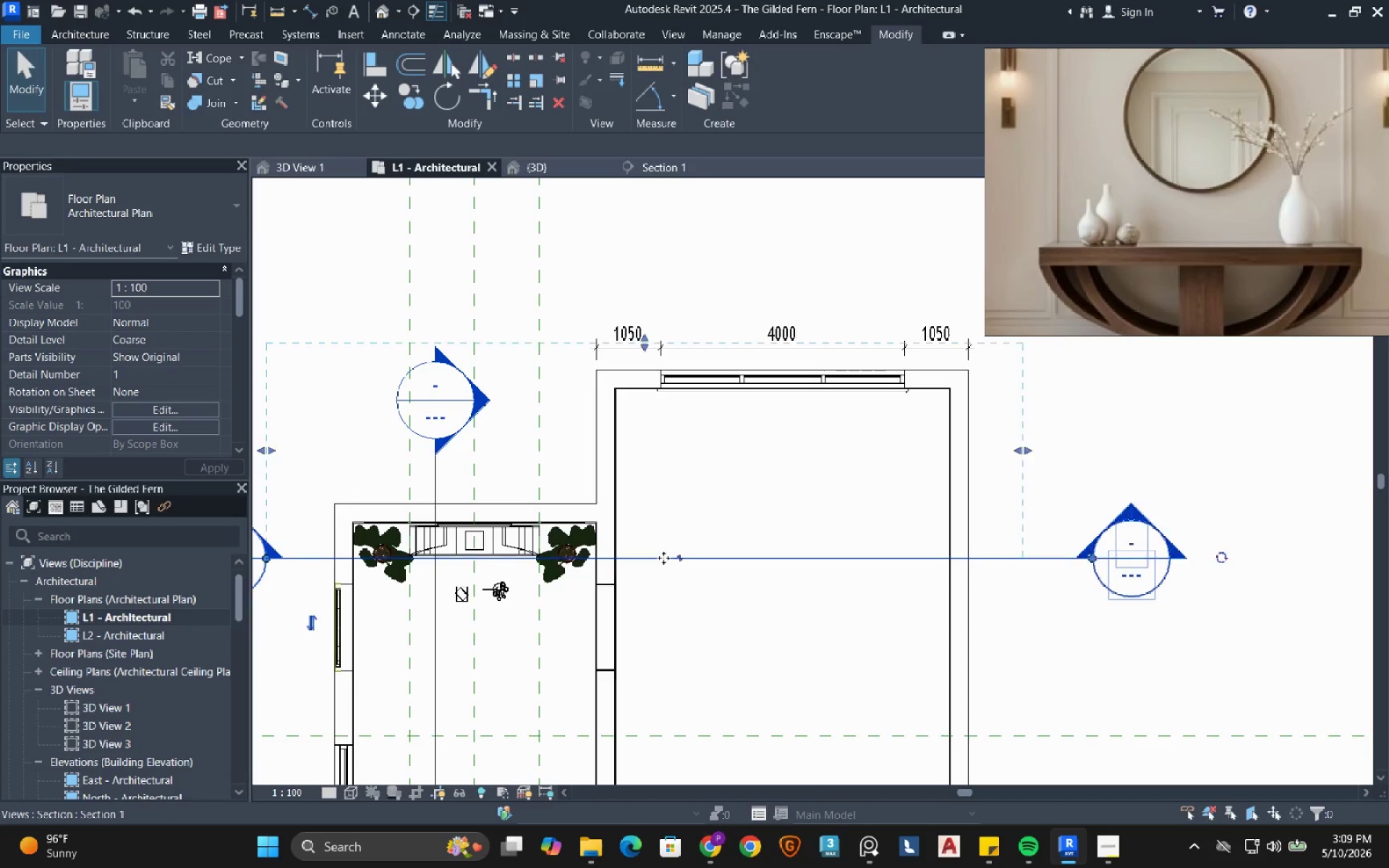 
left_click([763, 197])
 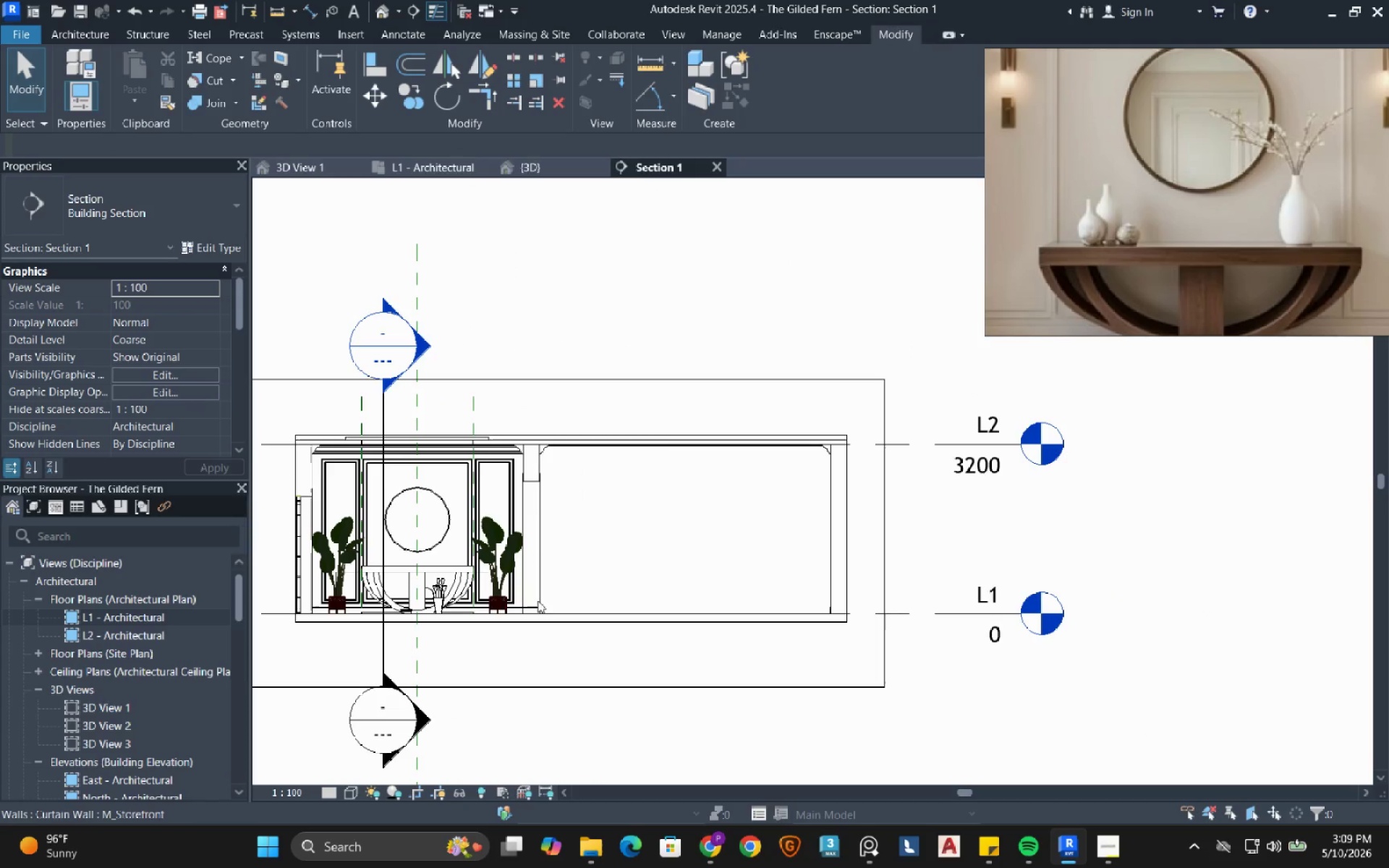 
scroll: coordinate [369, 590], scroll_direction: up, amount: 13.0
 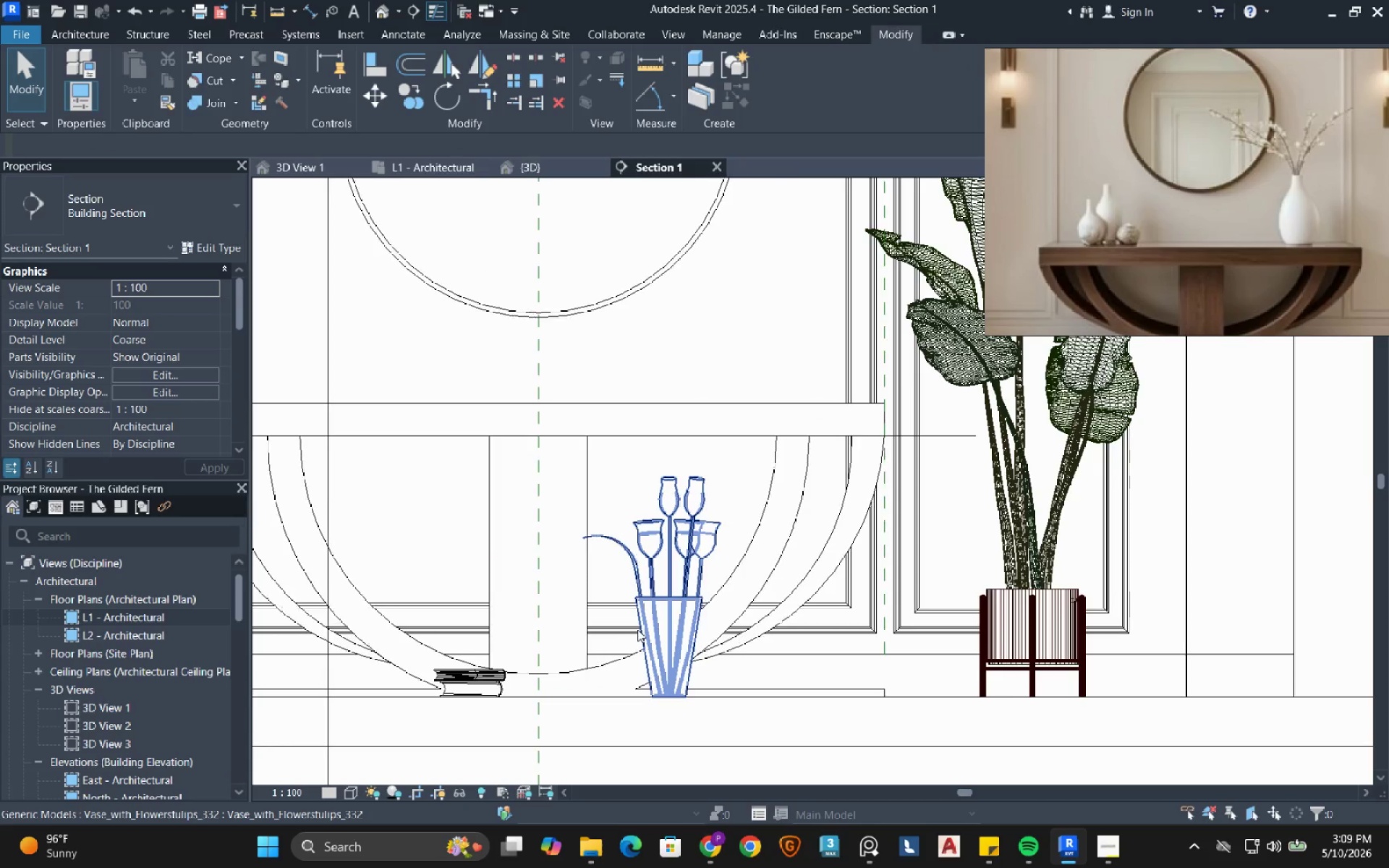 
left_click([637, 629])
 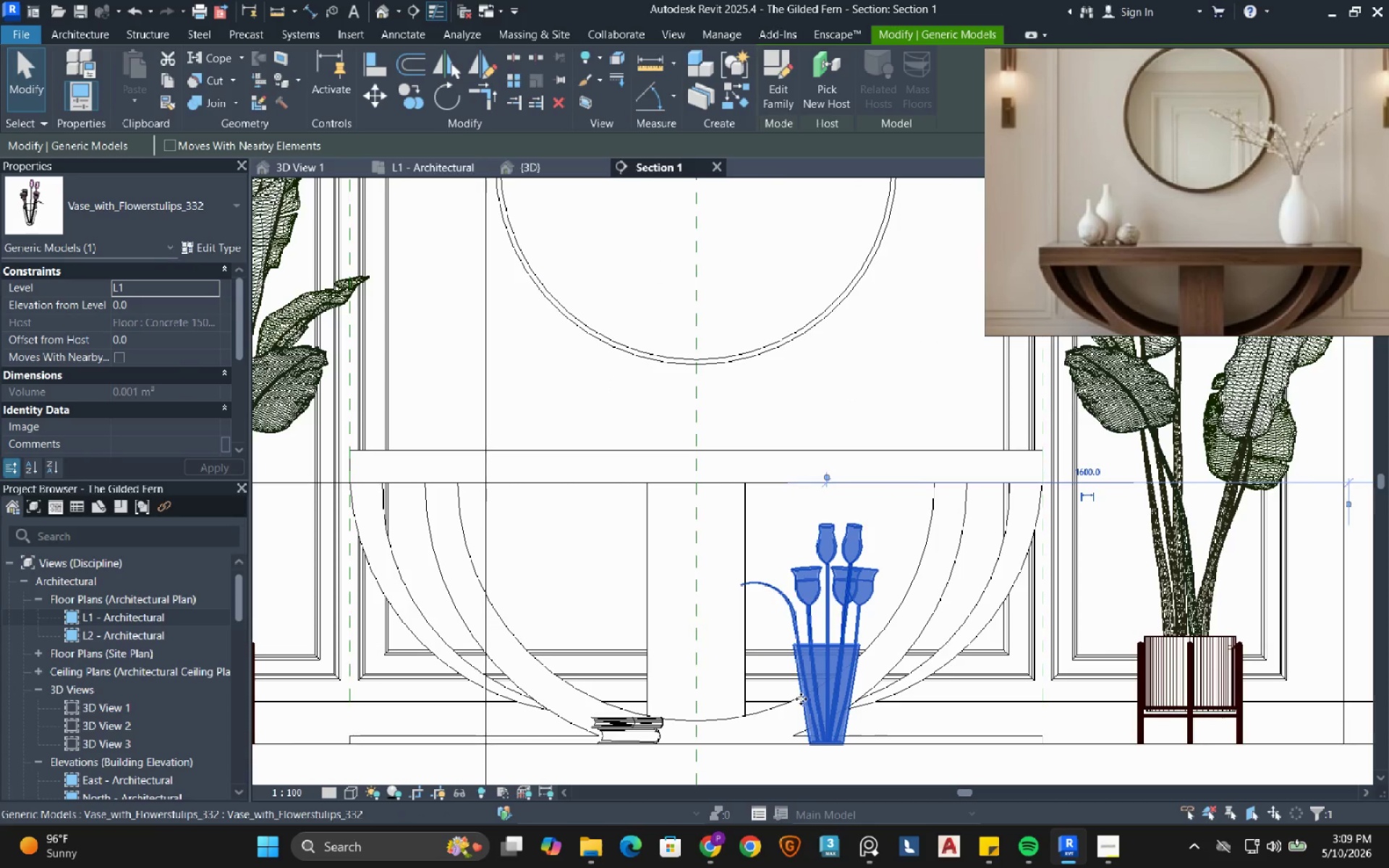 
left_click_drag(start_coordinate=[803, 707], to_coordinate=[914, 414])
 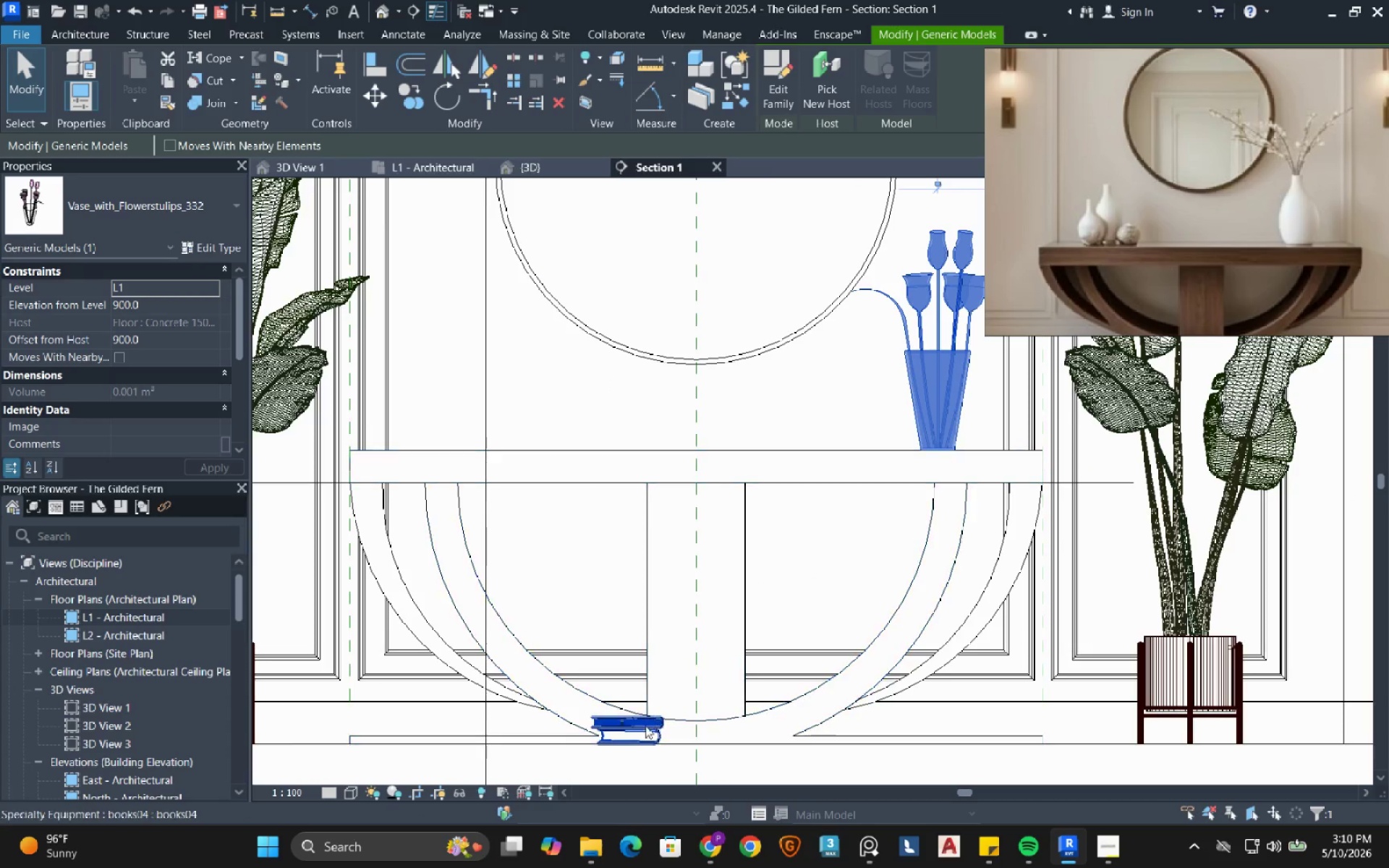 
left_click([633, 733])
 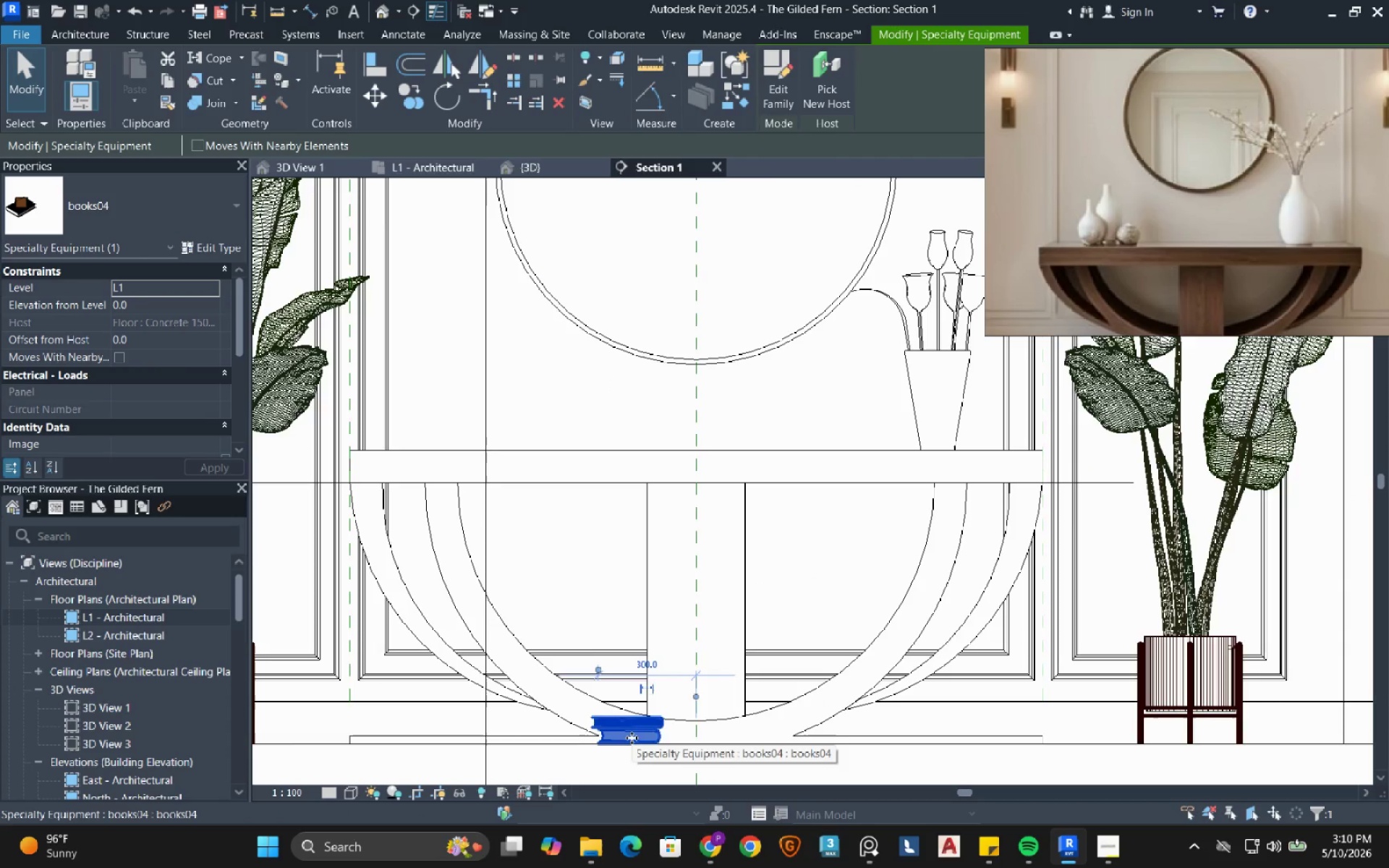 
left_click_drag(start_coordinate=[632, 738], to_coordinate=[440, 440])
 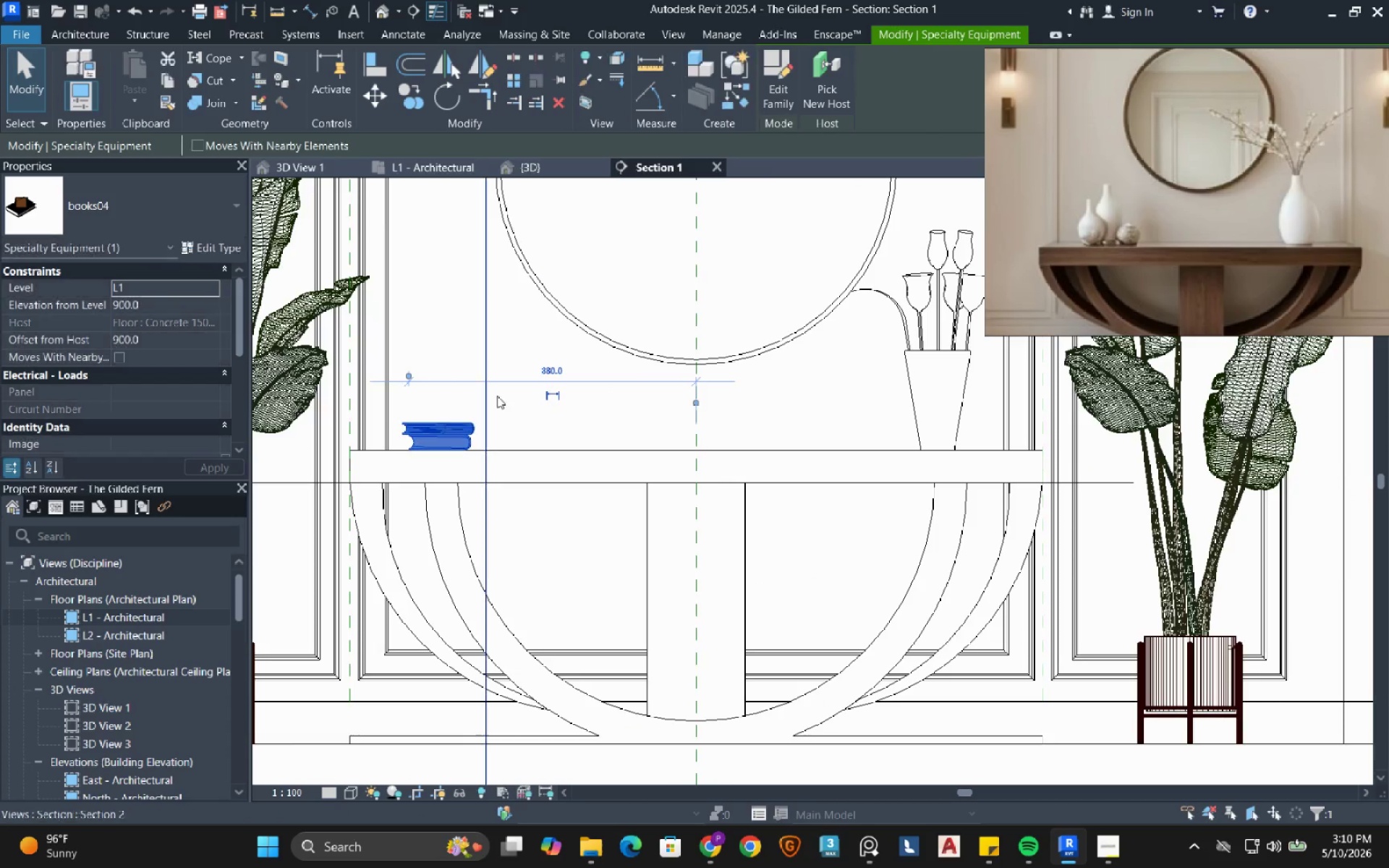 
key(Escape)
 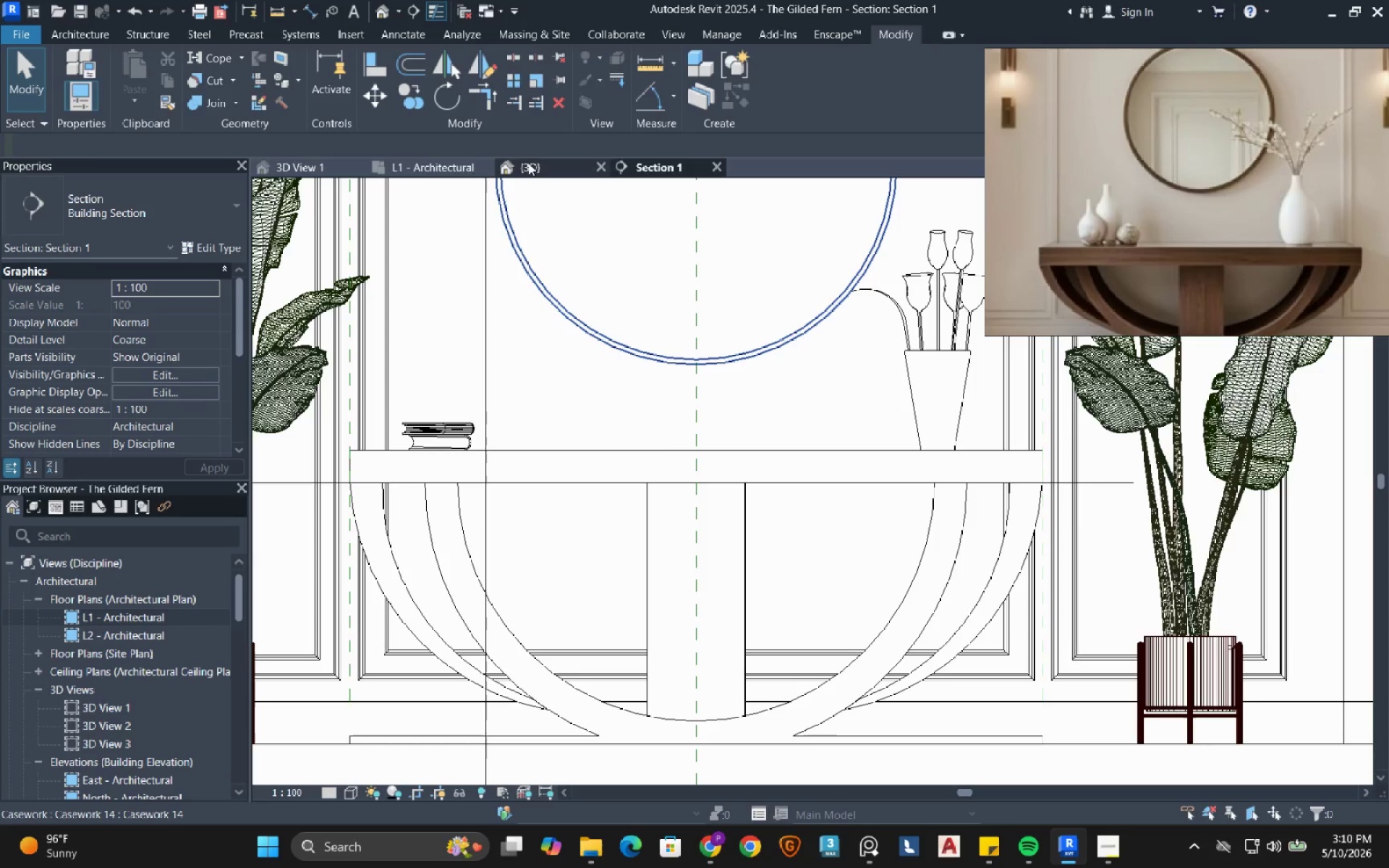 
left_click([400, 166])
 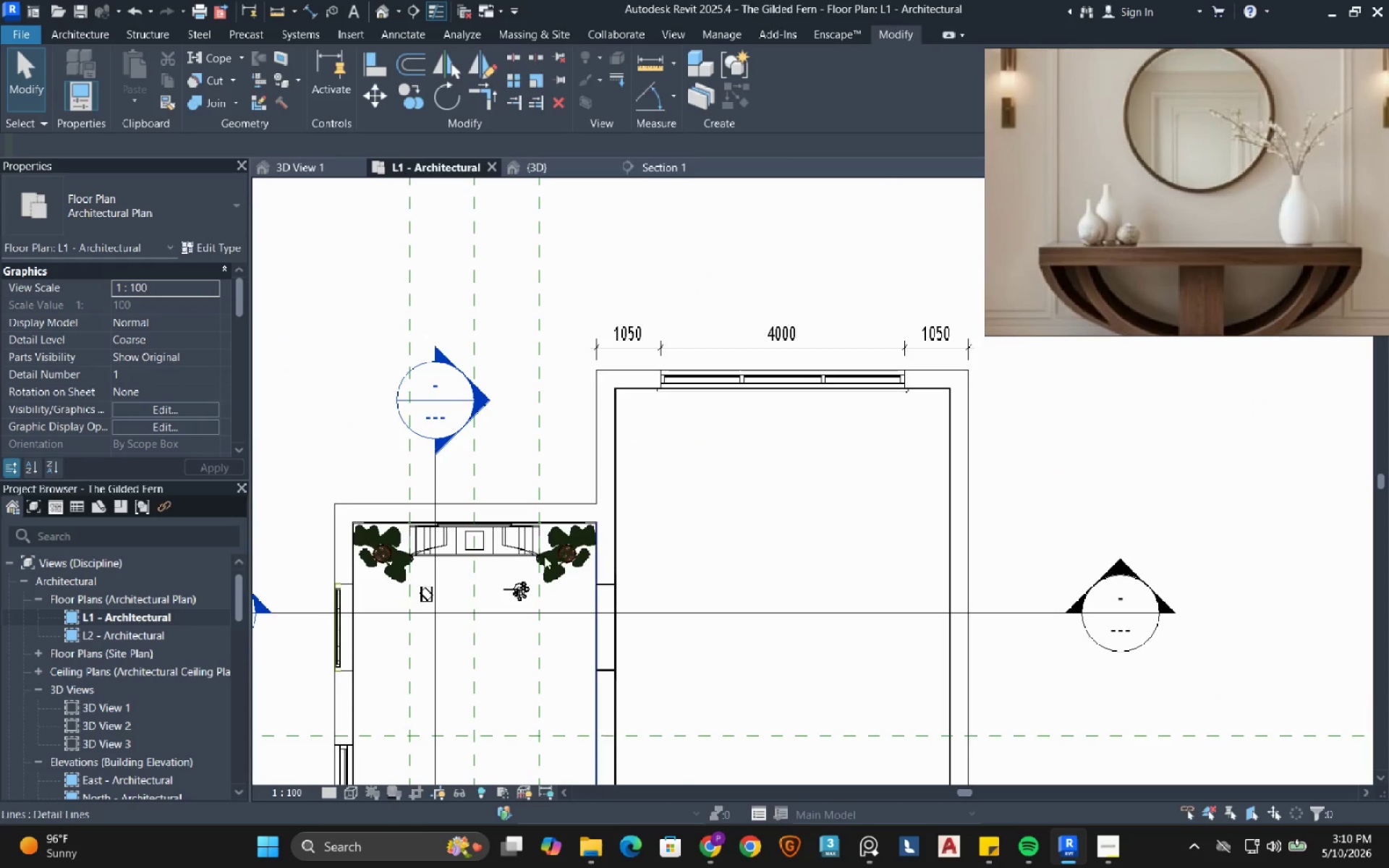 
left_click([603, 595])
 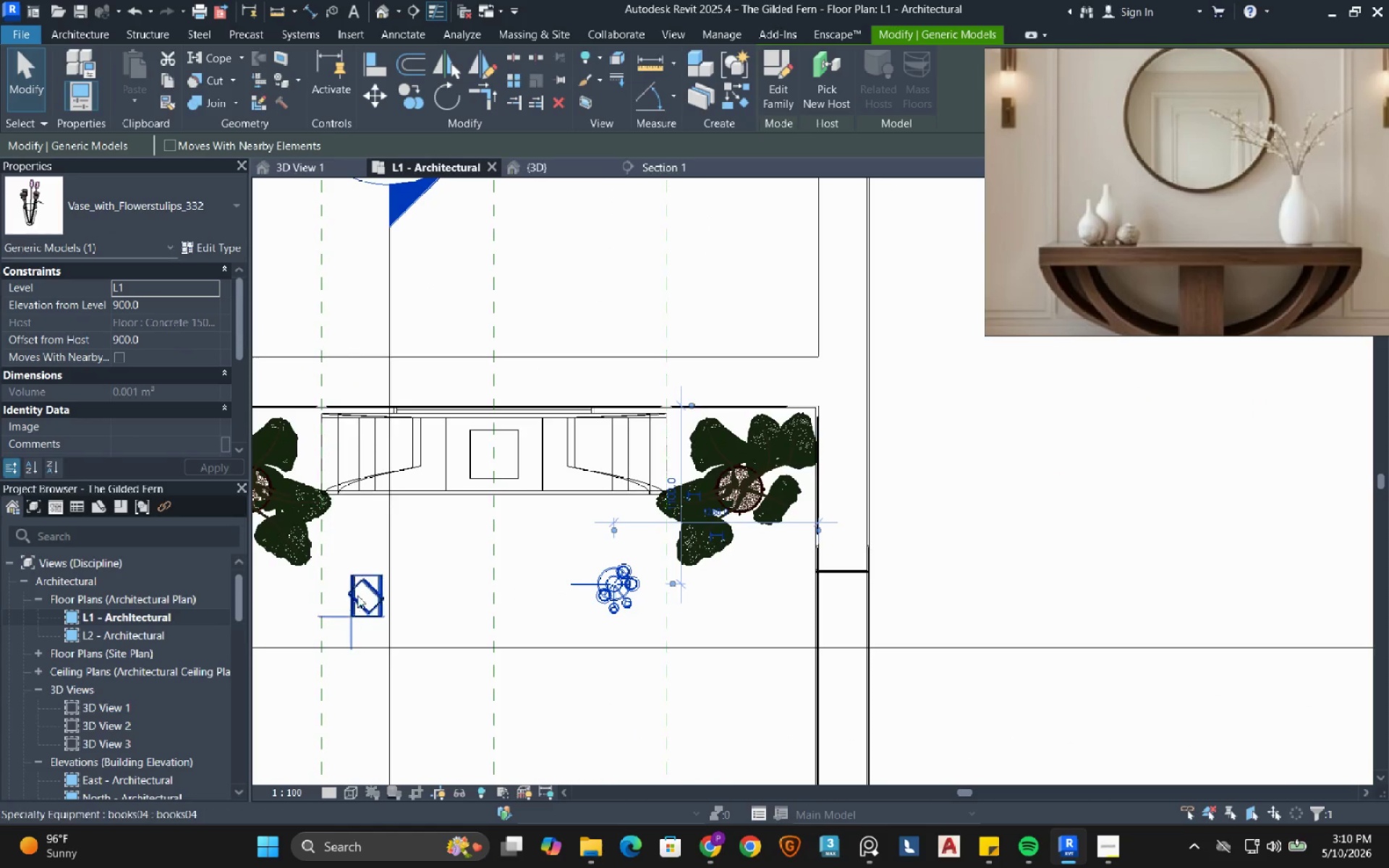 
scroll: coordinate [506, 610], scroll_direction: up, amount: 7.0
 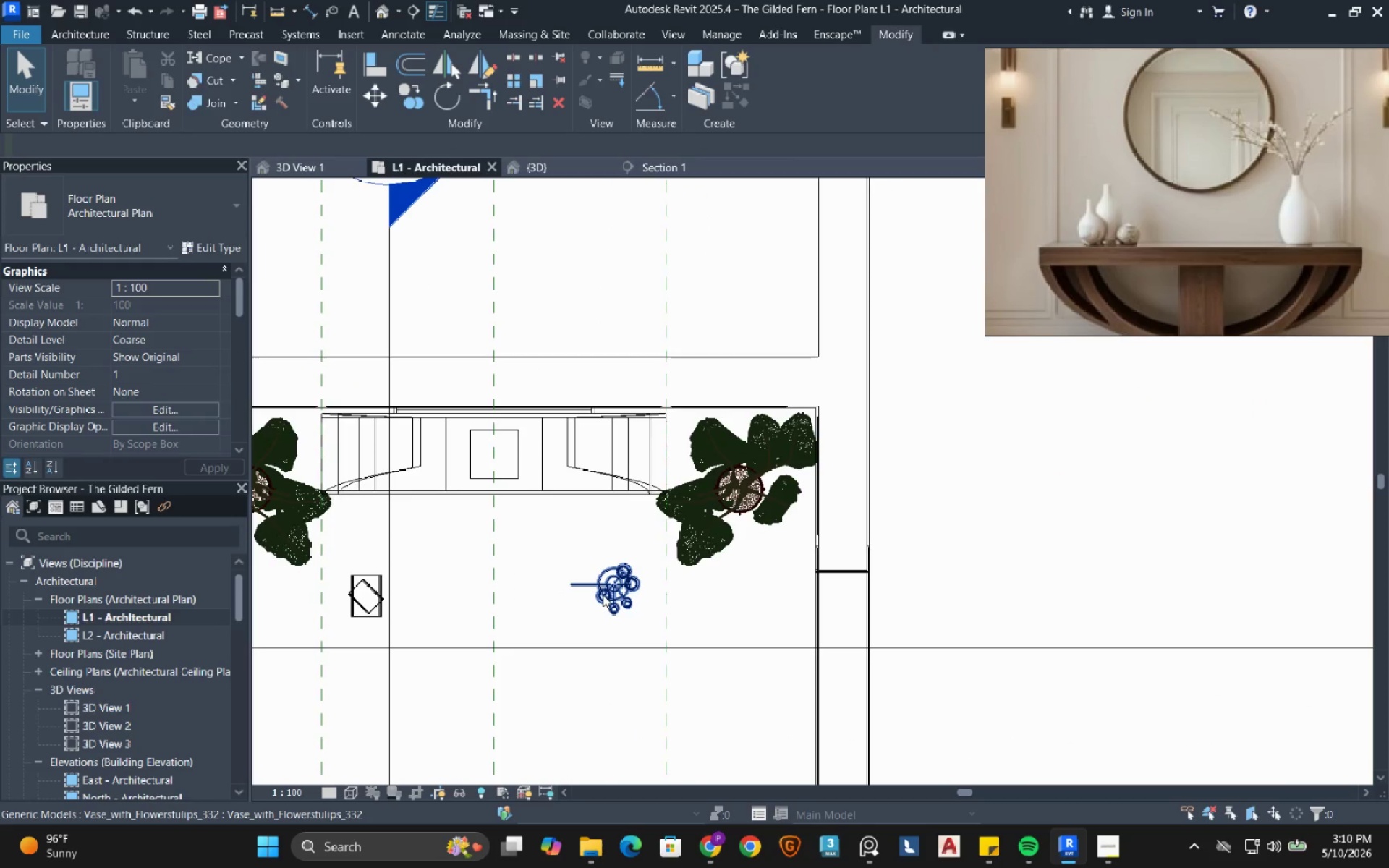 
hold_key(key=ControlLeft, duration=0.59)
left_click([362, 591])
 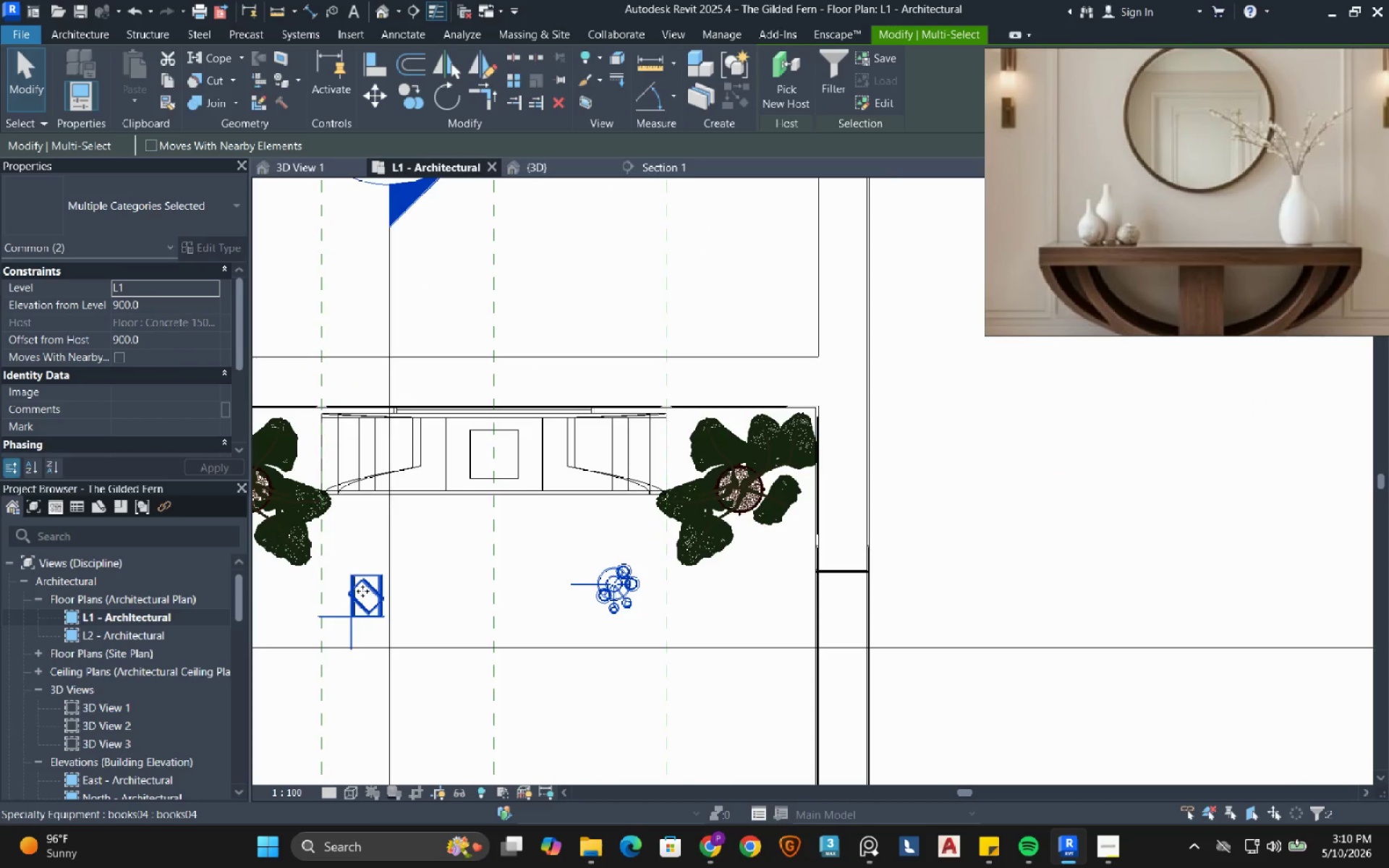 
key(Shift+ArrowUp)
 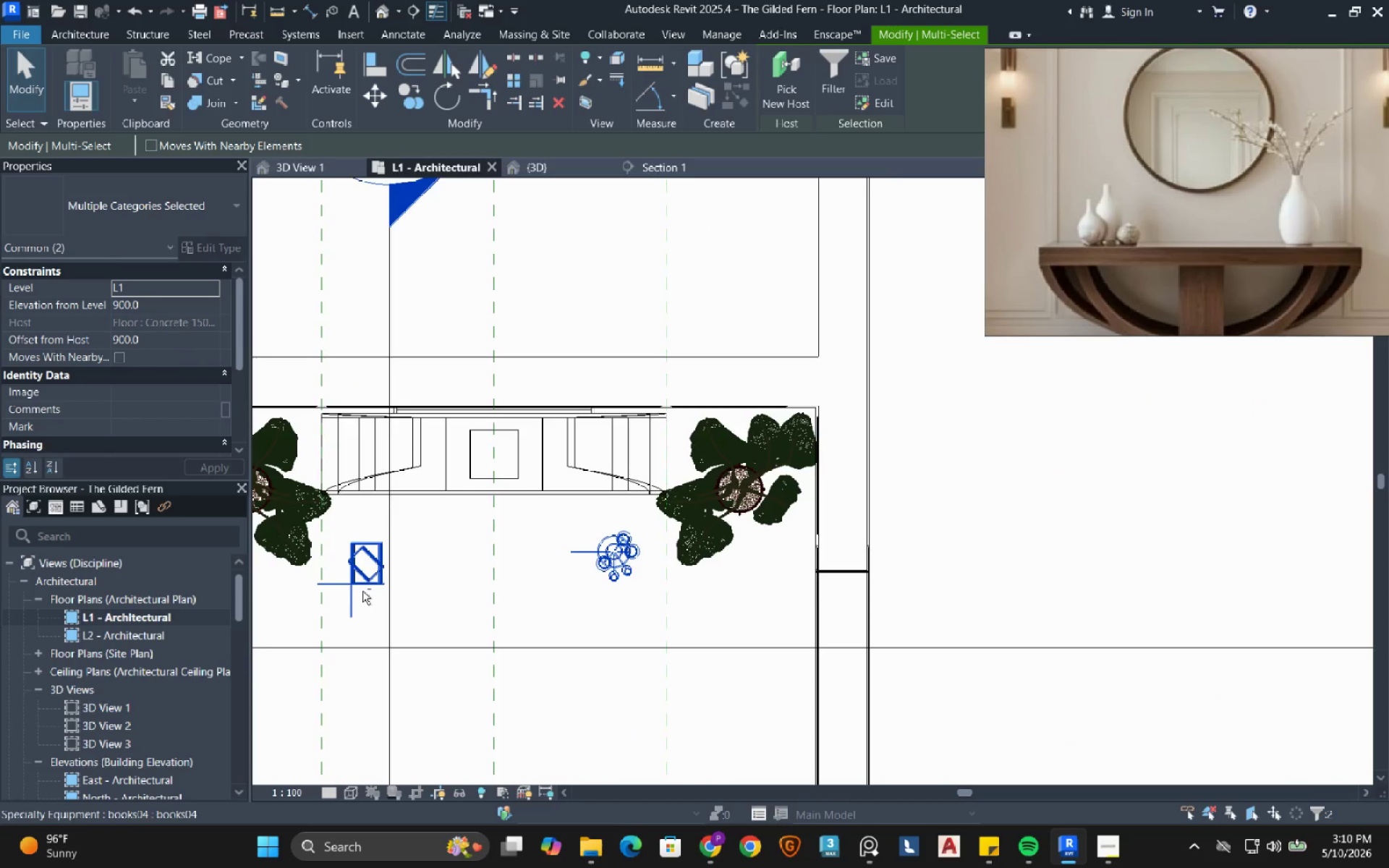 
key(Shift+ArrowUp)
 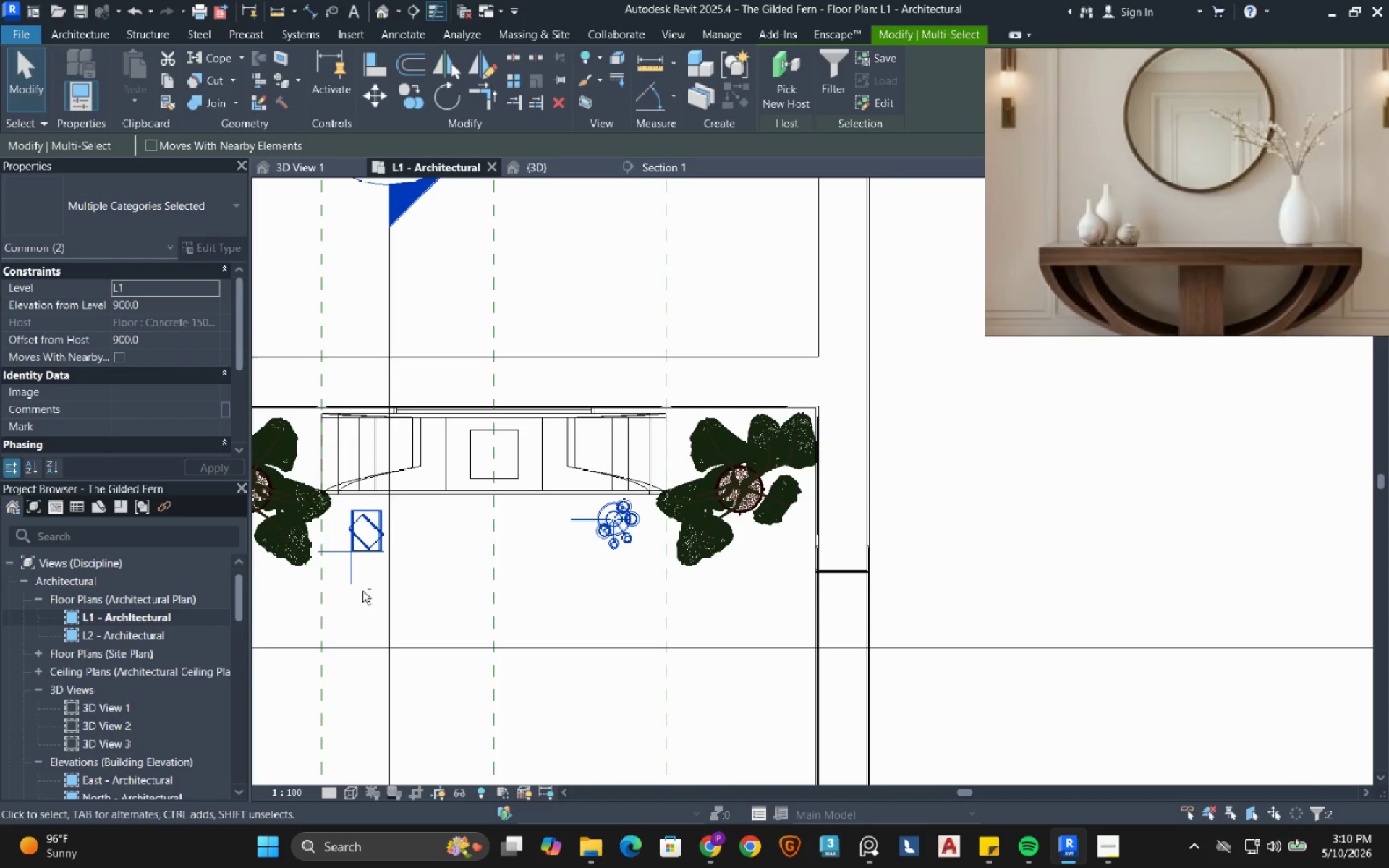 
key(Shift+ArrowUp)
 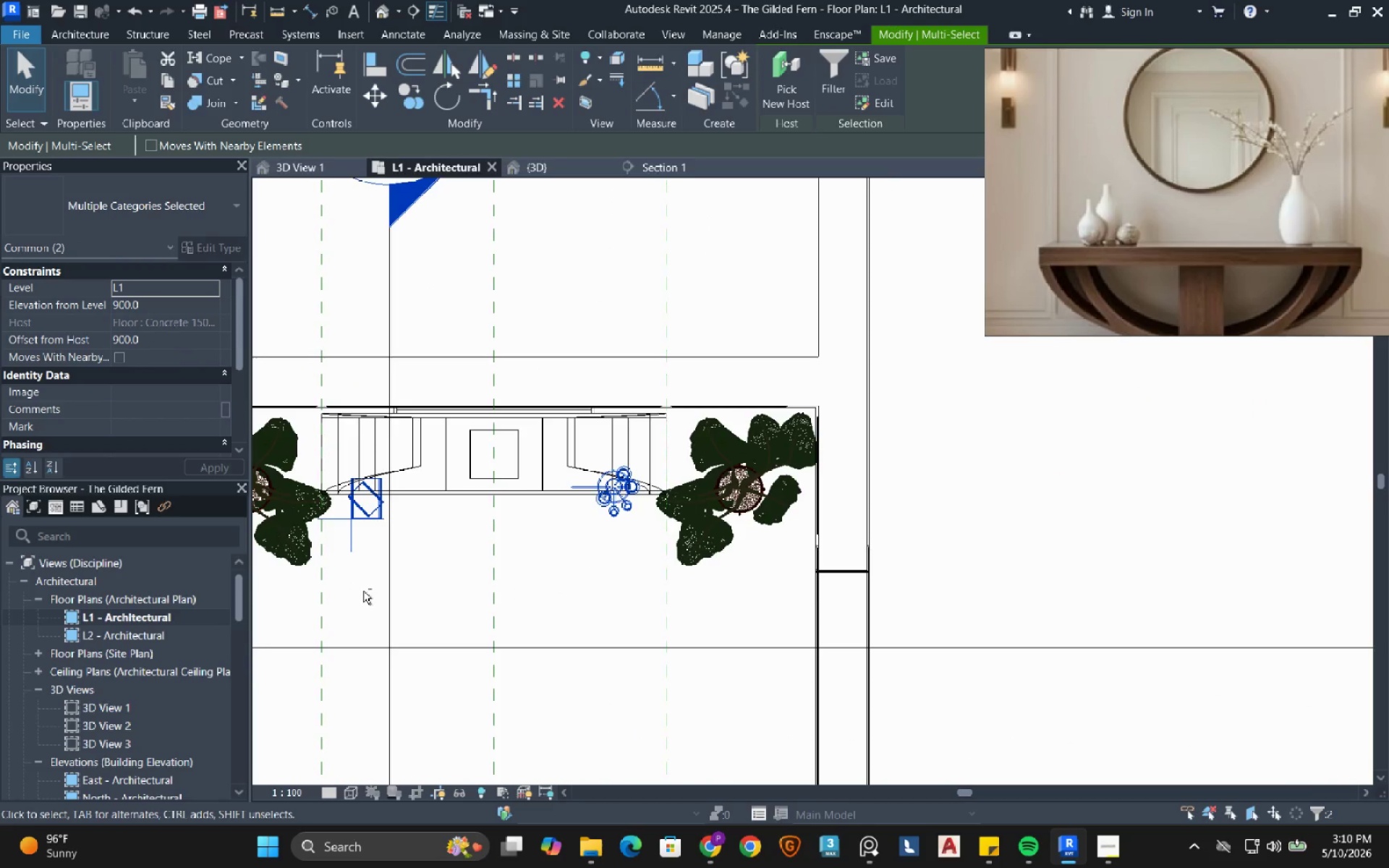 
key(Shift+ArrowUp)
 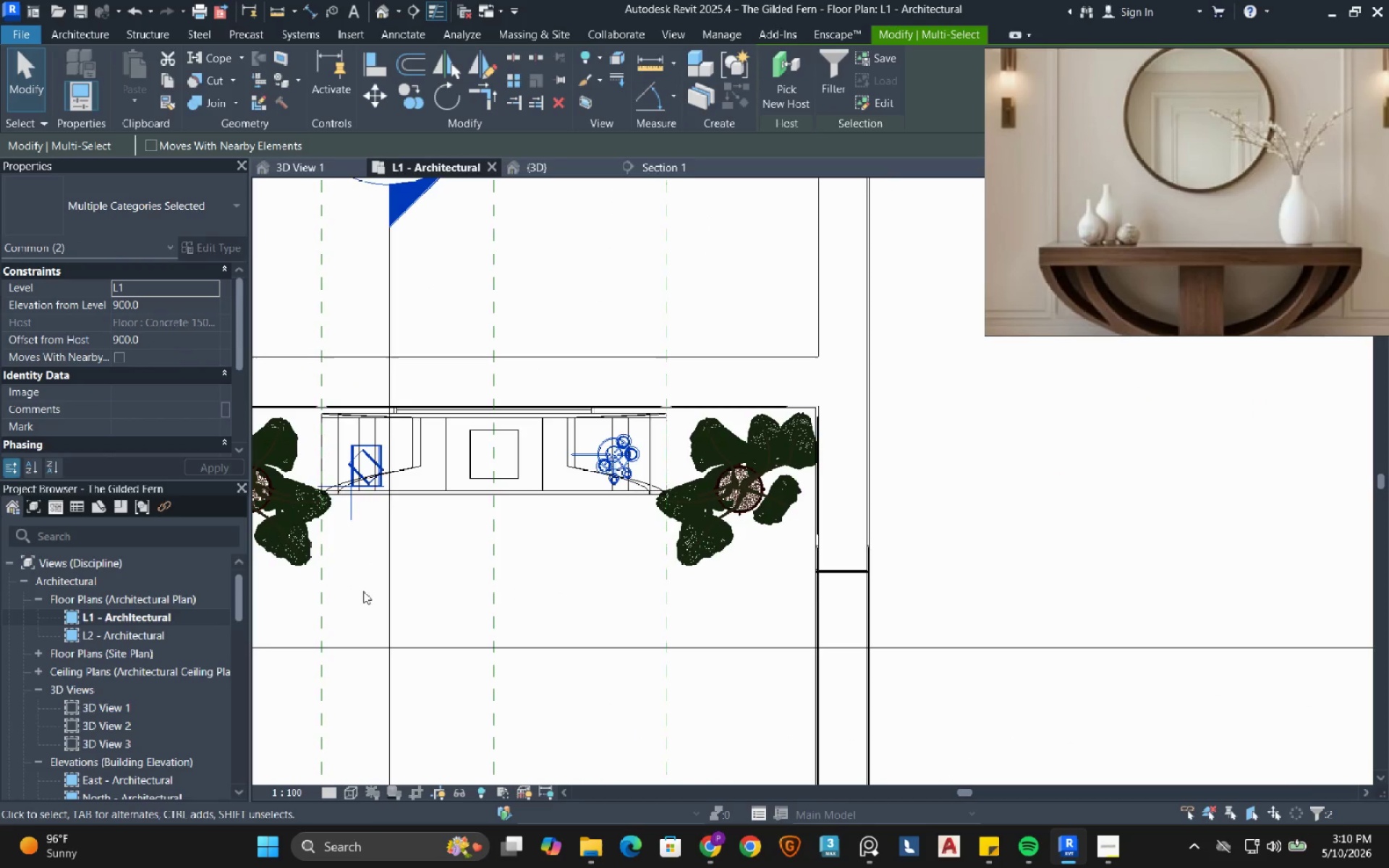 
key(ArrowUp)
 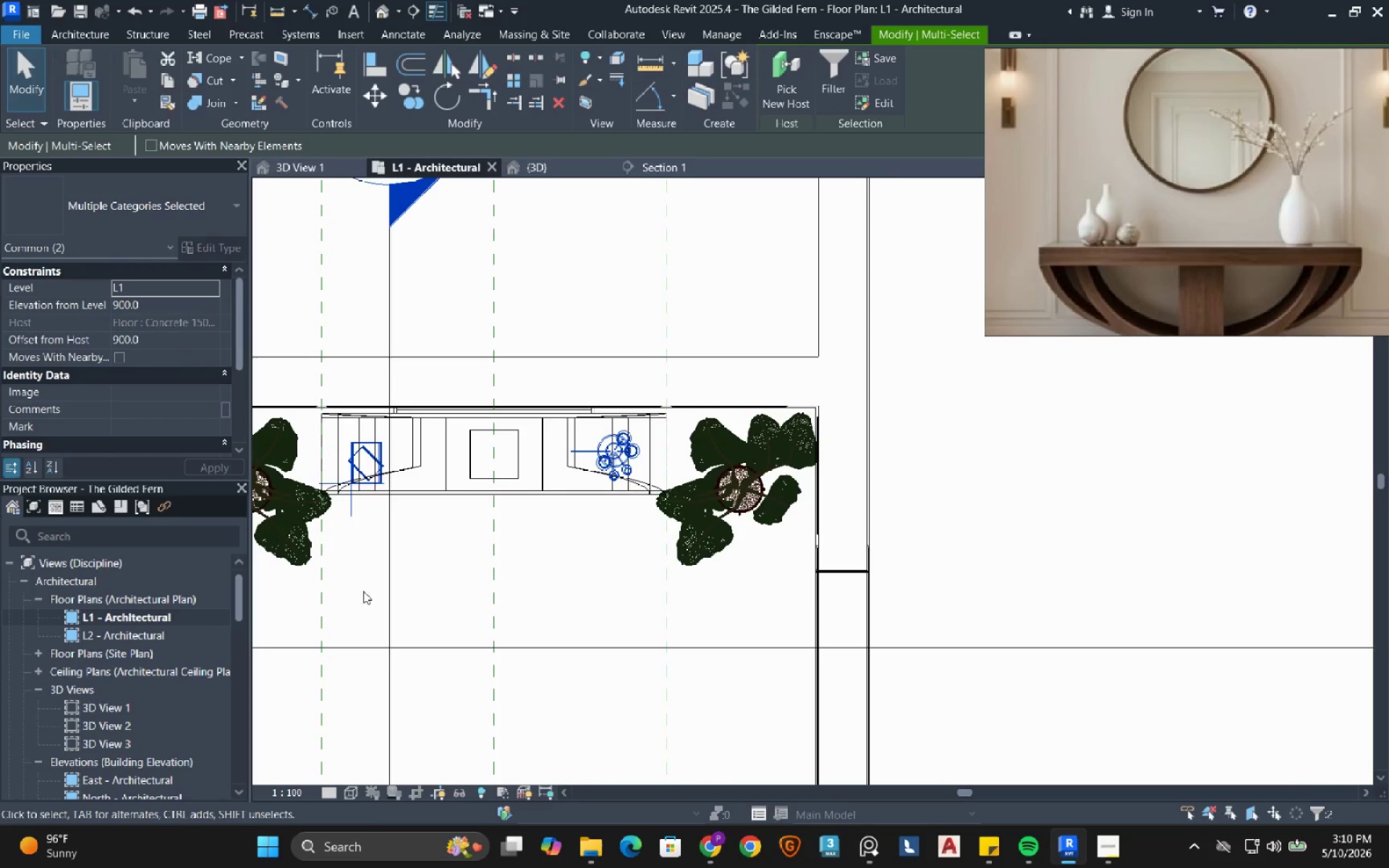 
key(ArrowUp)
 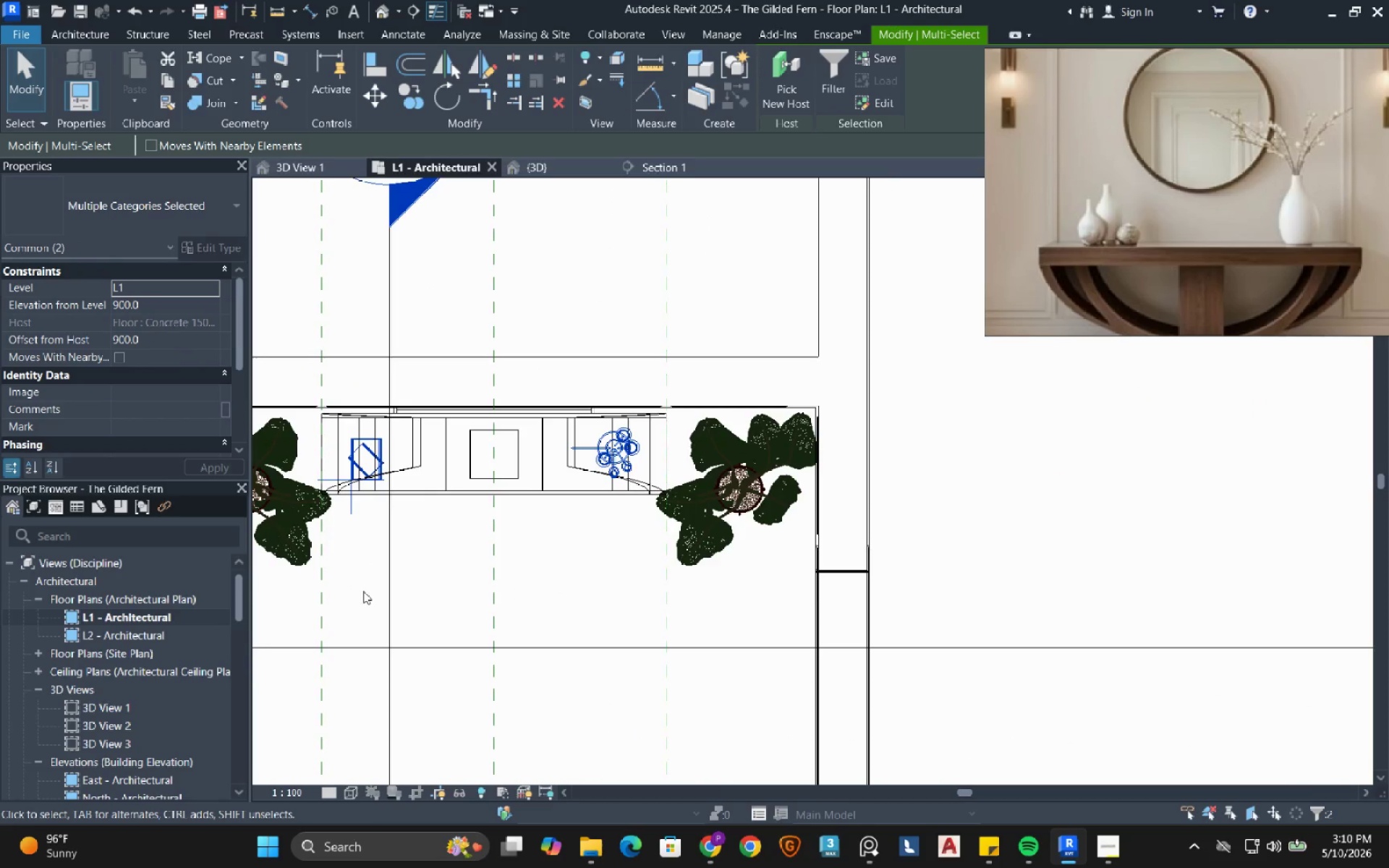 
key(ArrowUp)
 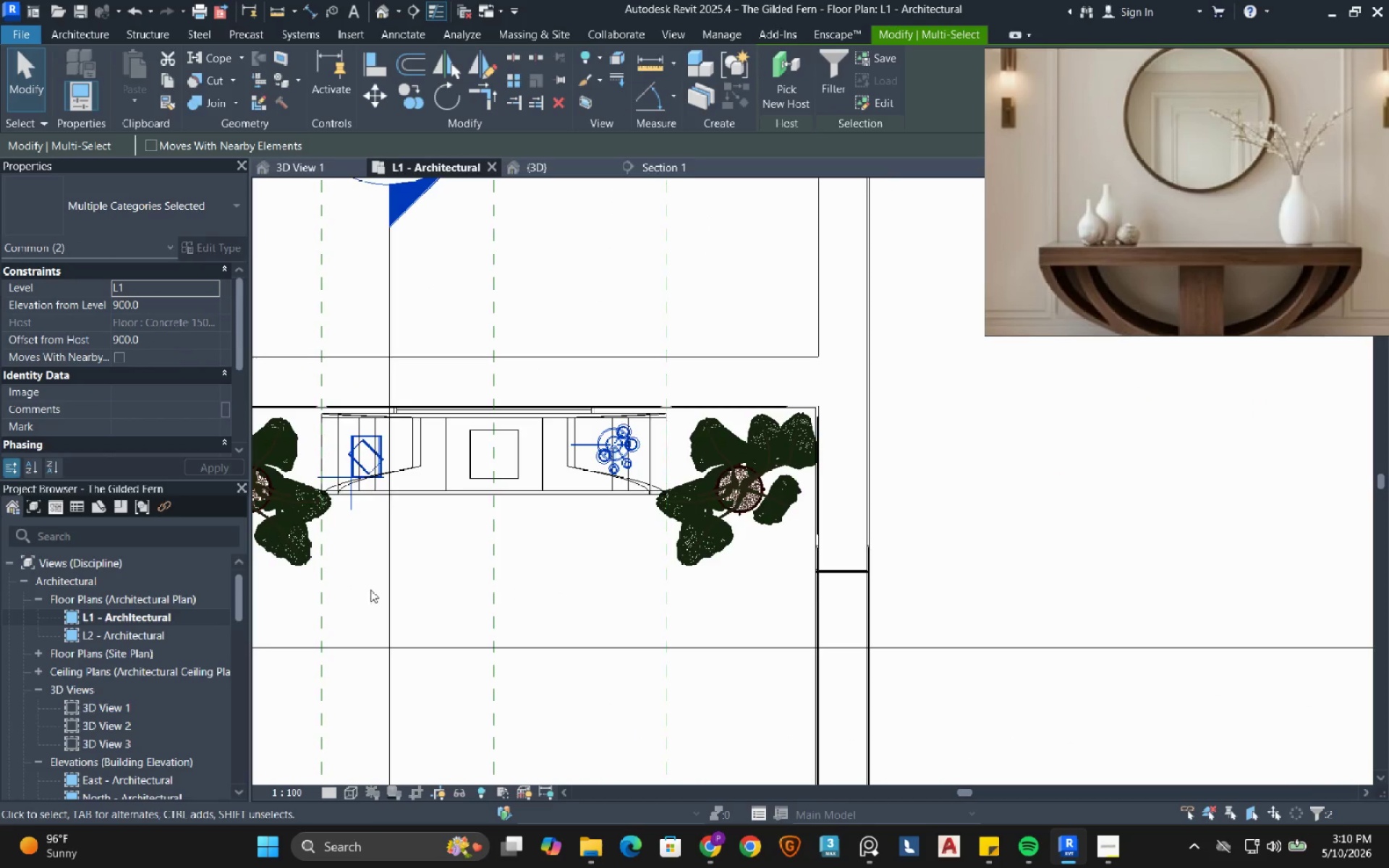 
key(ArrowUp)
 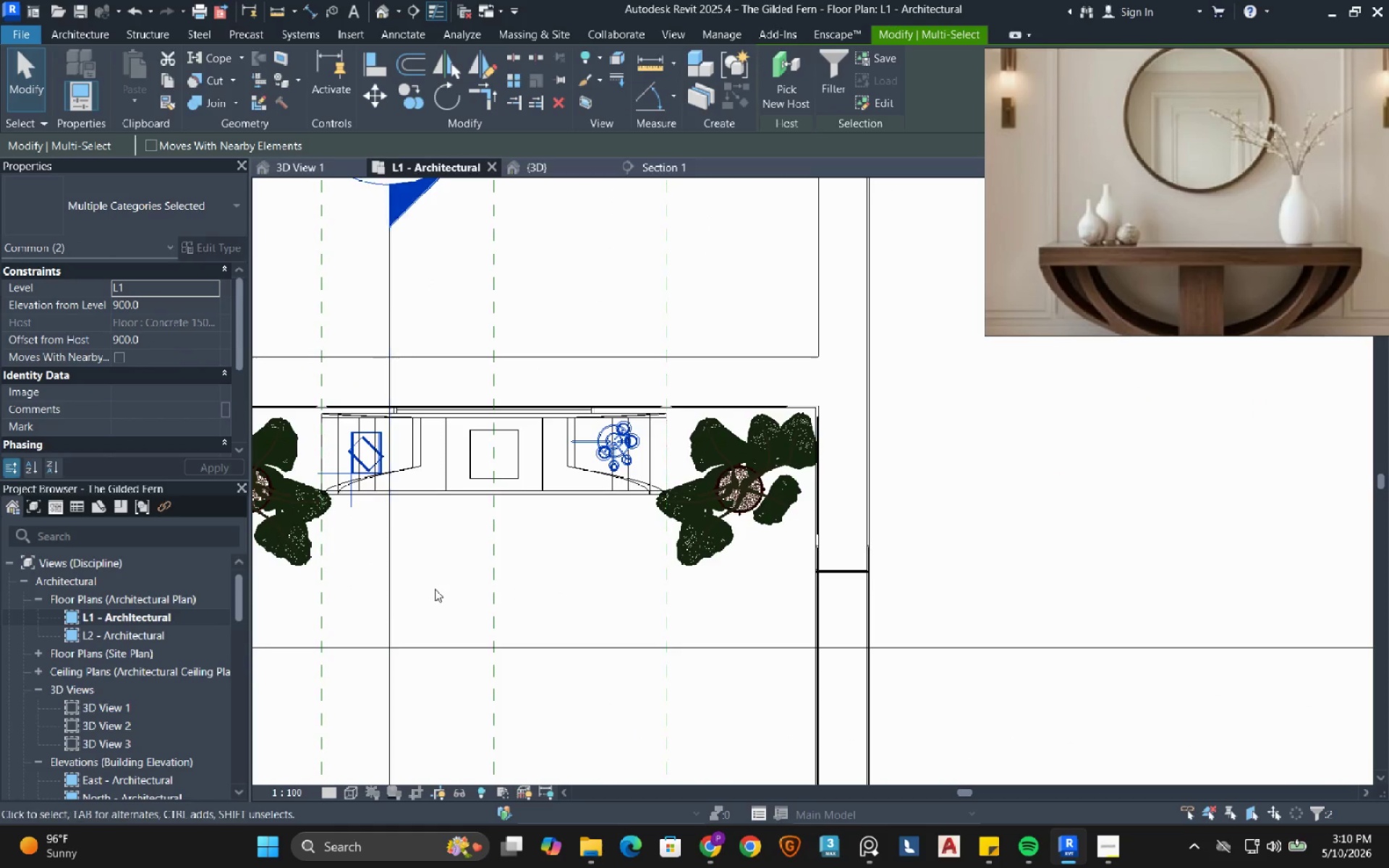 
left_click([435, 589])
 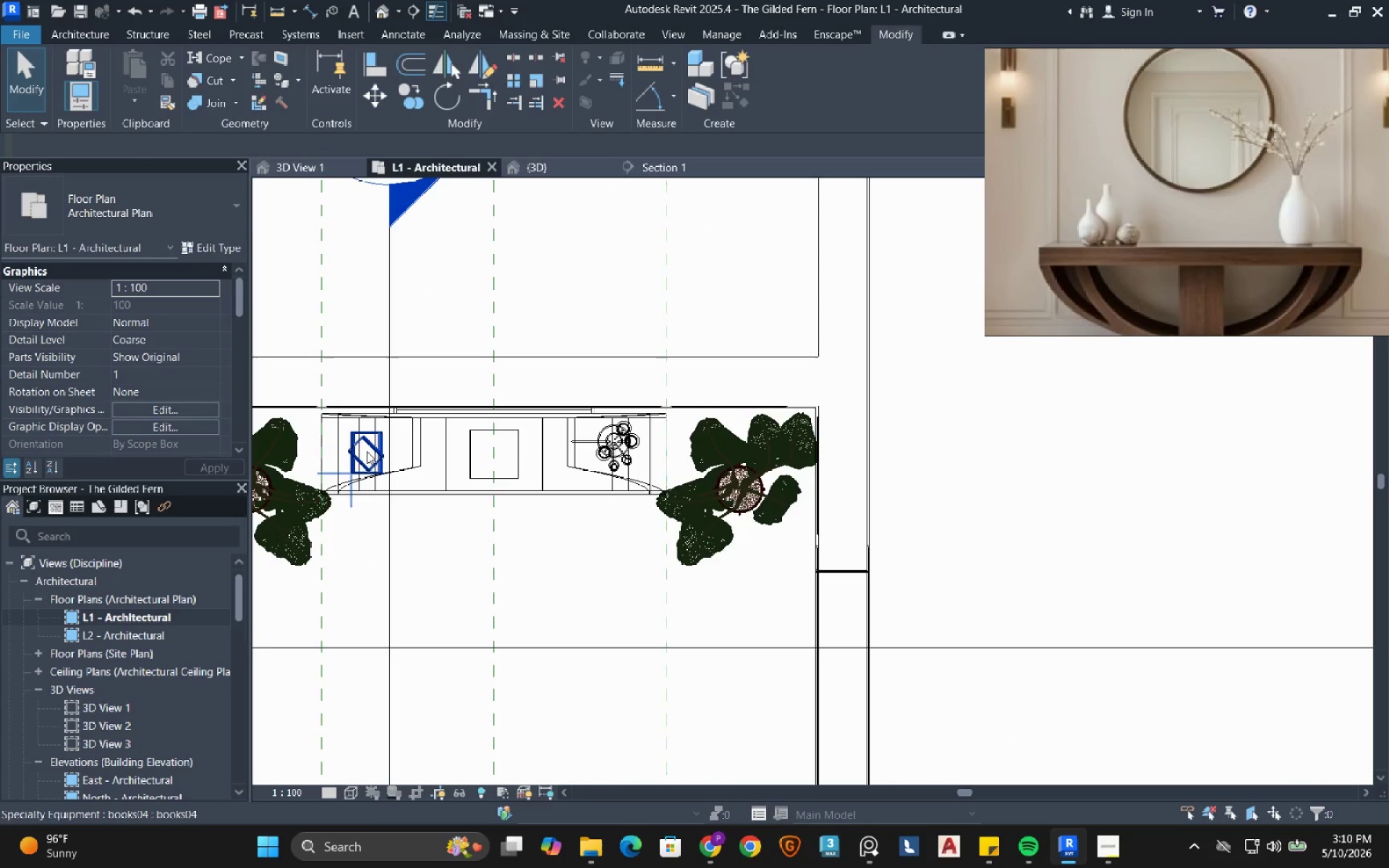 
left_click([367, 451])
 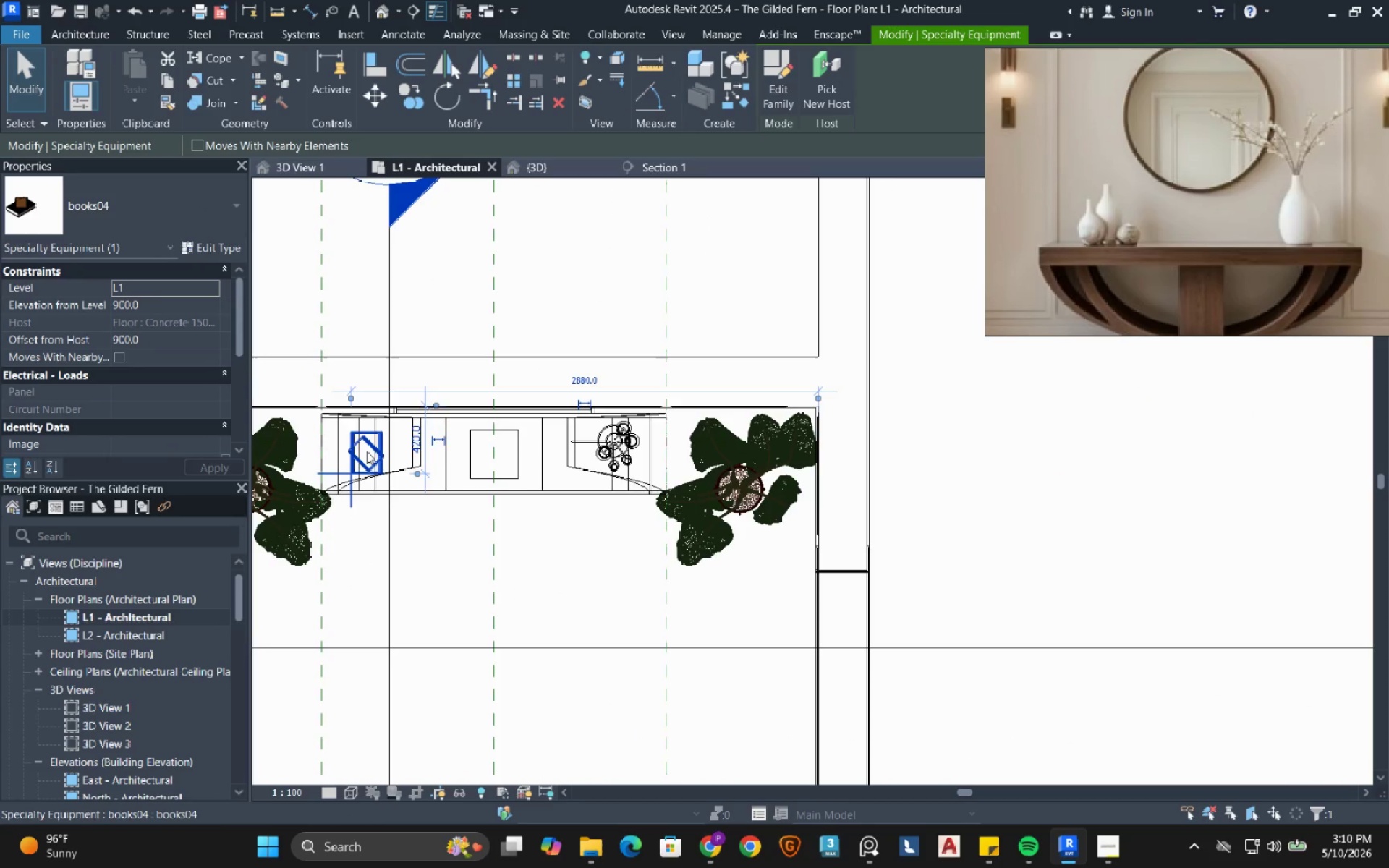 
key(Space)
 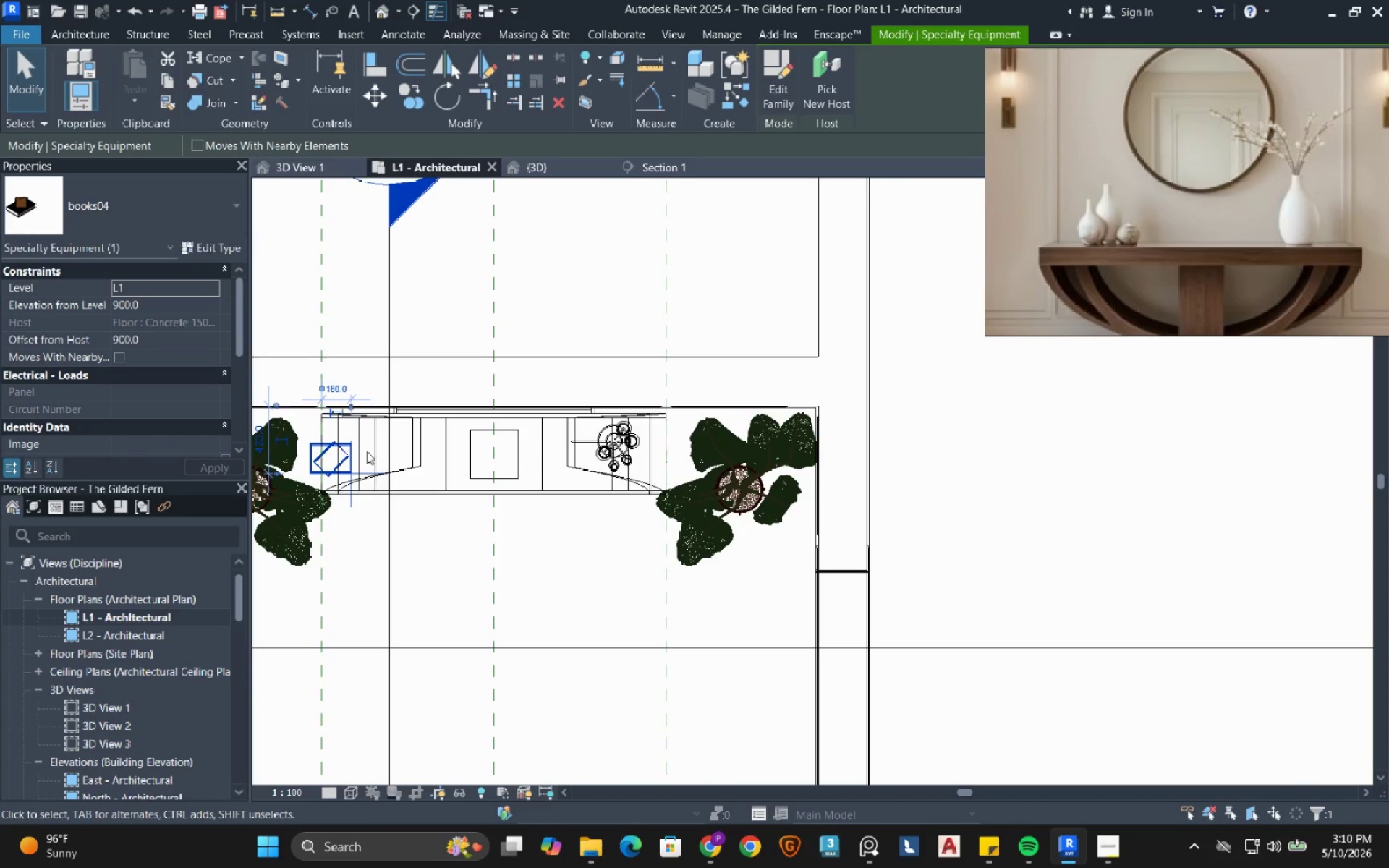 
key(Shift+ArrowRight)
 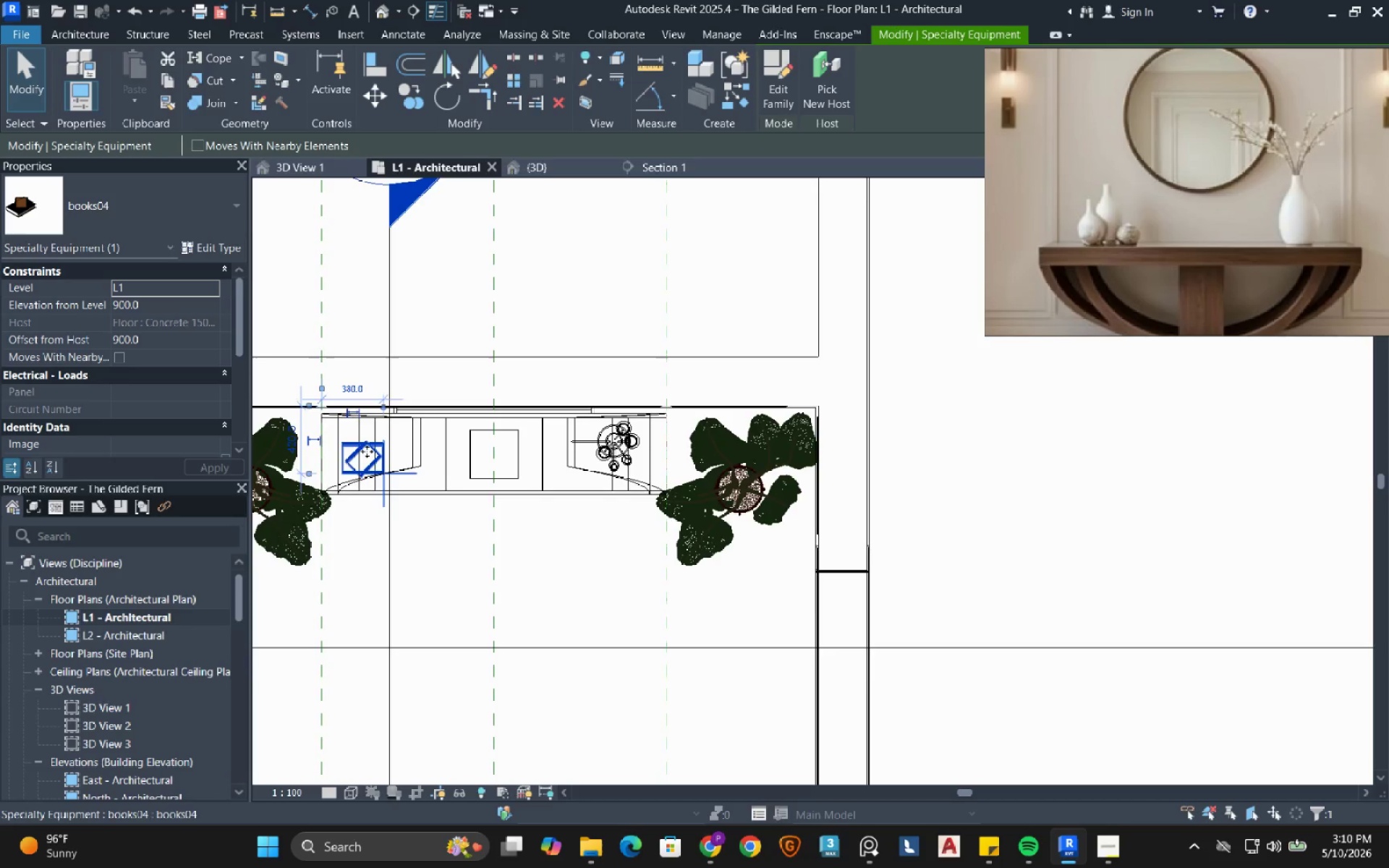 
key(Shift+ArrowRight)
 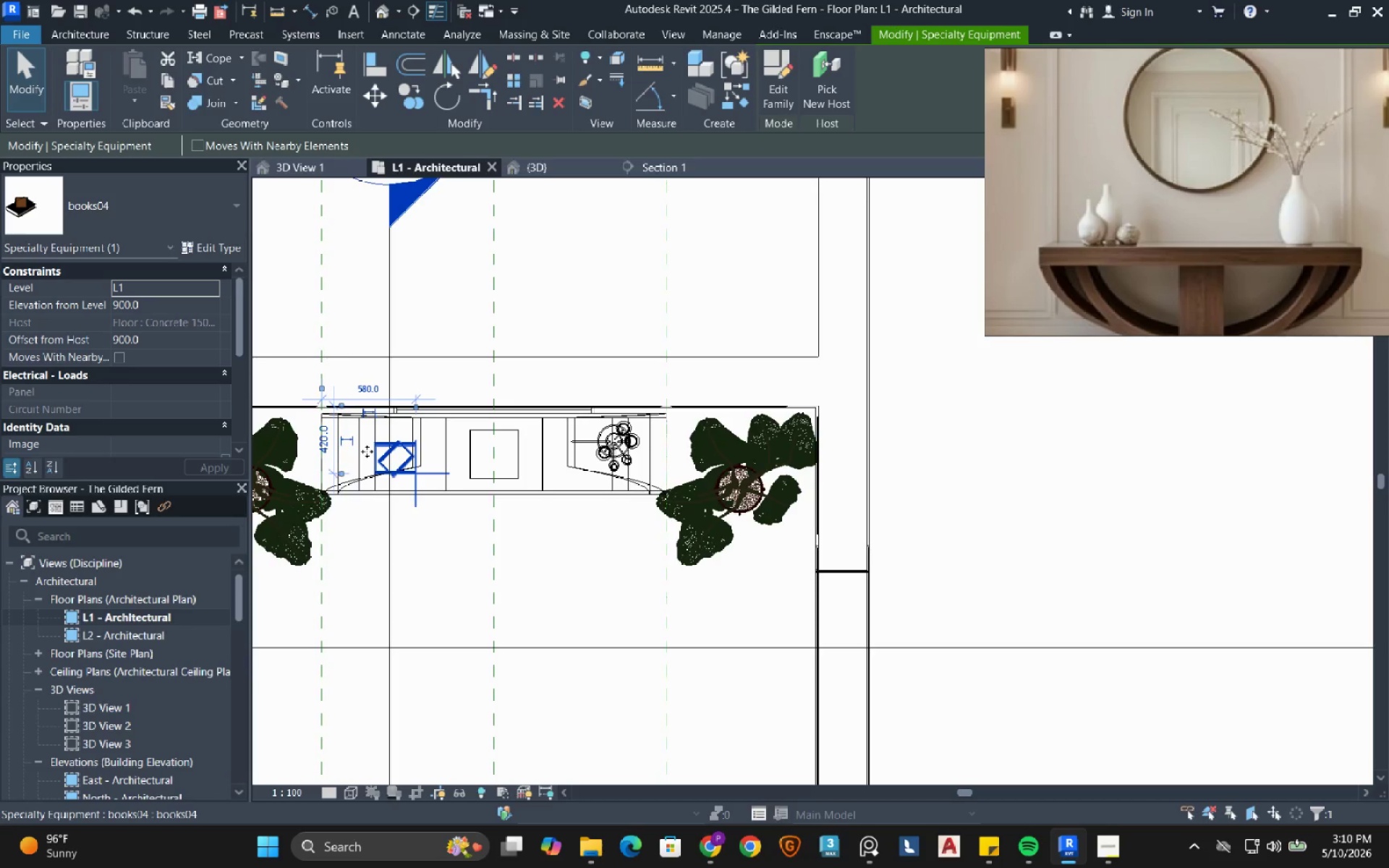 
key(ArrowRight)
 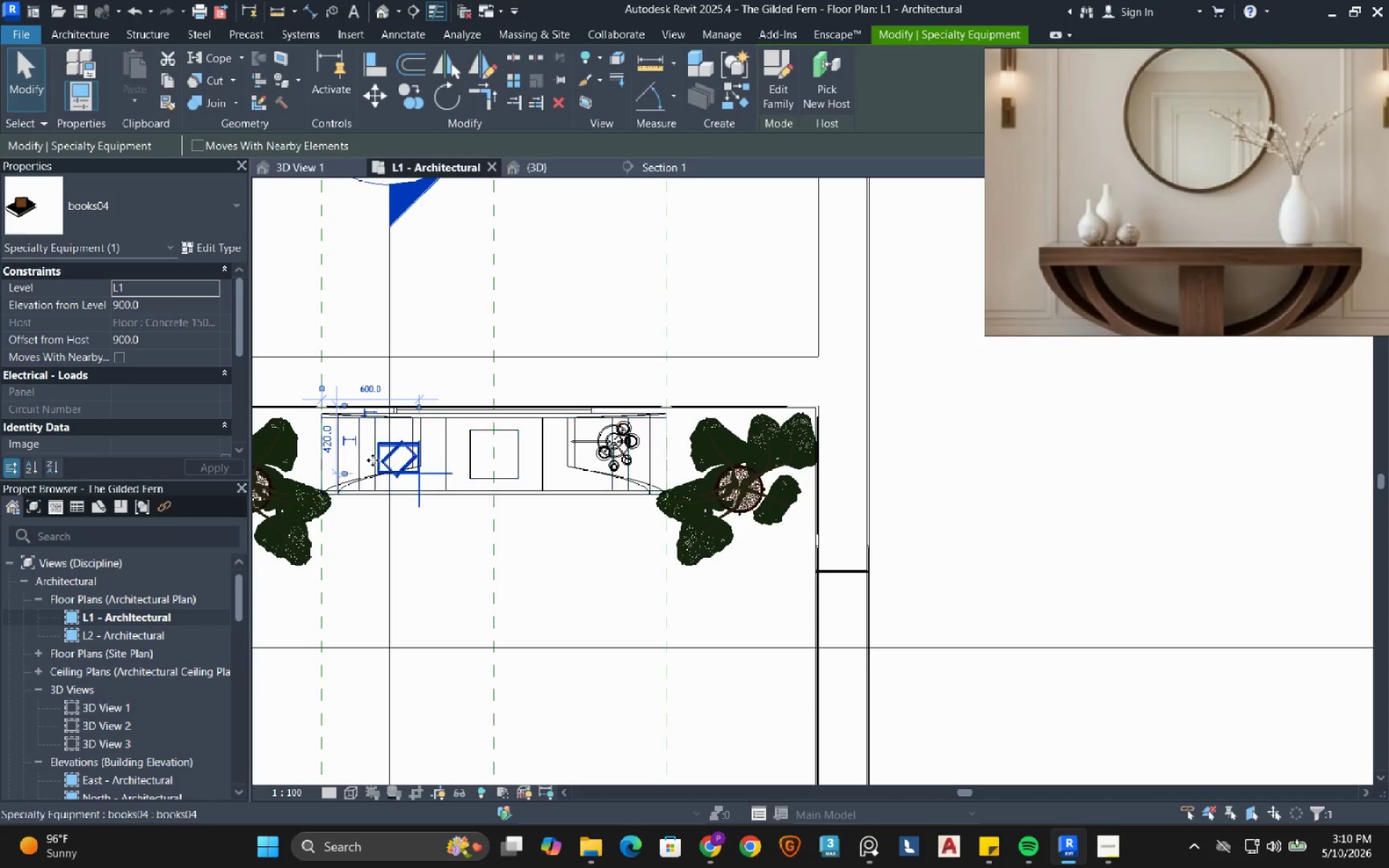 
key(ArrowUp)
 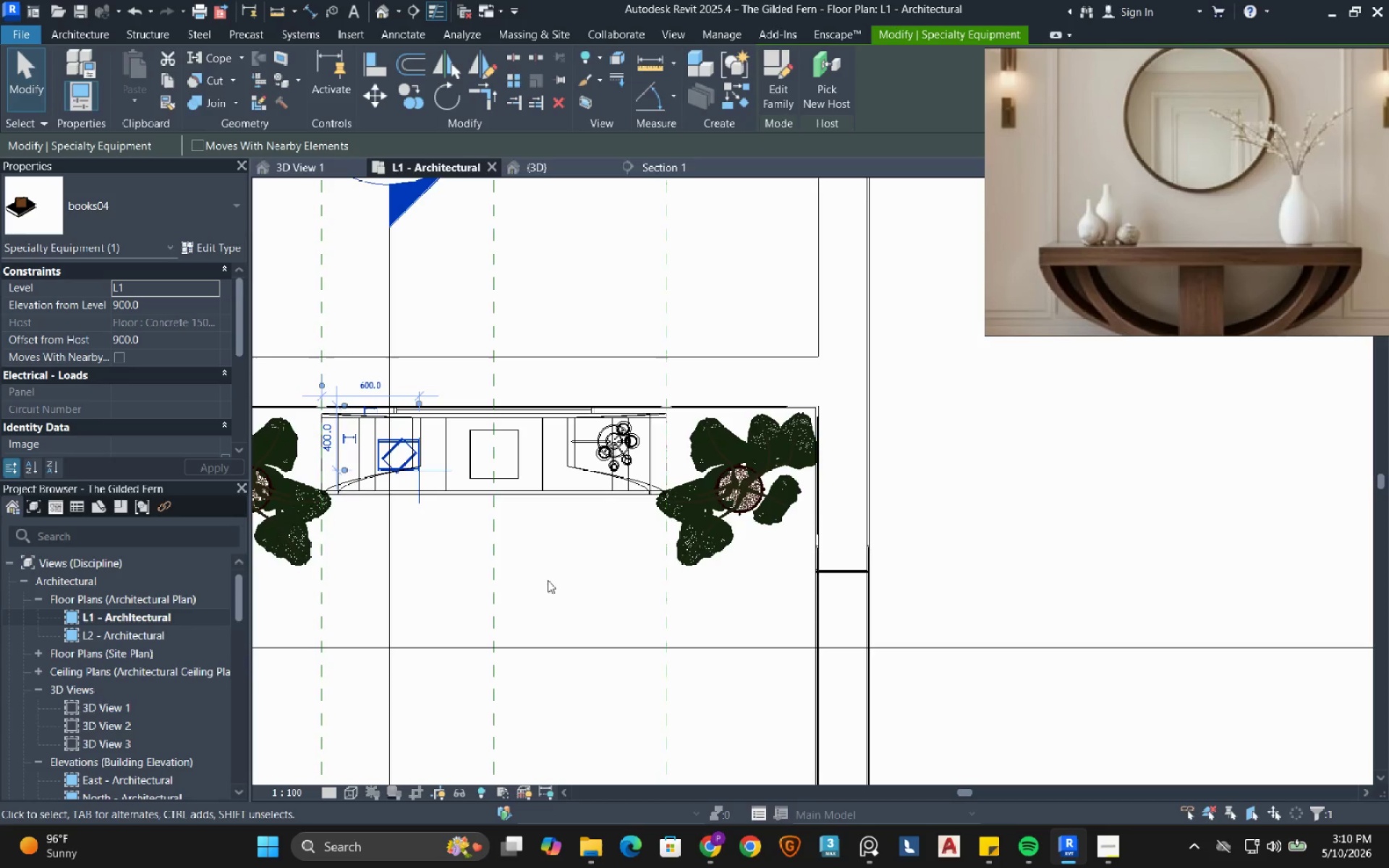 
left_click([558, 576])
 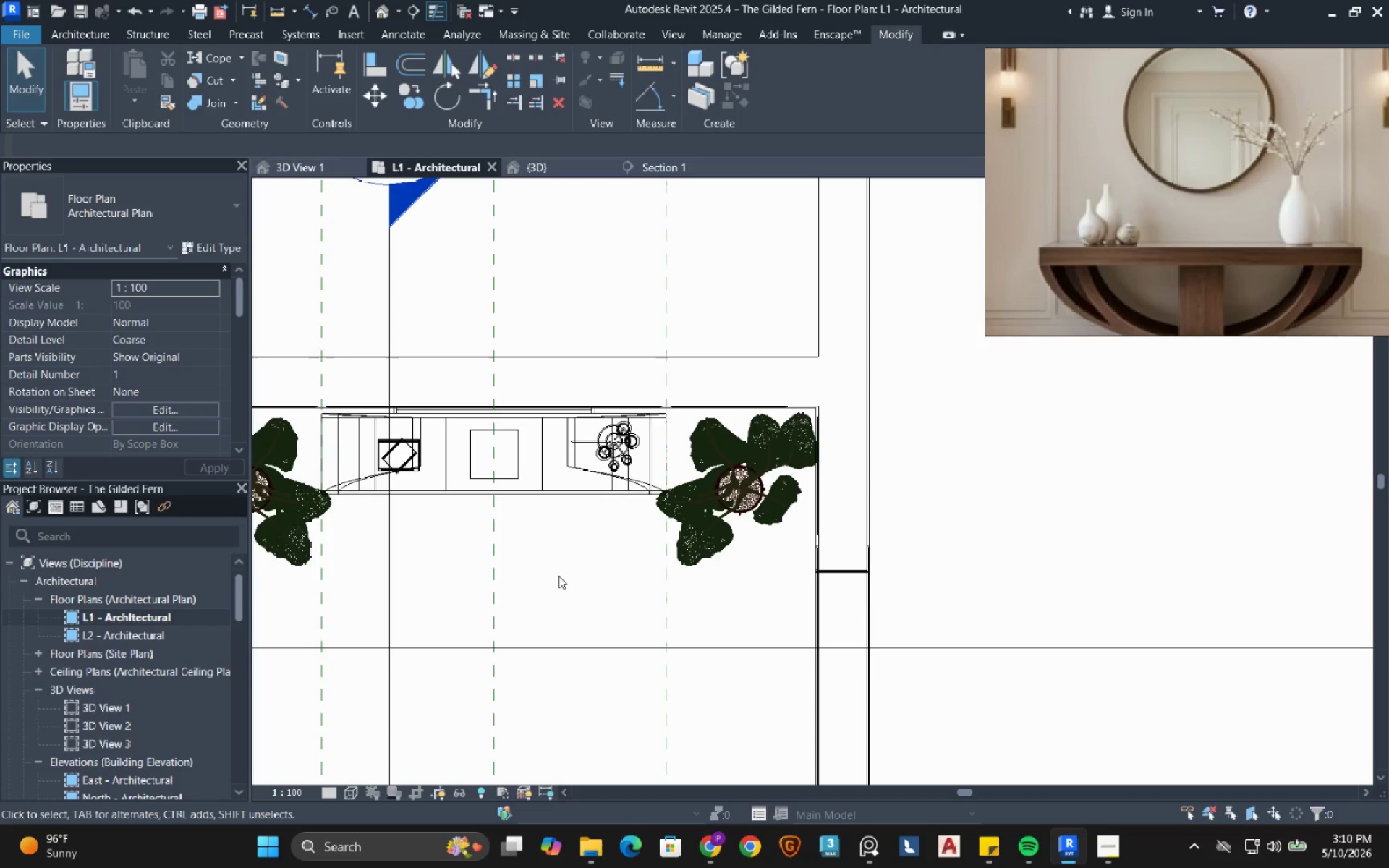 
key(Escape)
 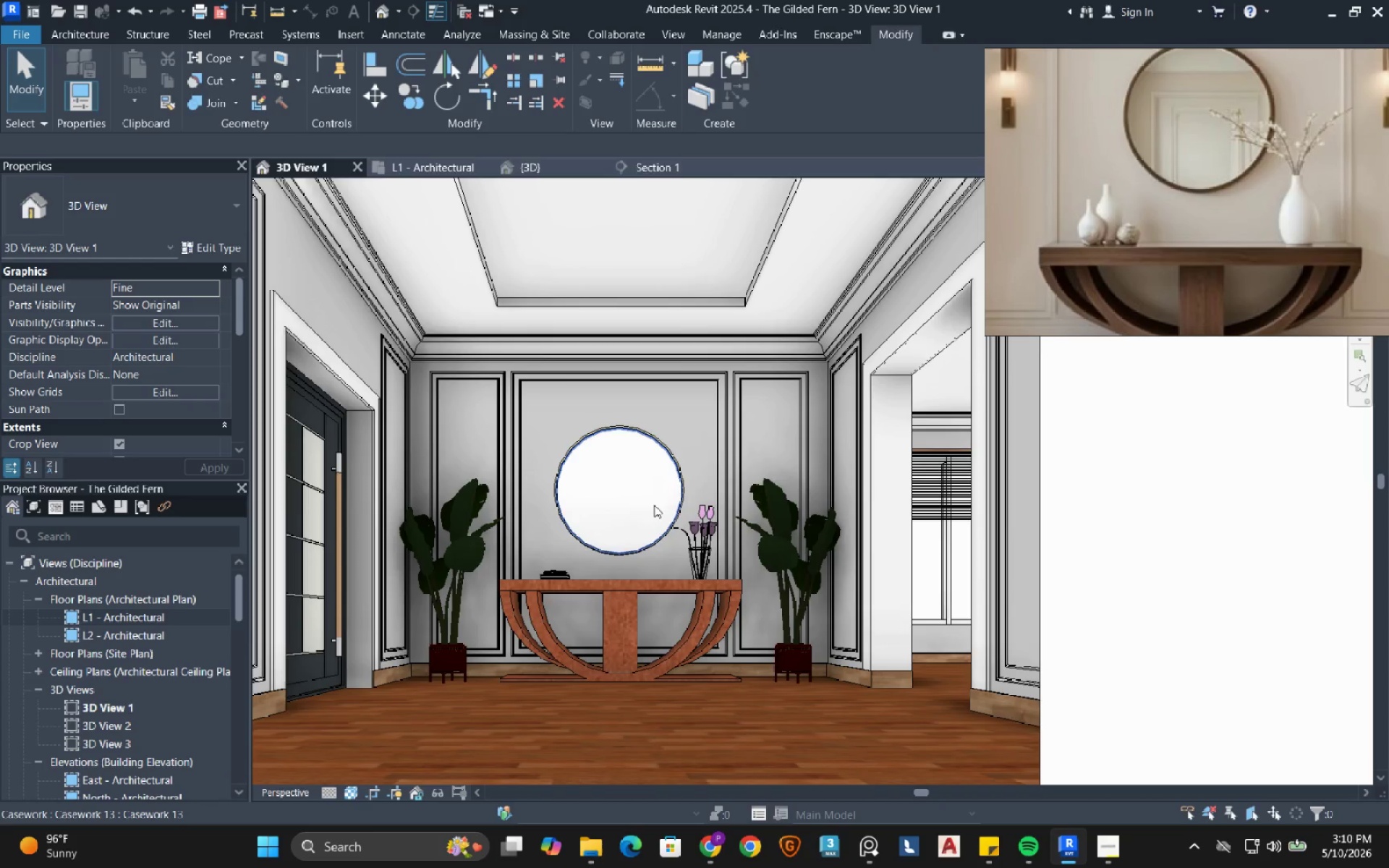 
scroll: coordinate [619, 569], scroll_direction: up, amount: 12.0
 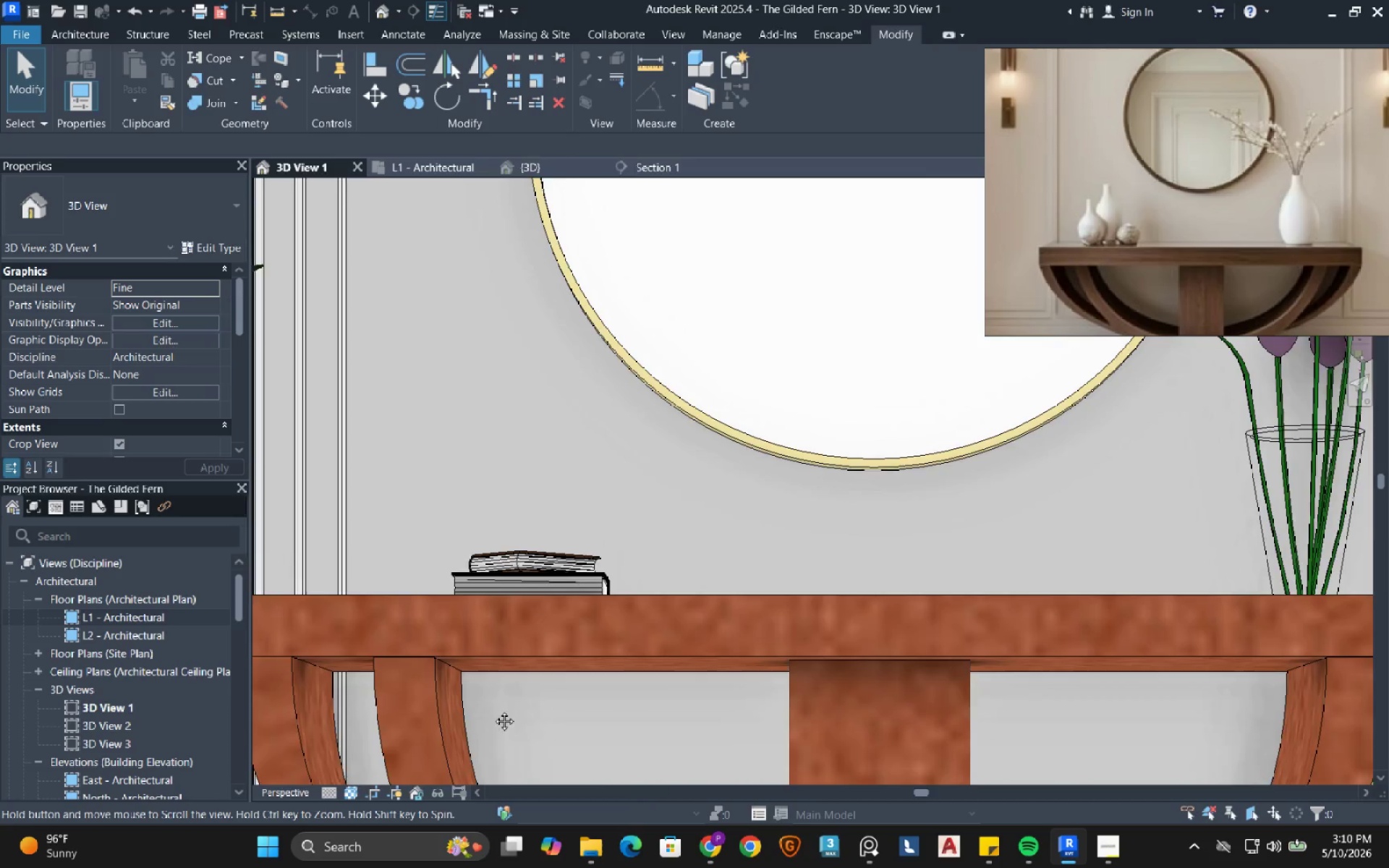 
scroll: coordinate [531, 676], scroll_direction: down, amount: 10.0
 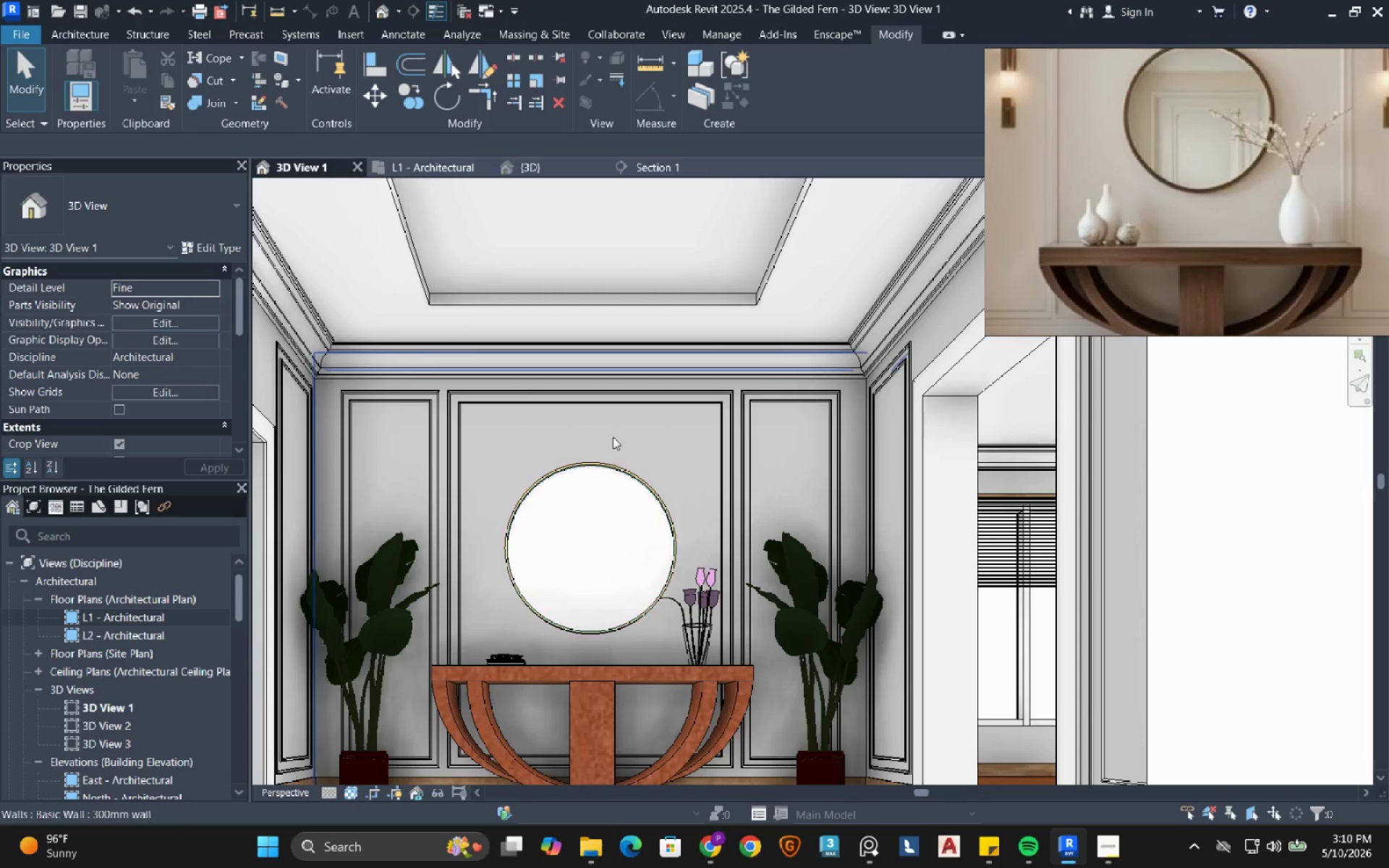 
wait(6.2)
 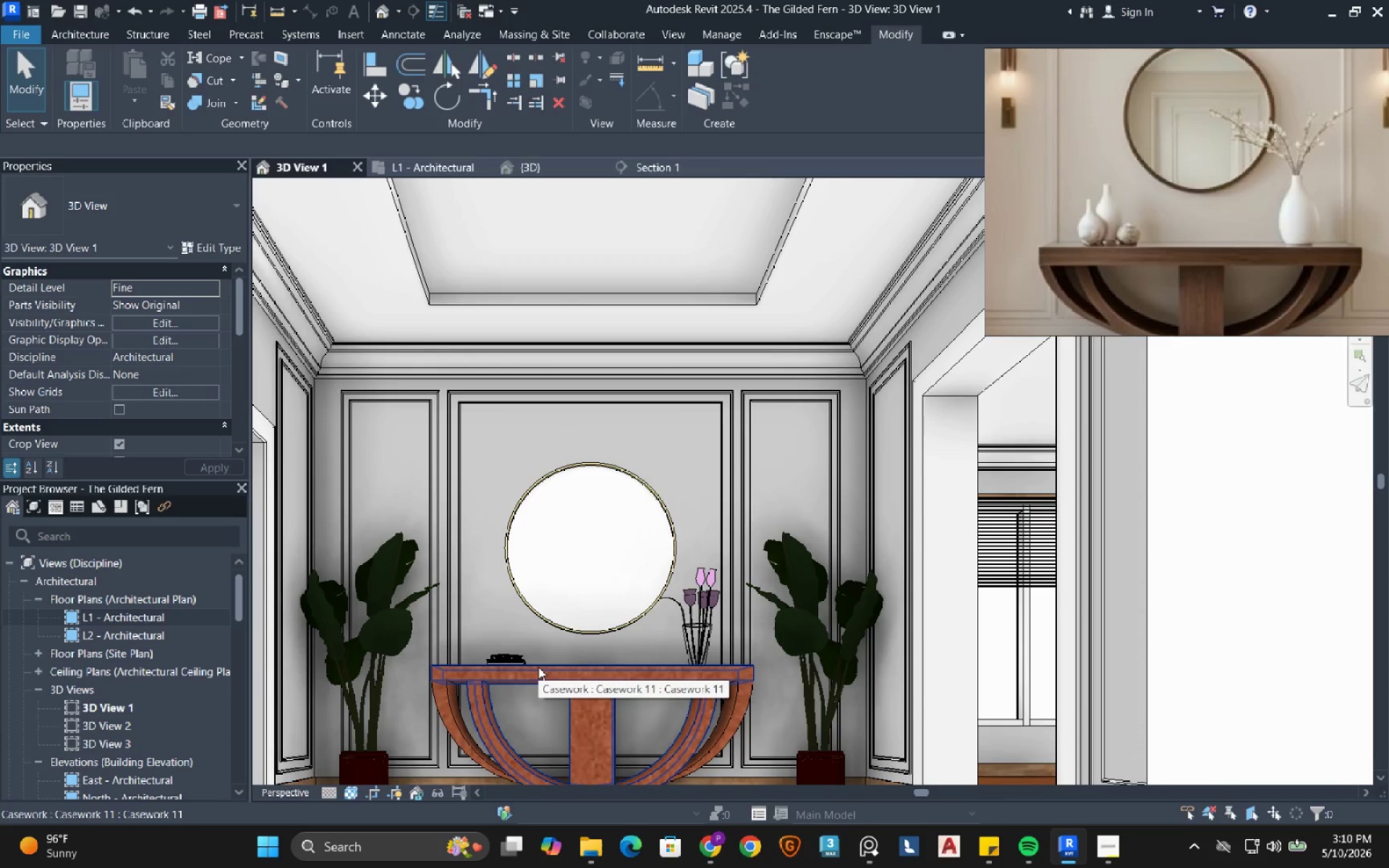 
scroll: coordinate [1191, 205], scroll_direction: down, amount: 6.0
 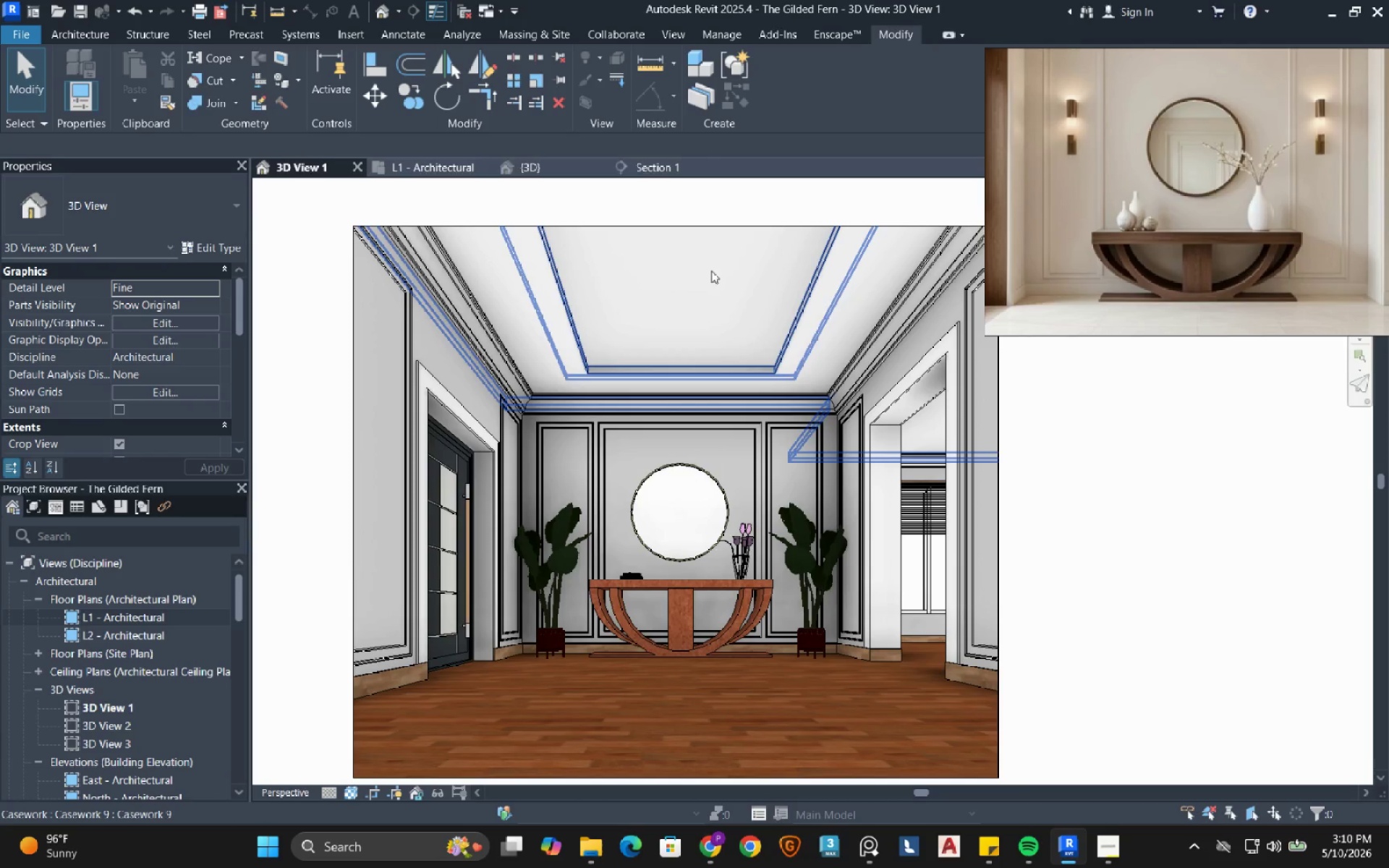 
wait(7.26)
 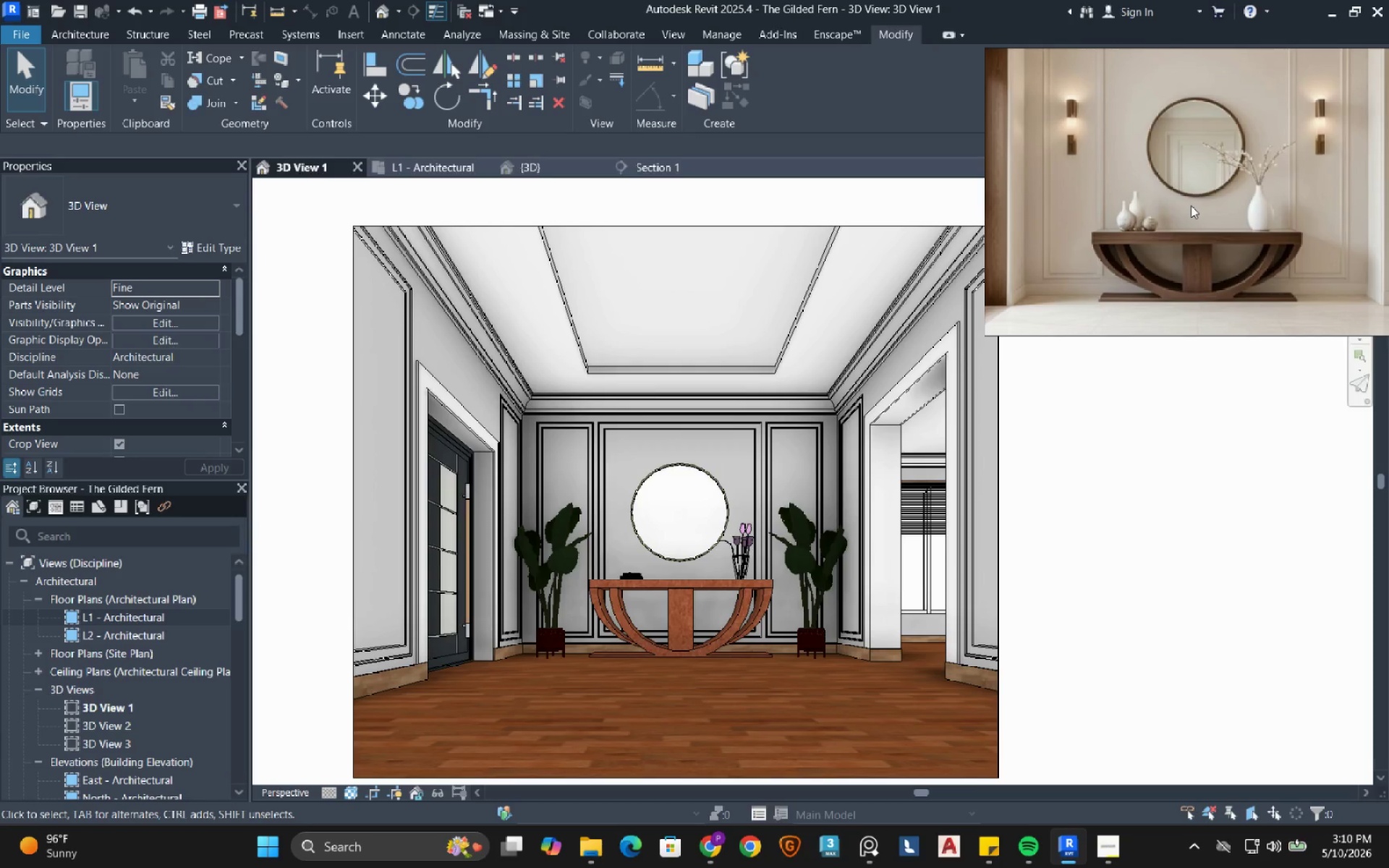 
double_click([114, 620])
 